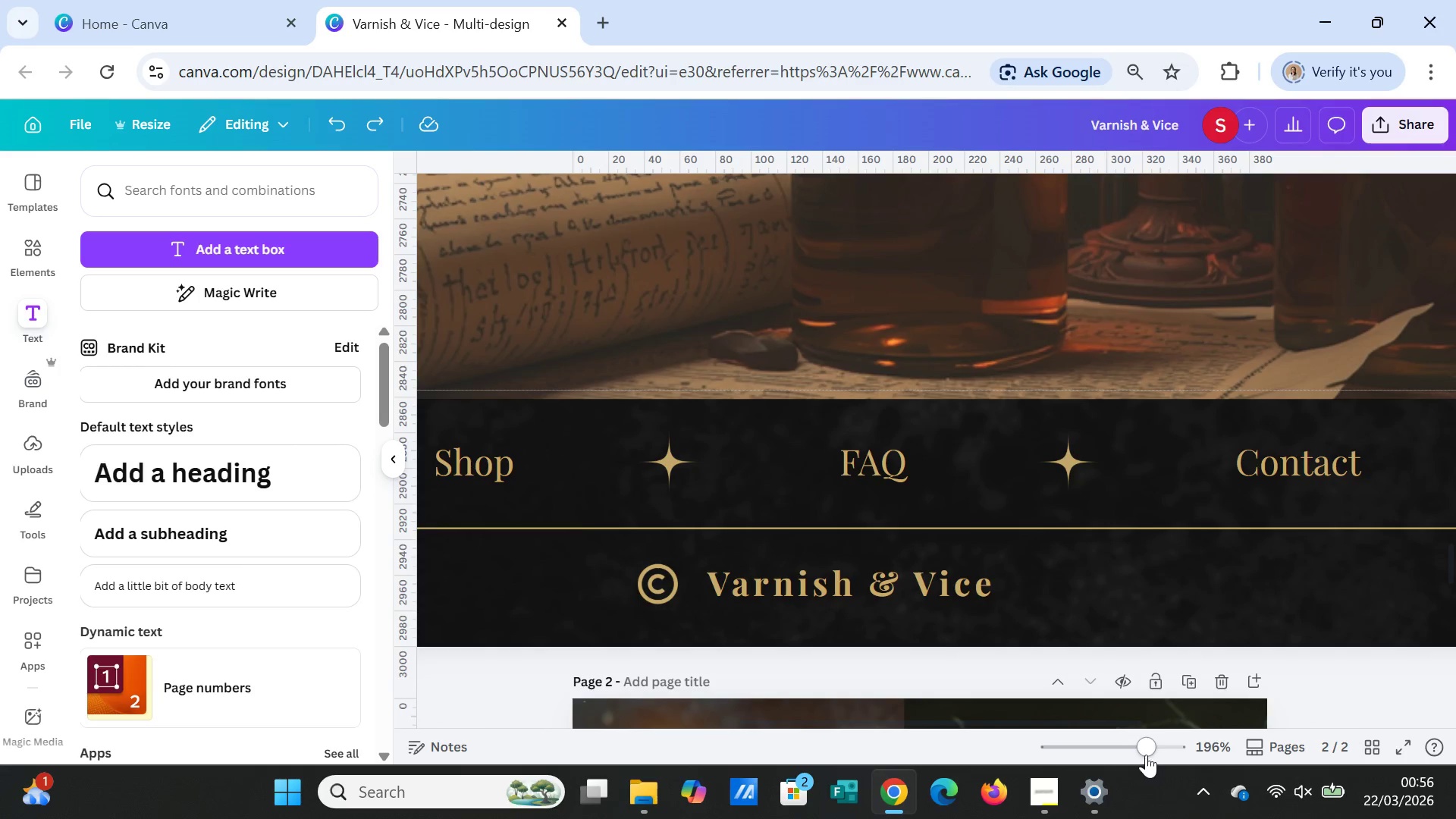 
left_click_drag(start_coordinate=[1144, 748], to_coordinate=[1118, 742])
 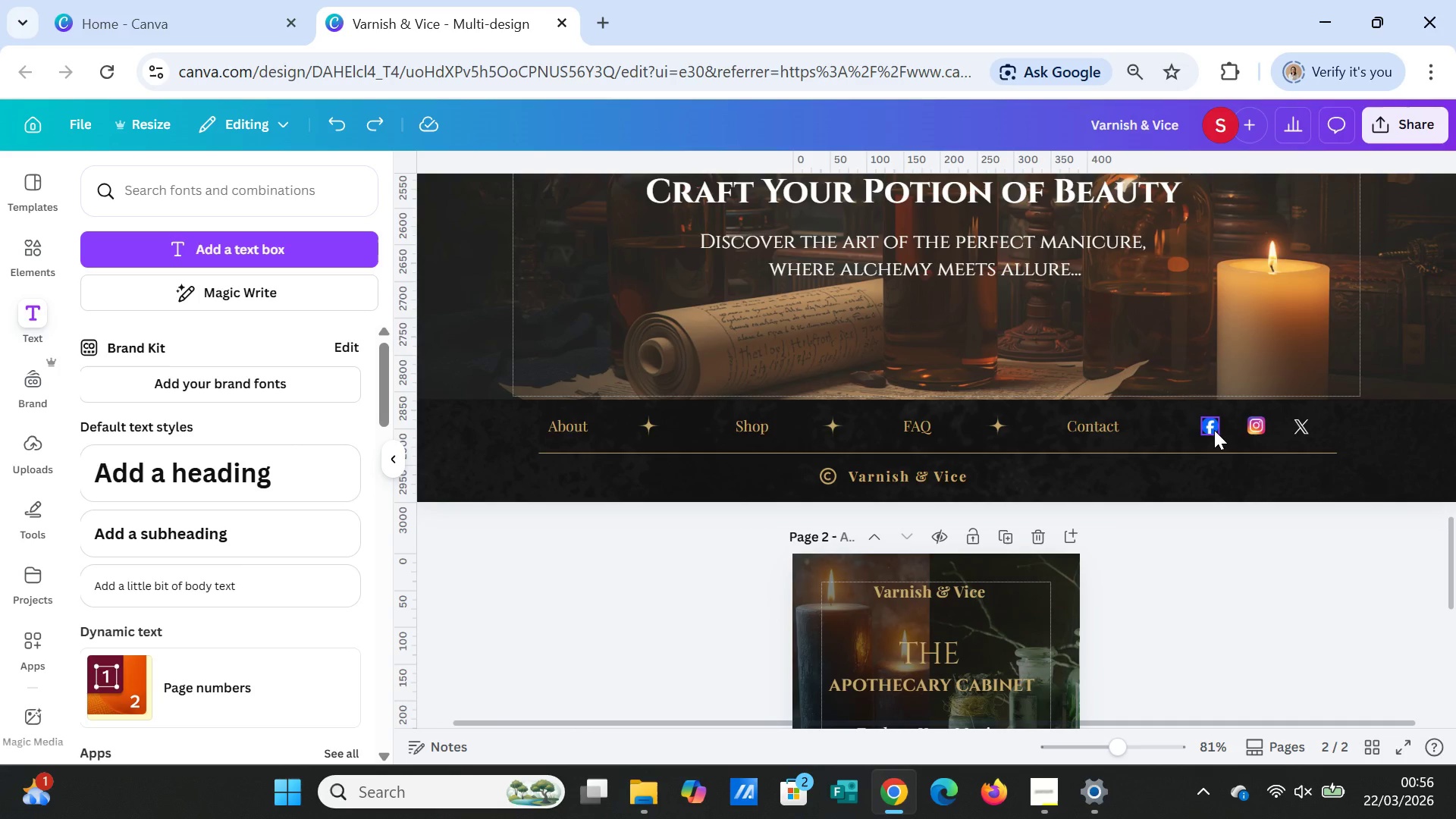 
left_click([1214, 430])
 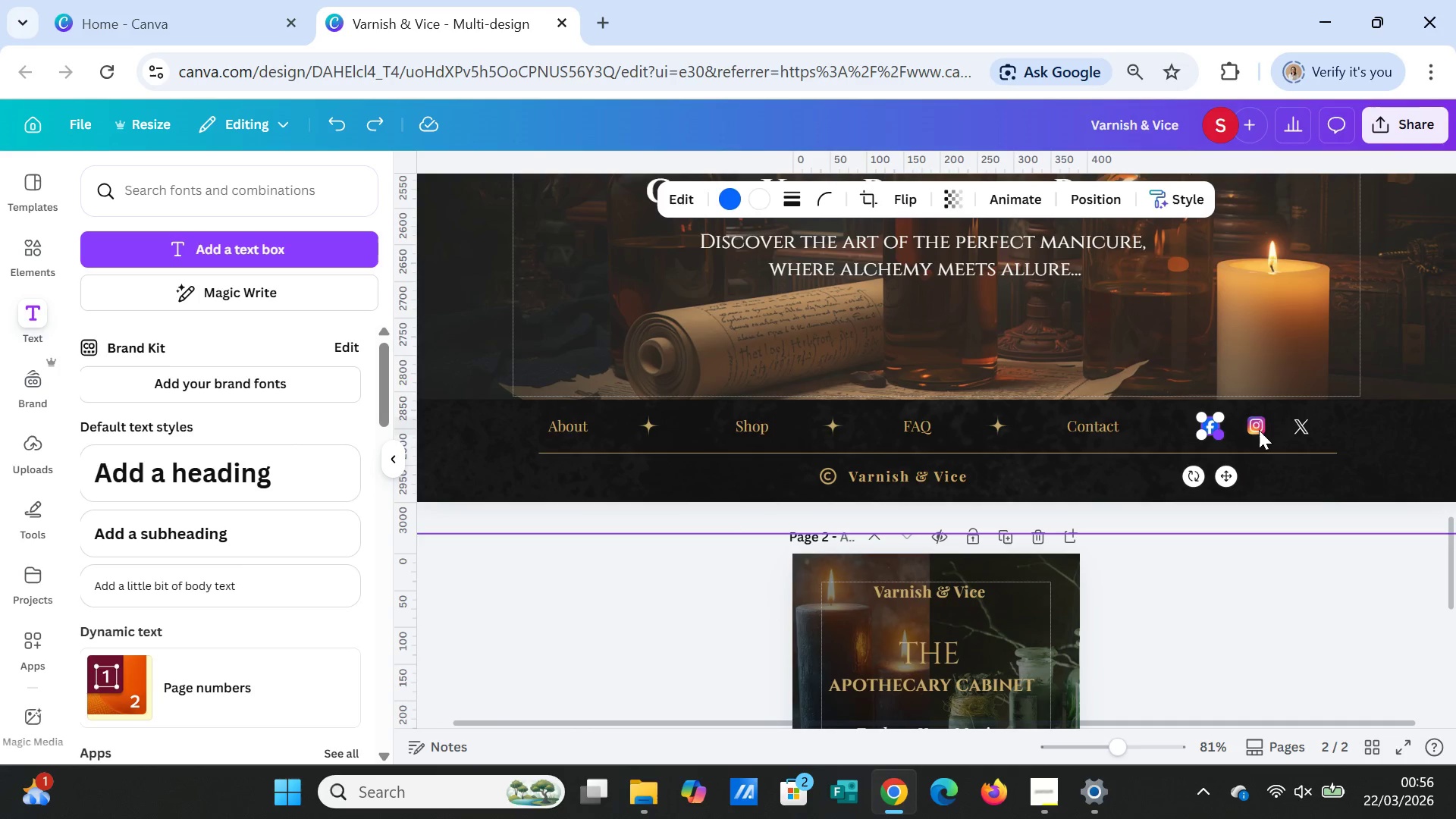 
hold_key(key=ControlLeft, duration=1.19)
left_click([1262, 430])
 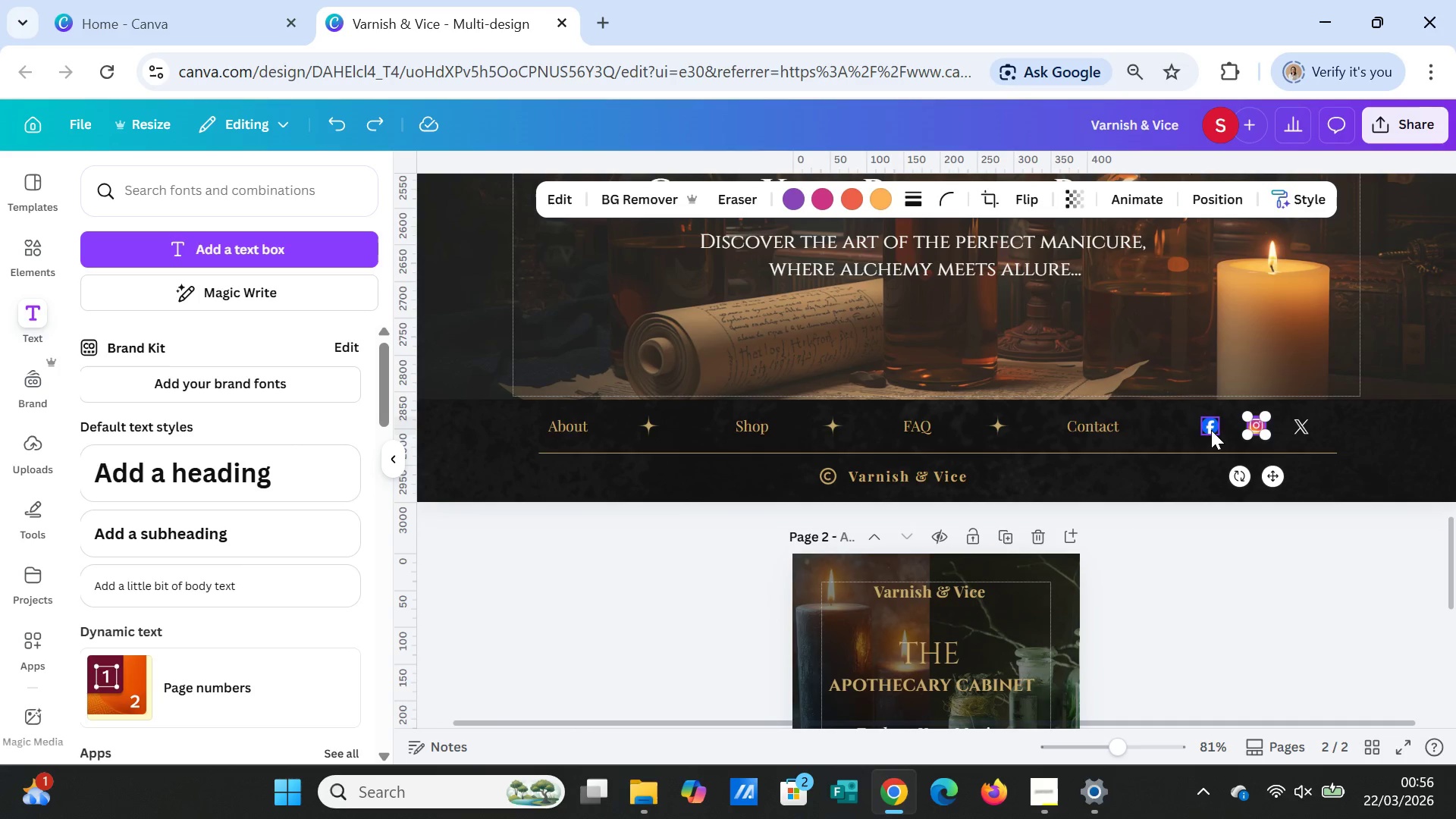 
left_click([1210, 430])
 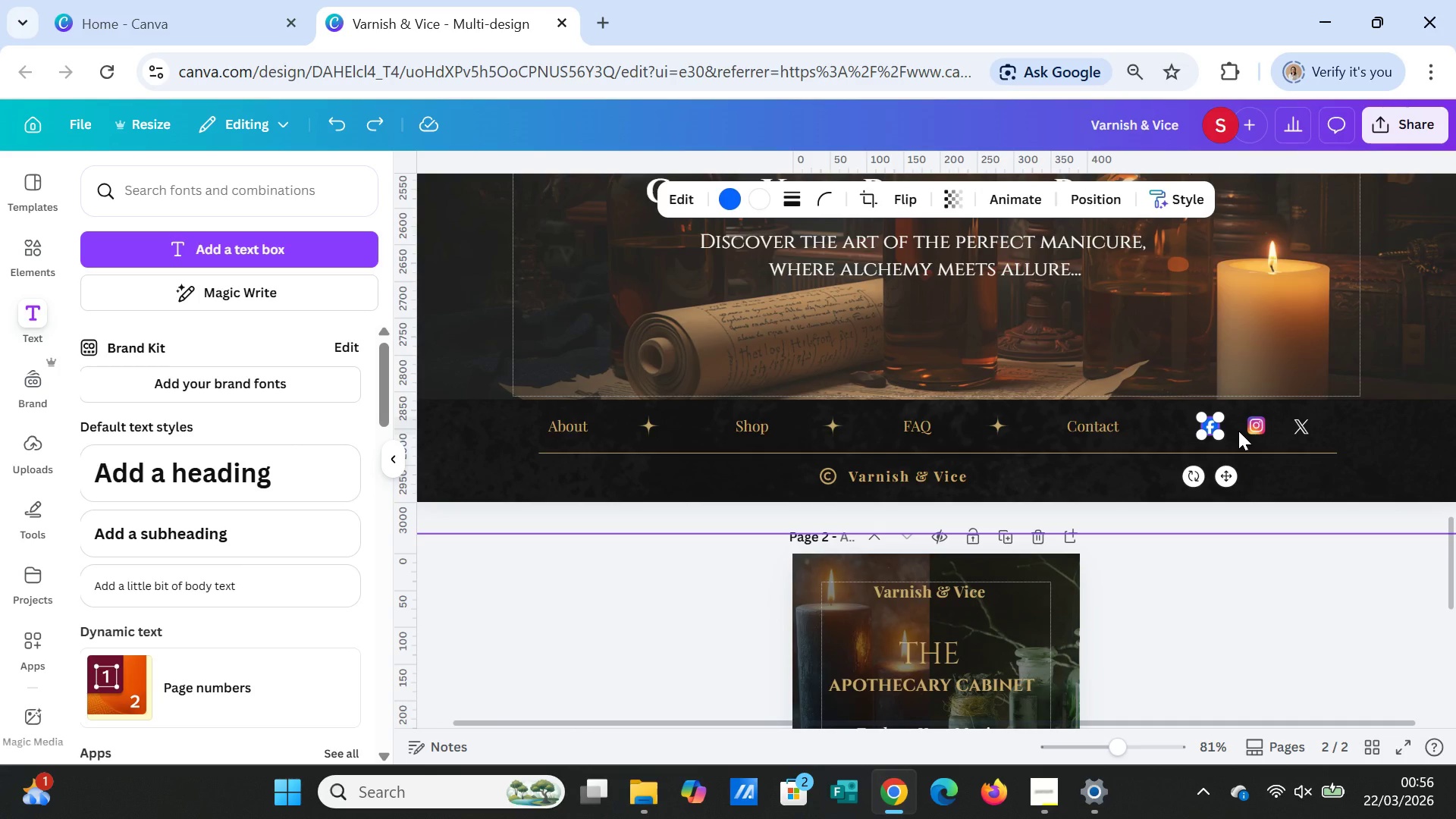 
hold_key(key=ShiftLeft, duration=2.19)
left_click([1253, 424])
 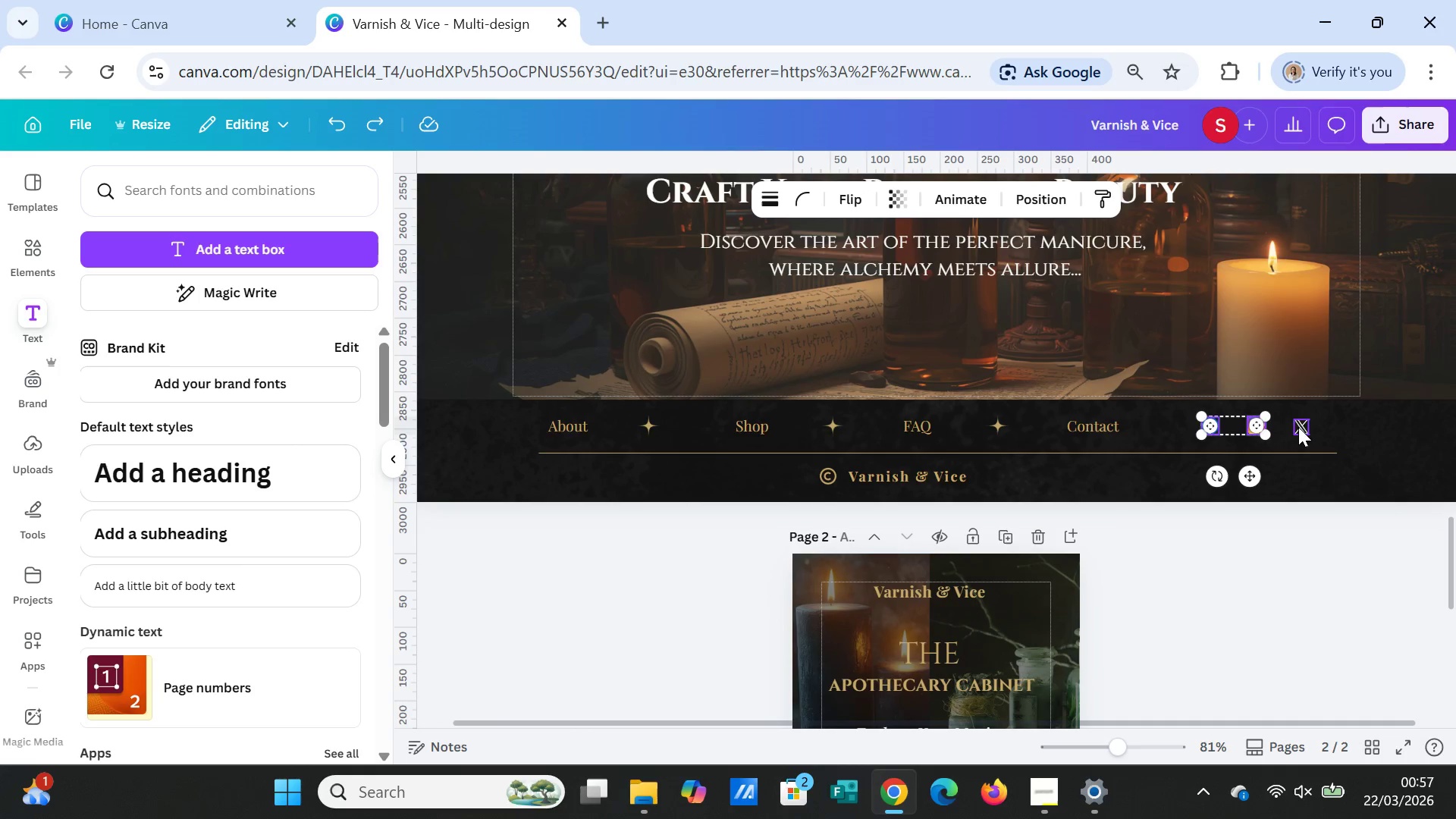 
left_click([1300, 427])
 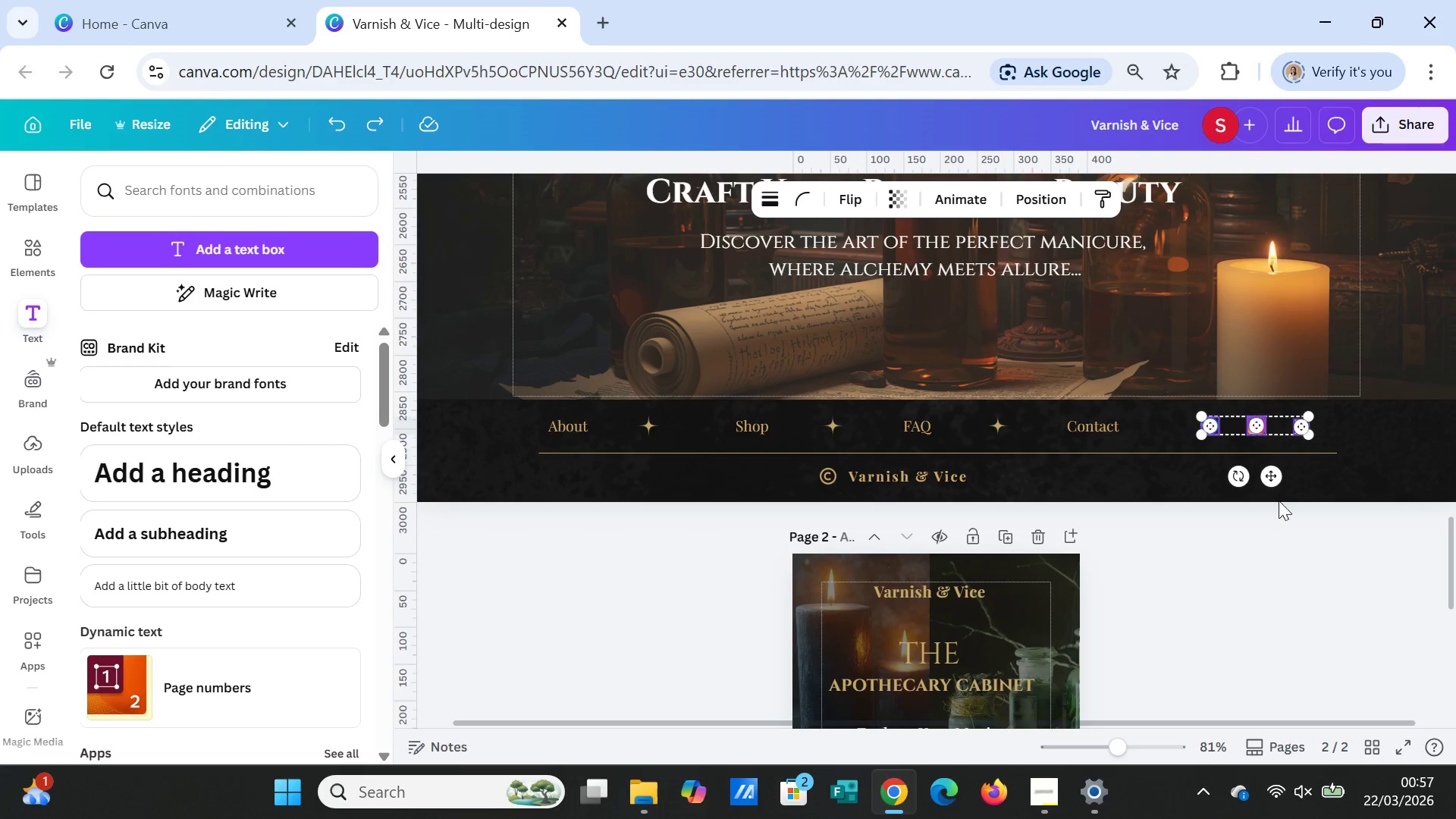 
wait(8.17)
 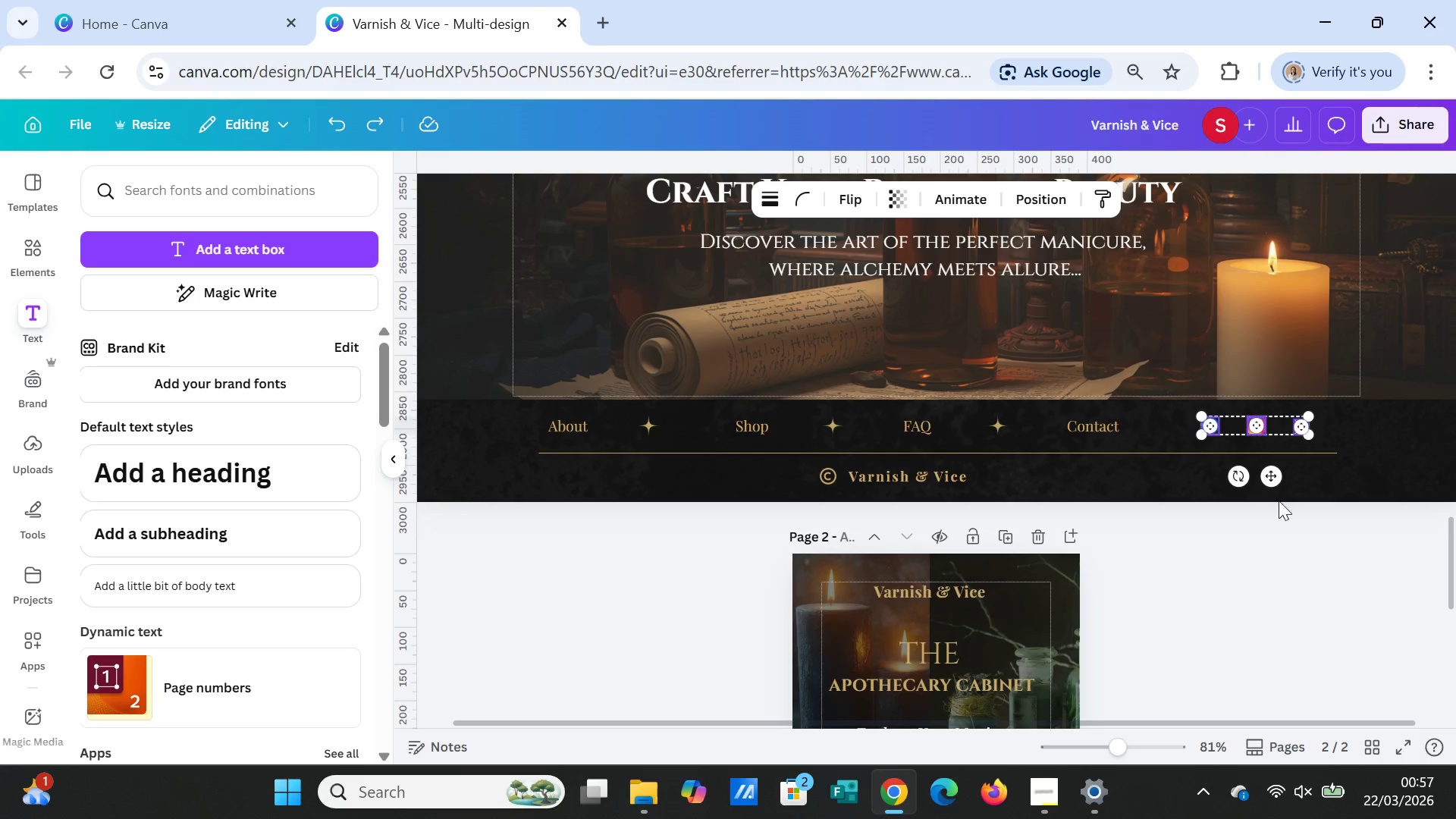 
left_click_drag(start_coordinate=[1216, 728], to_coordinate=[1252, 727])
 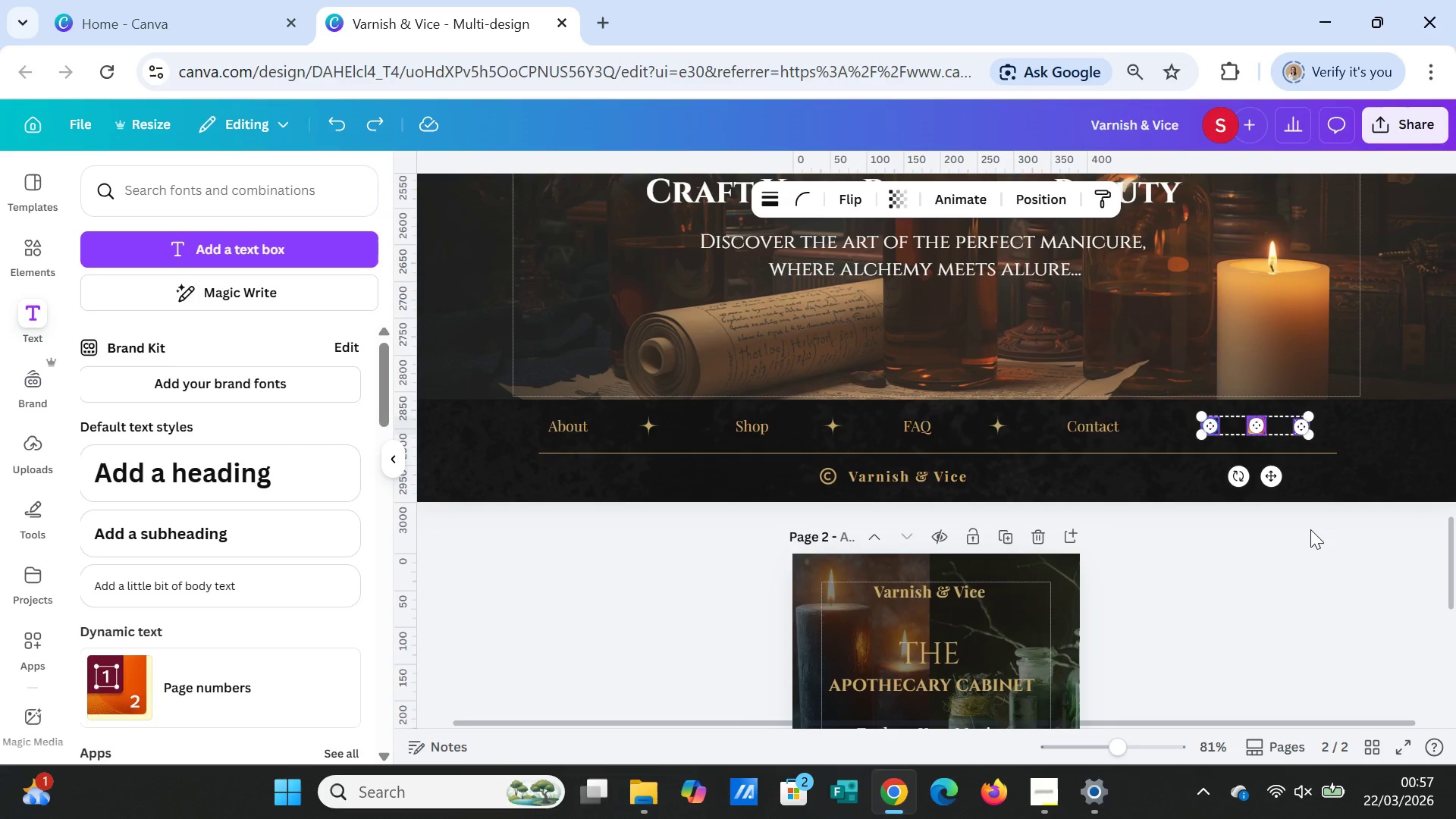 
left_click([1310, 529])
 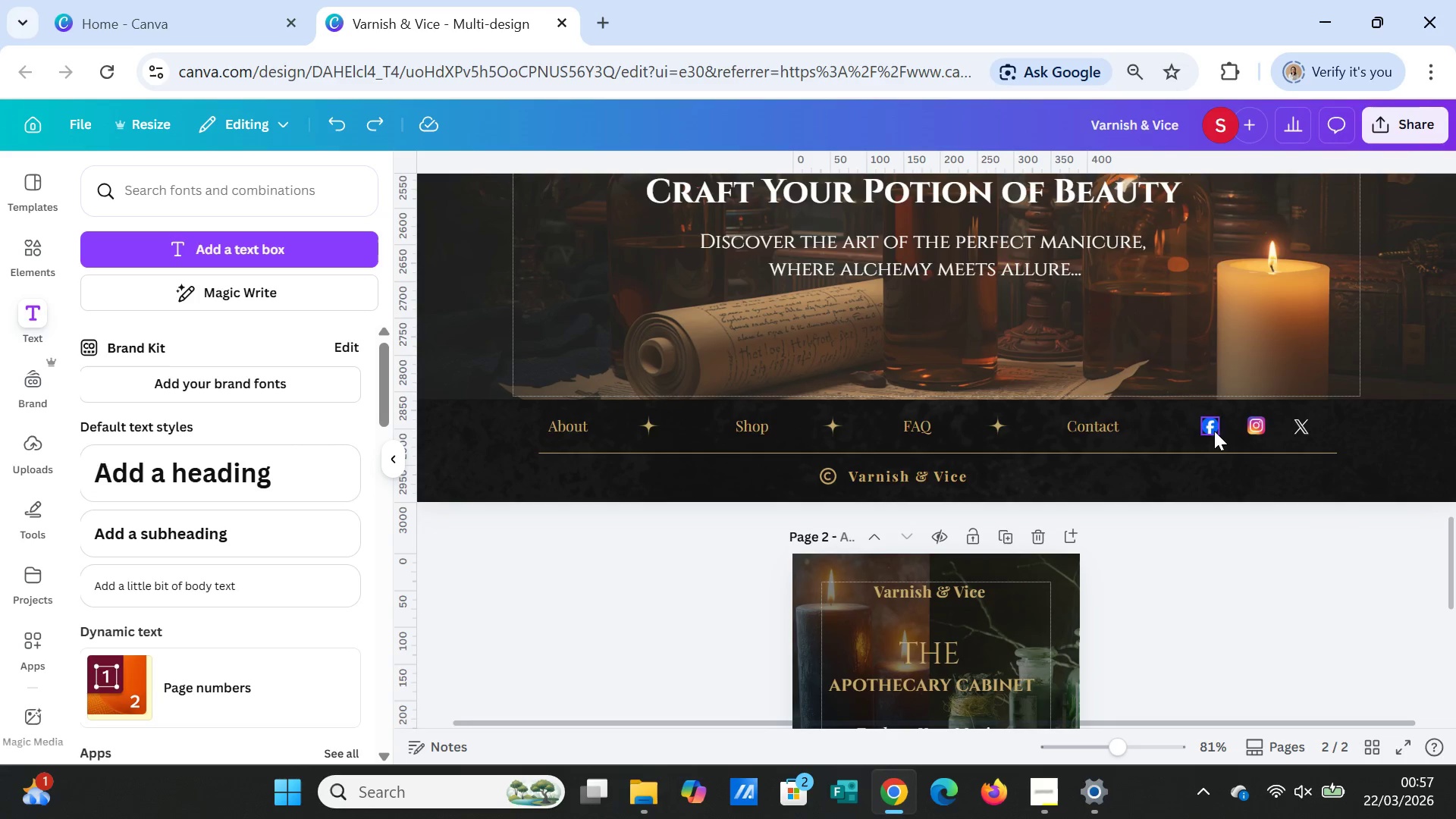 
left_click([1205, 426])
 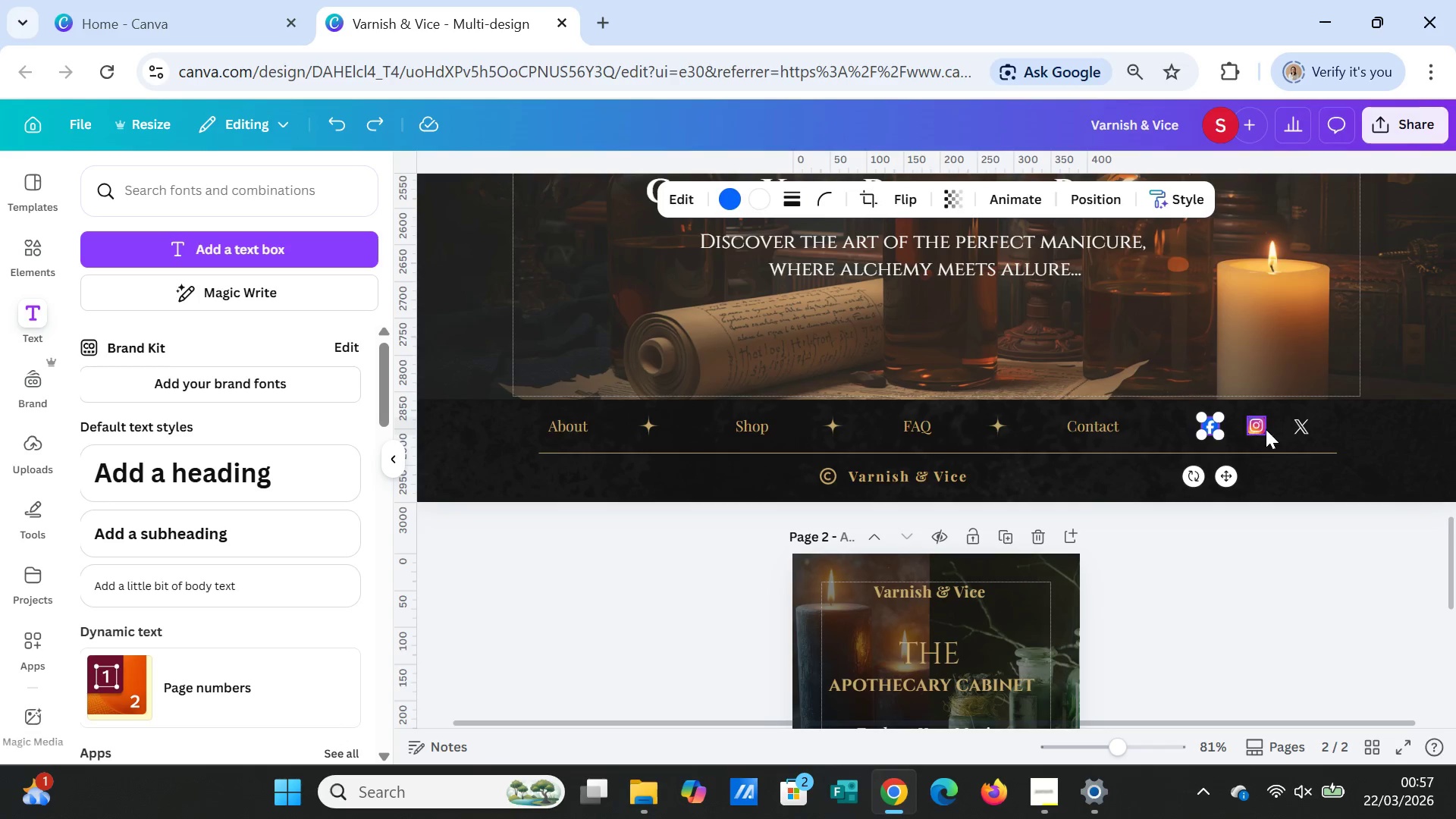 
hold_key(key=ShiftLeft, duration=3.19)
left_click([1259, 425])
 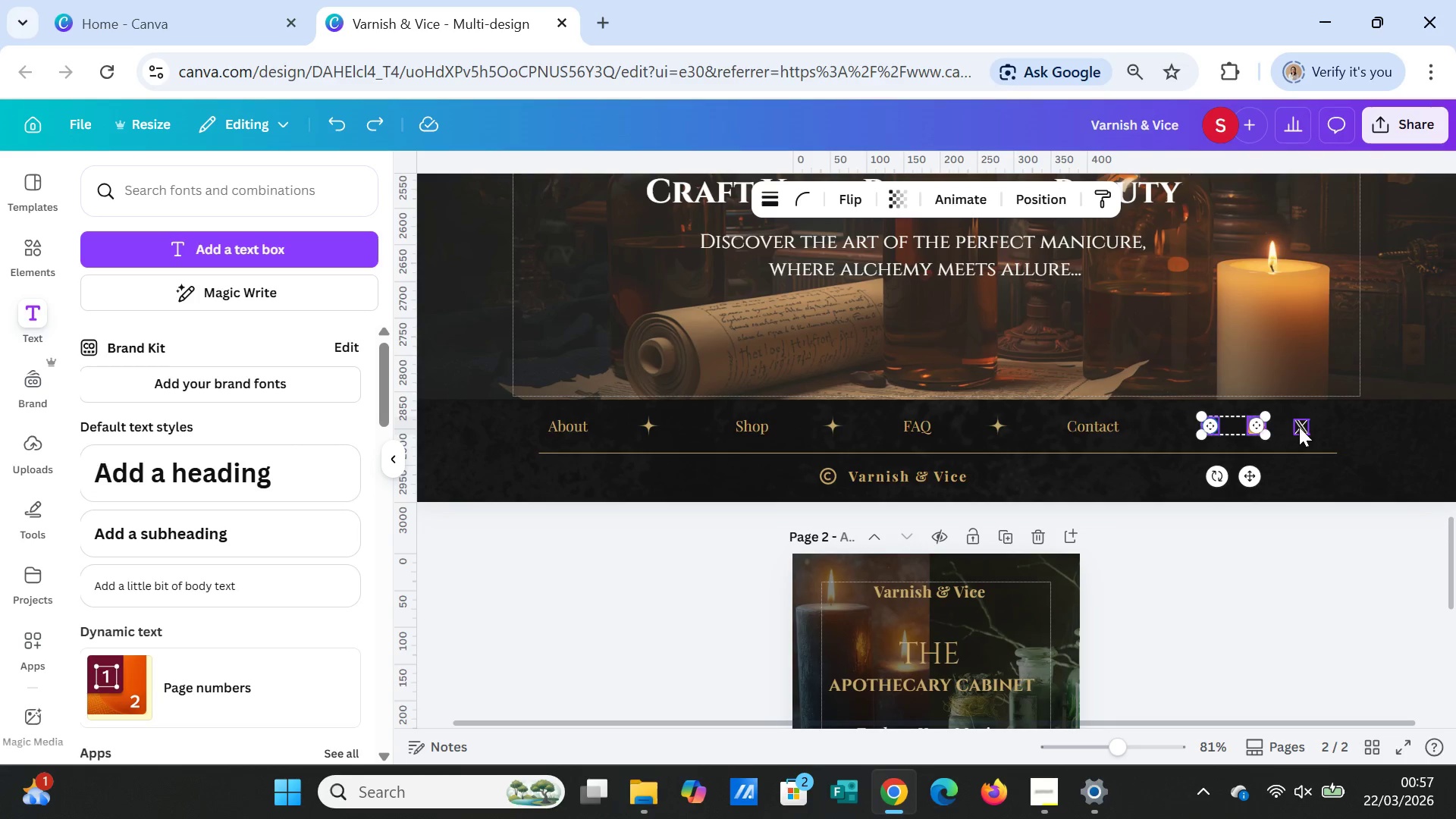 
left_click([1299, 427])
 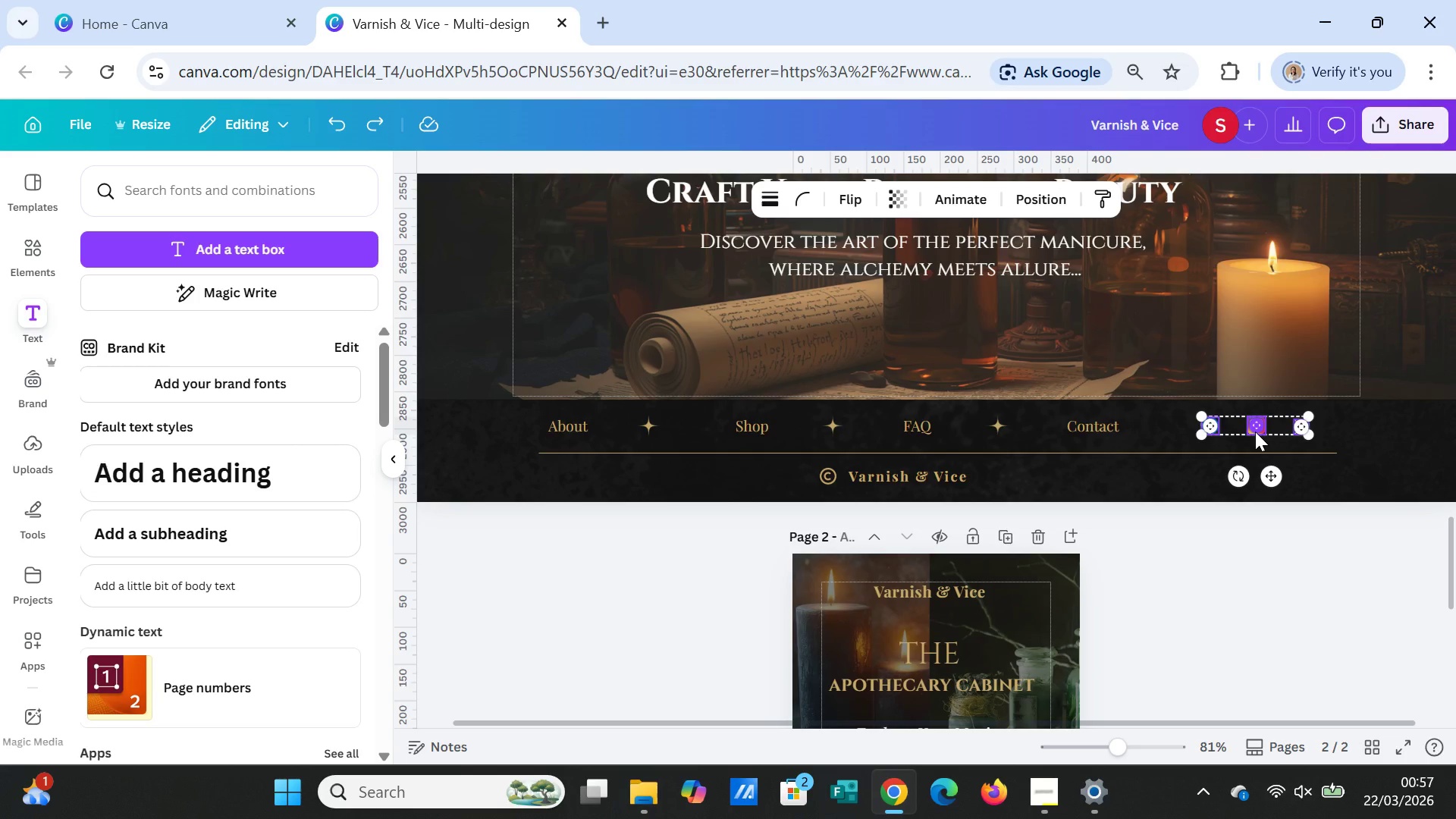 
wait(7.94)
 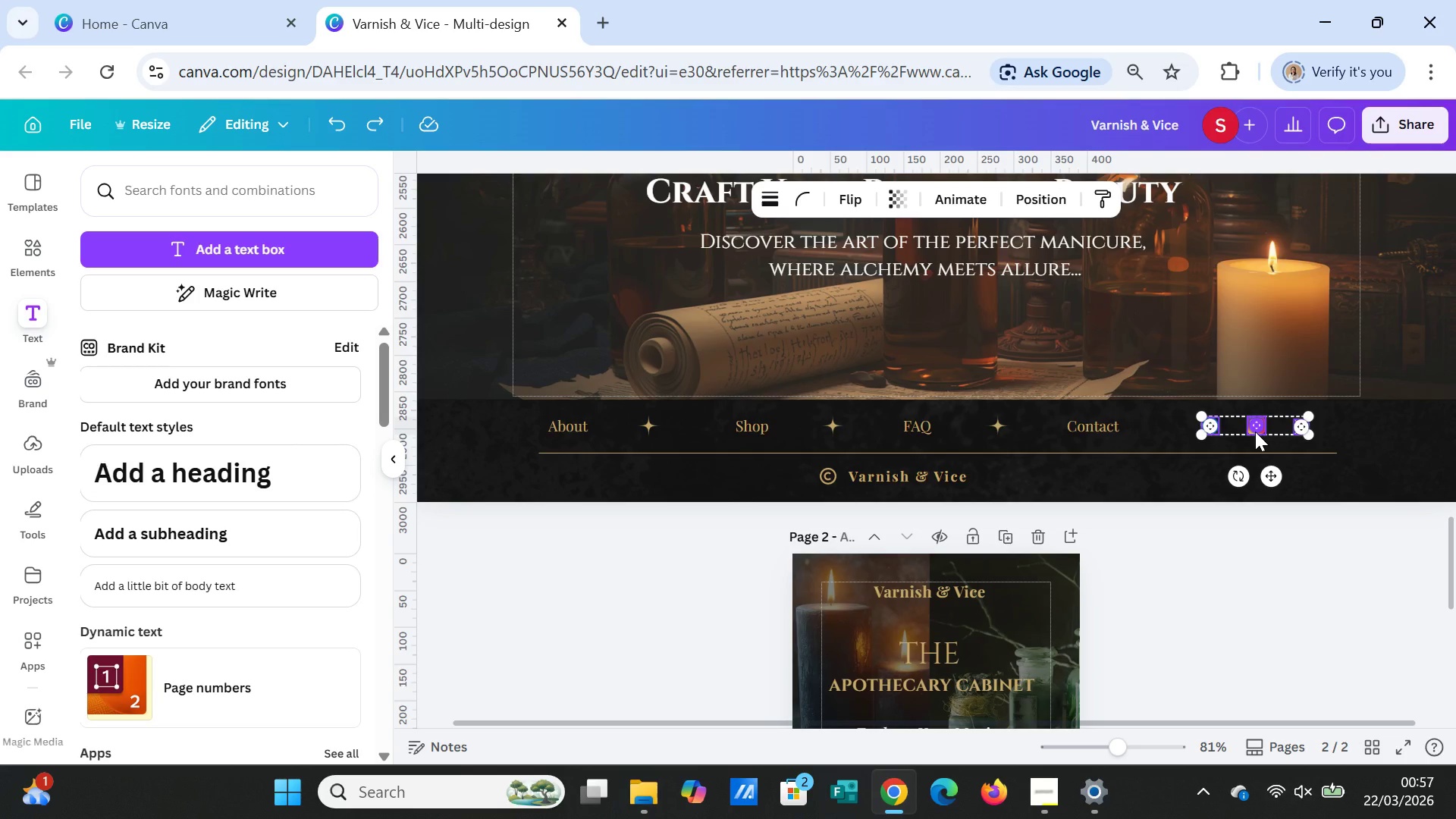 
left_click_drag(start_coordinate=[1266, 720], to_coordinate=[1364, 719])
 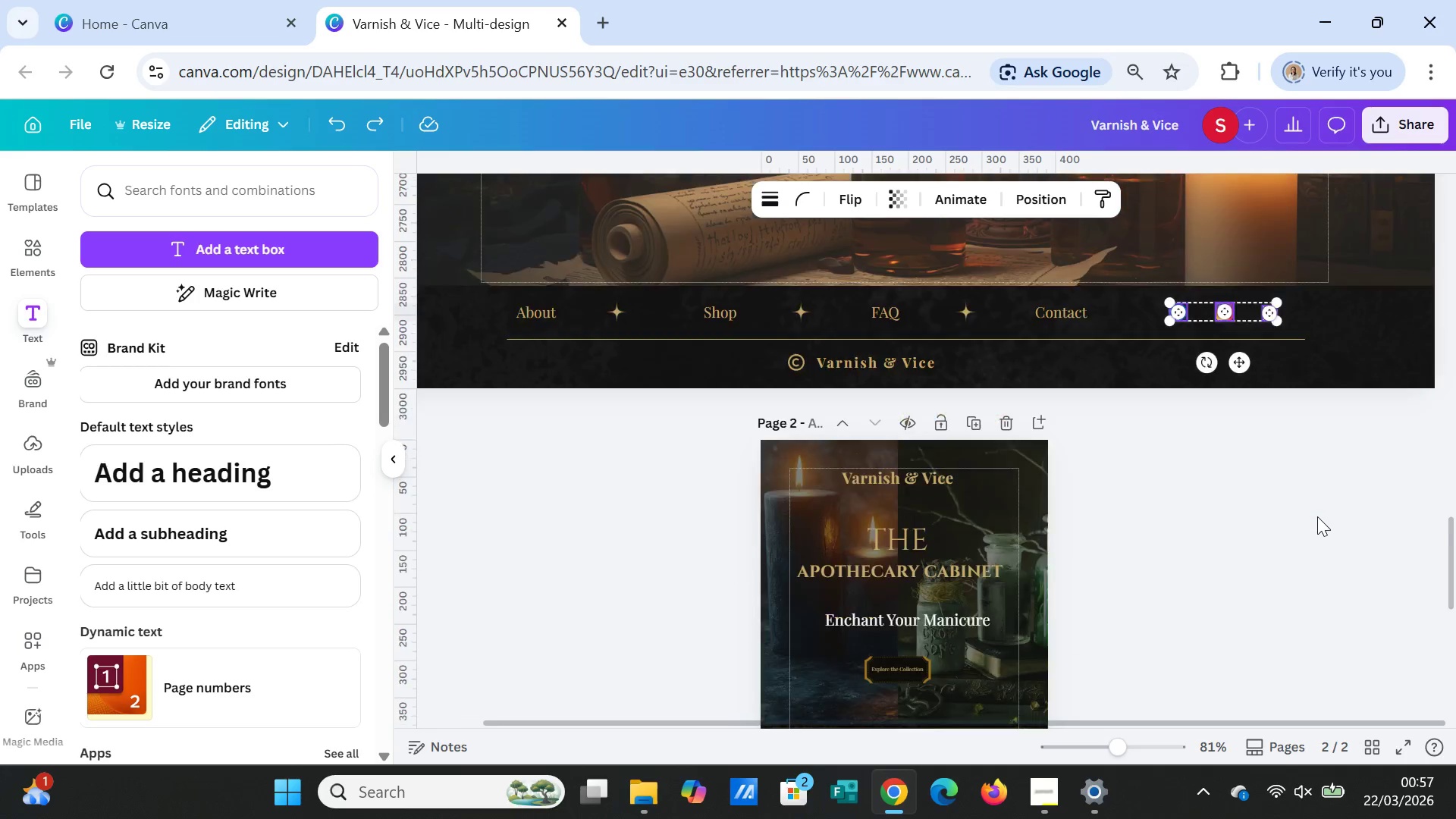 
scroll: coordinate [1317, 516], scroll_direction: down, amount: 1.0
 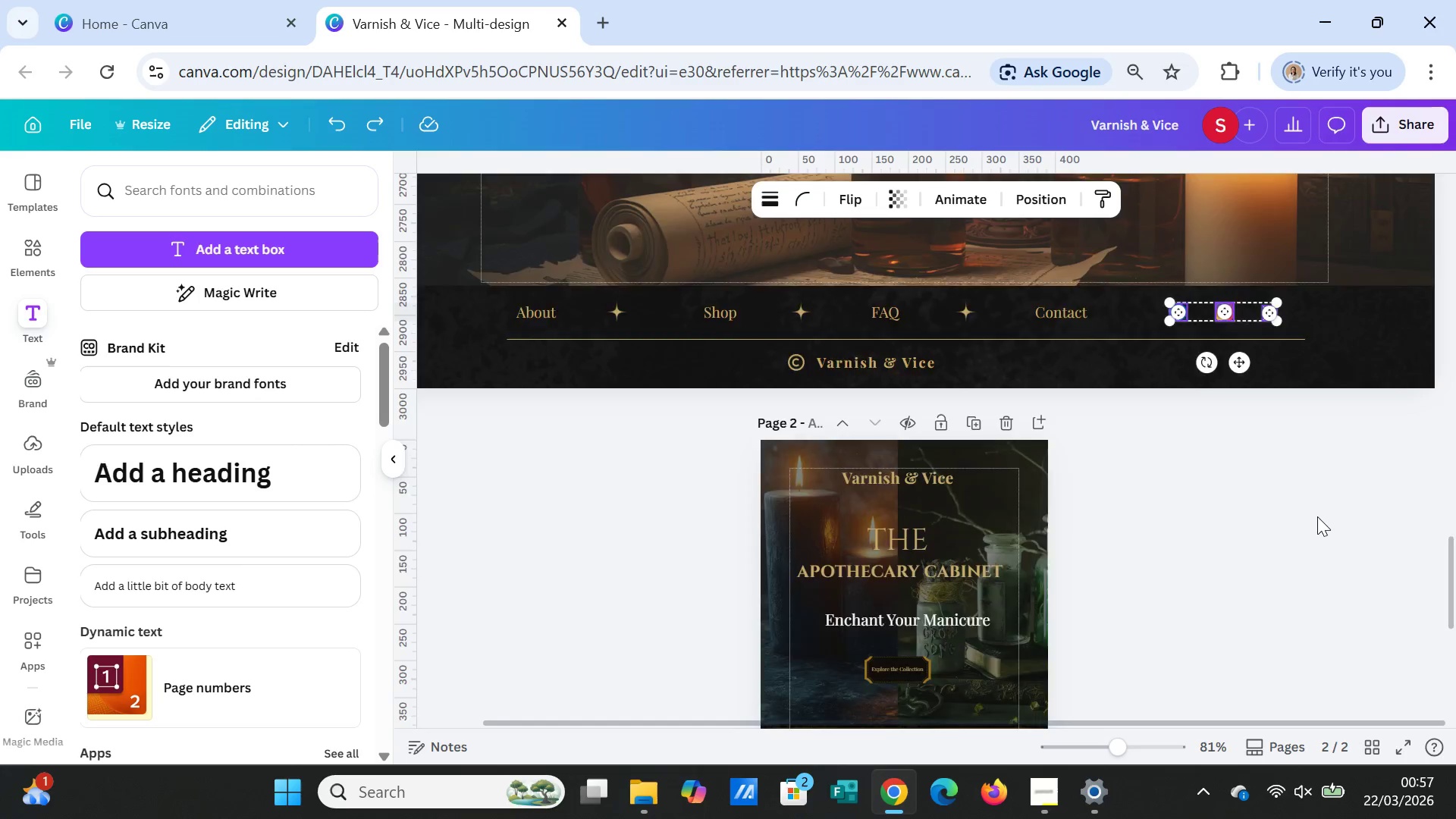 
scroll: coordinate [1317, 516], scroll_direction: up, amount: 1.0
 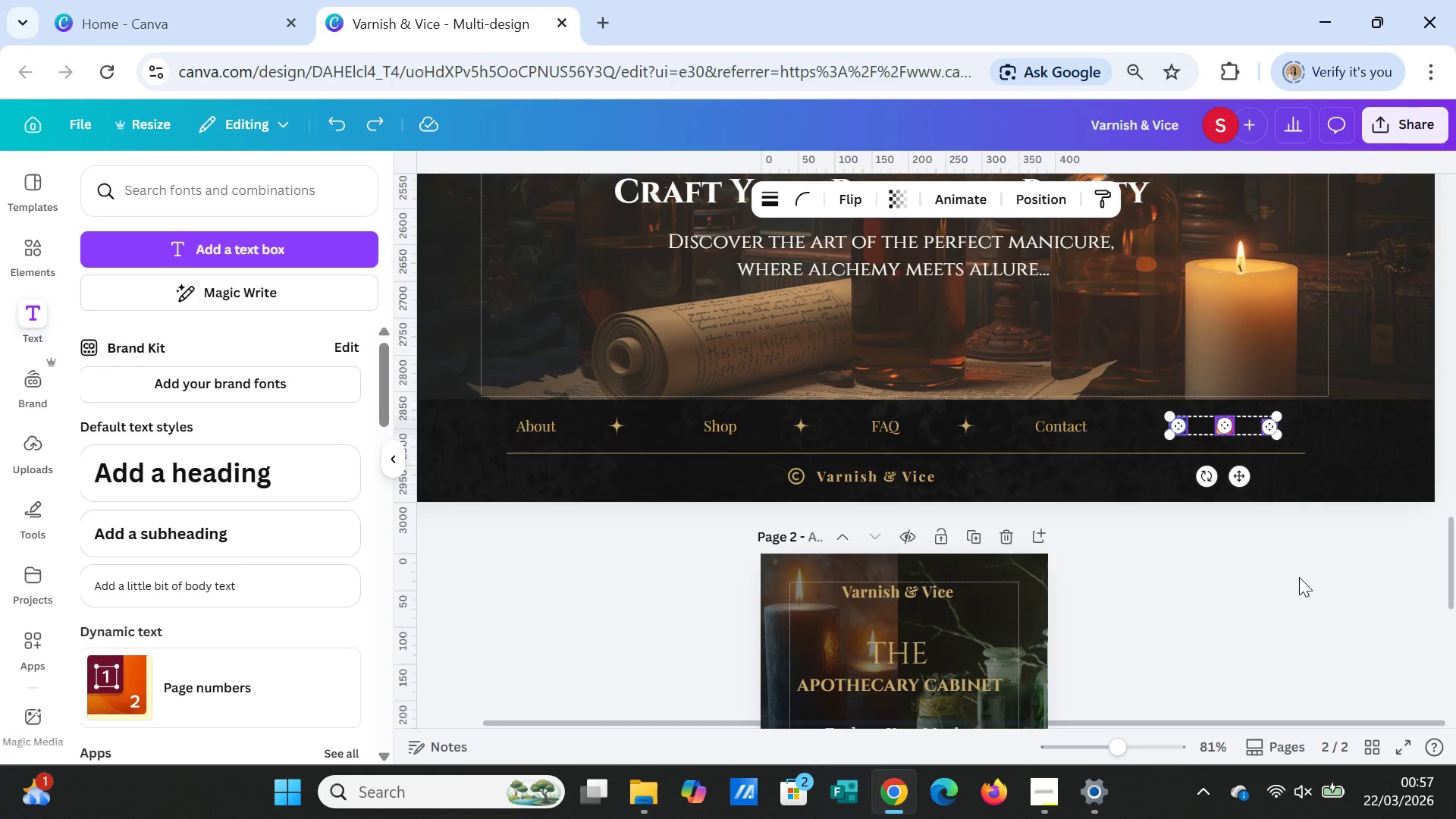 
left_click([1299, 577])
 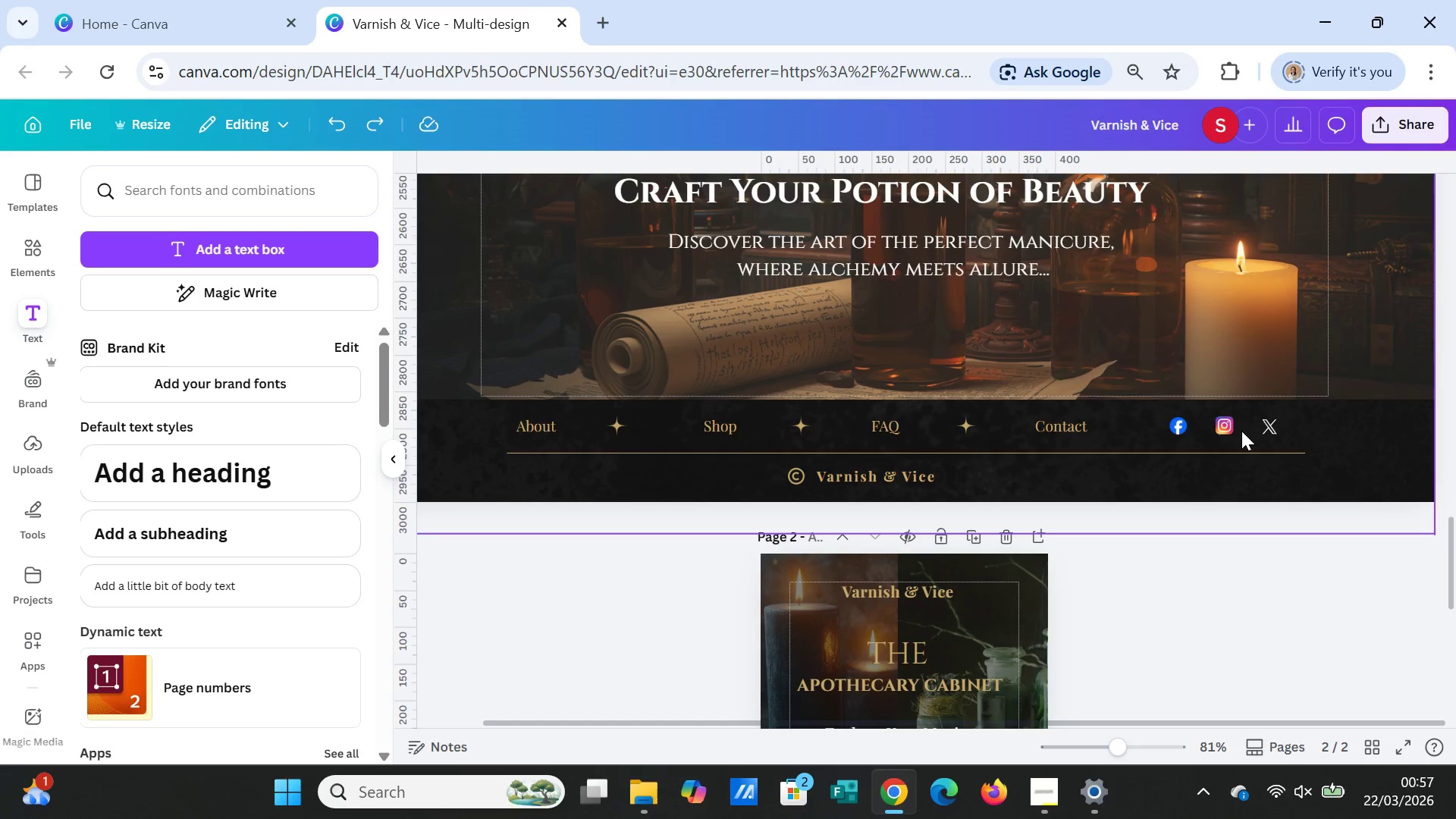 
left_click([1241, 431])
 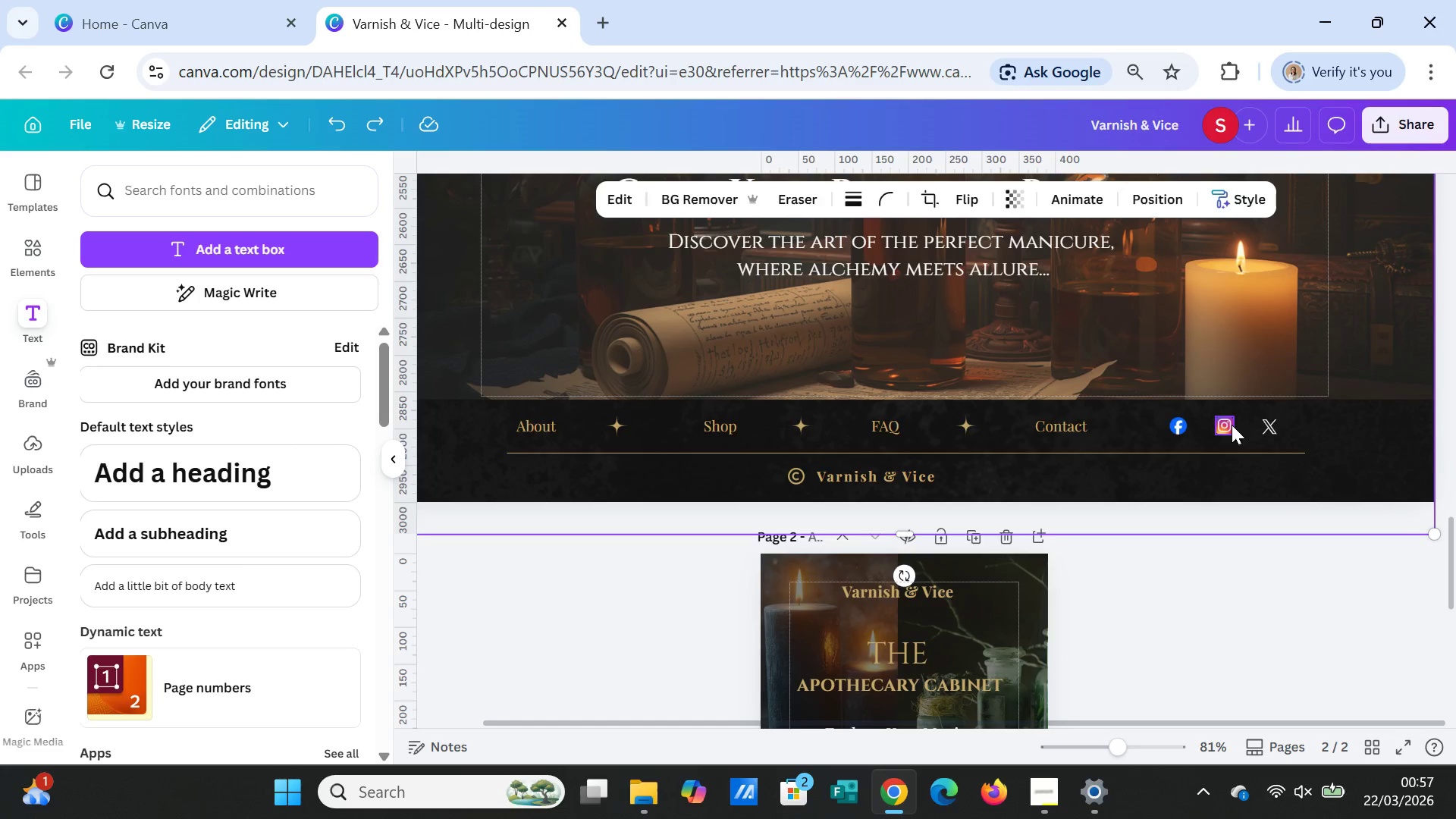 
left_click([1232, 425])
 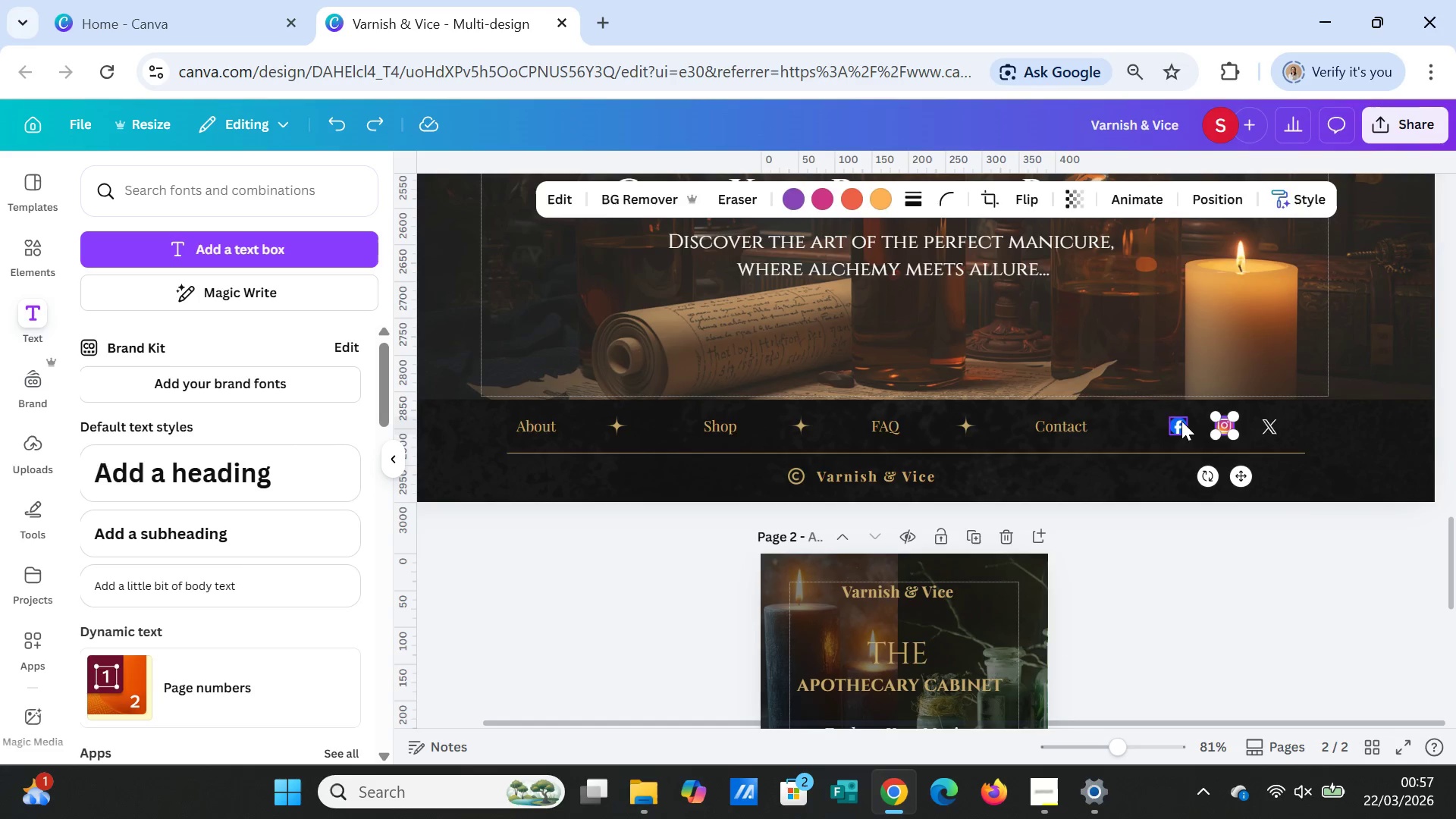 
left_click([1181, 421])
 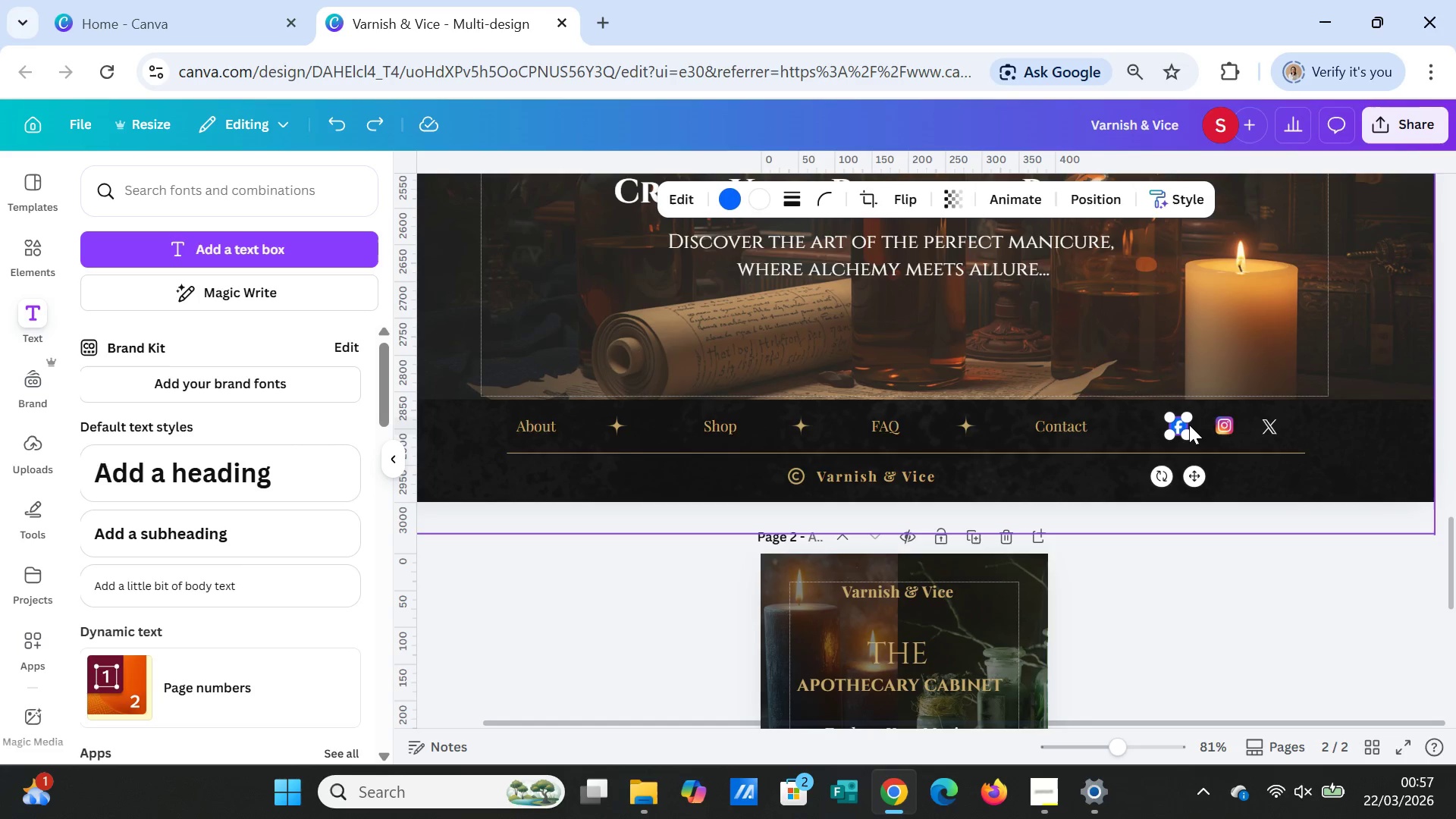 
hold_key(key=ShiftLeft, duration=3.69)
left_click([1223, 422])
 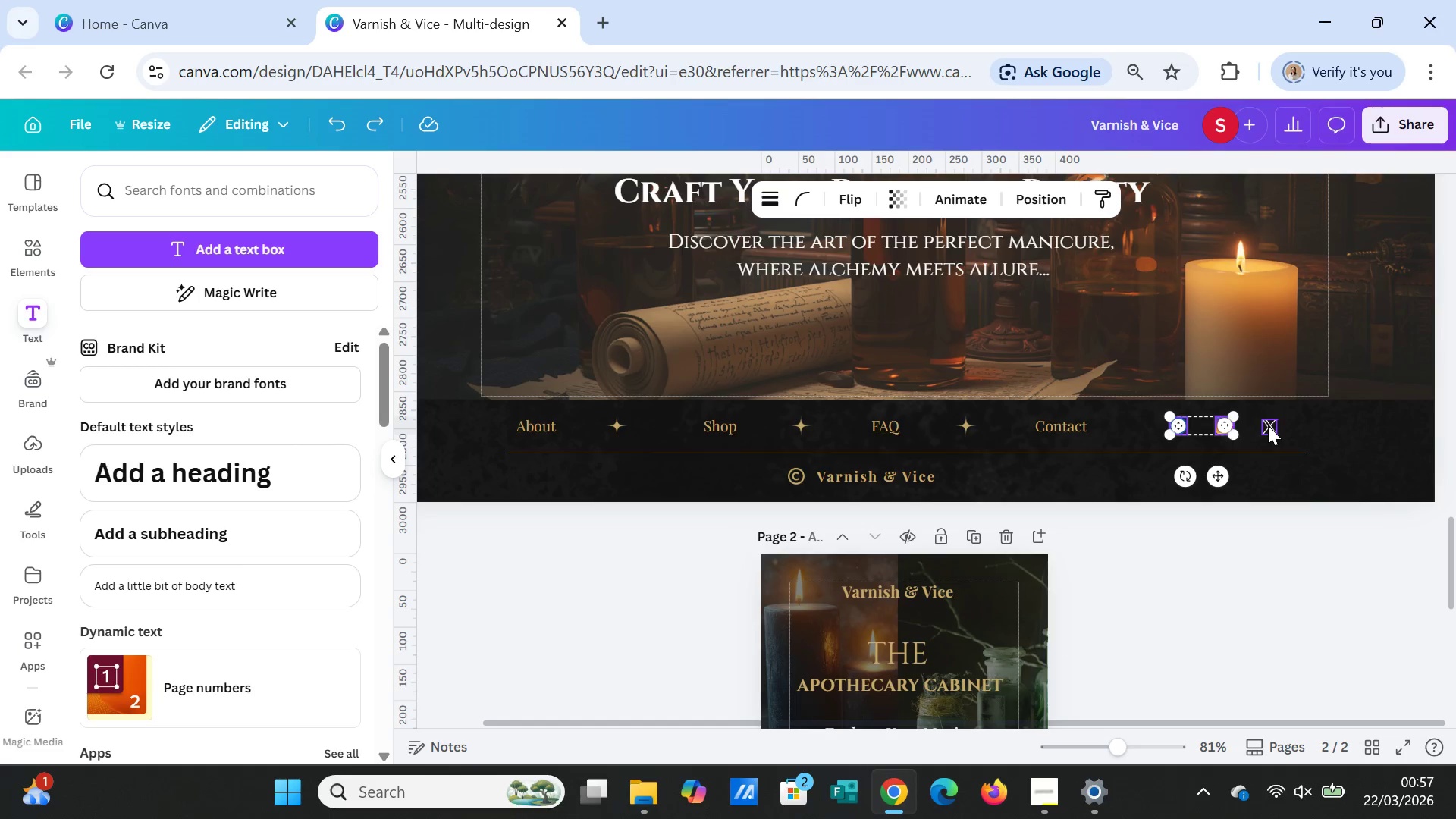 
left_click([1268, 425])
 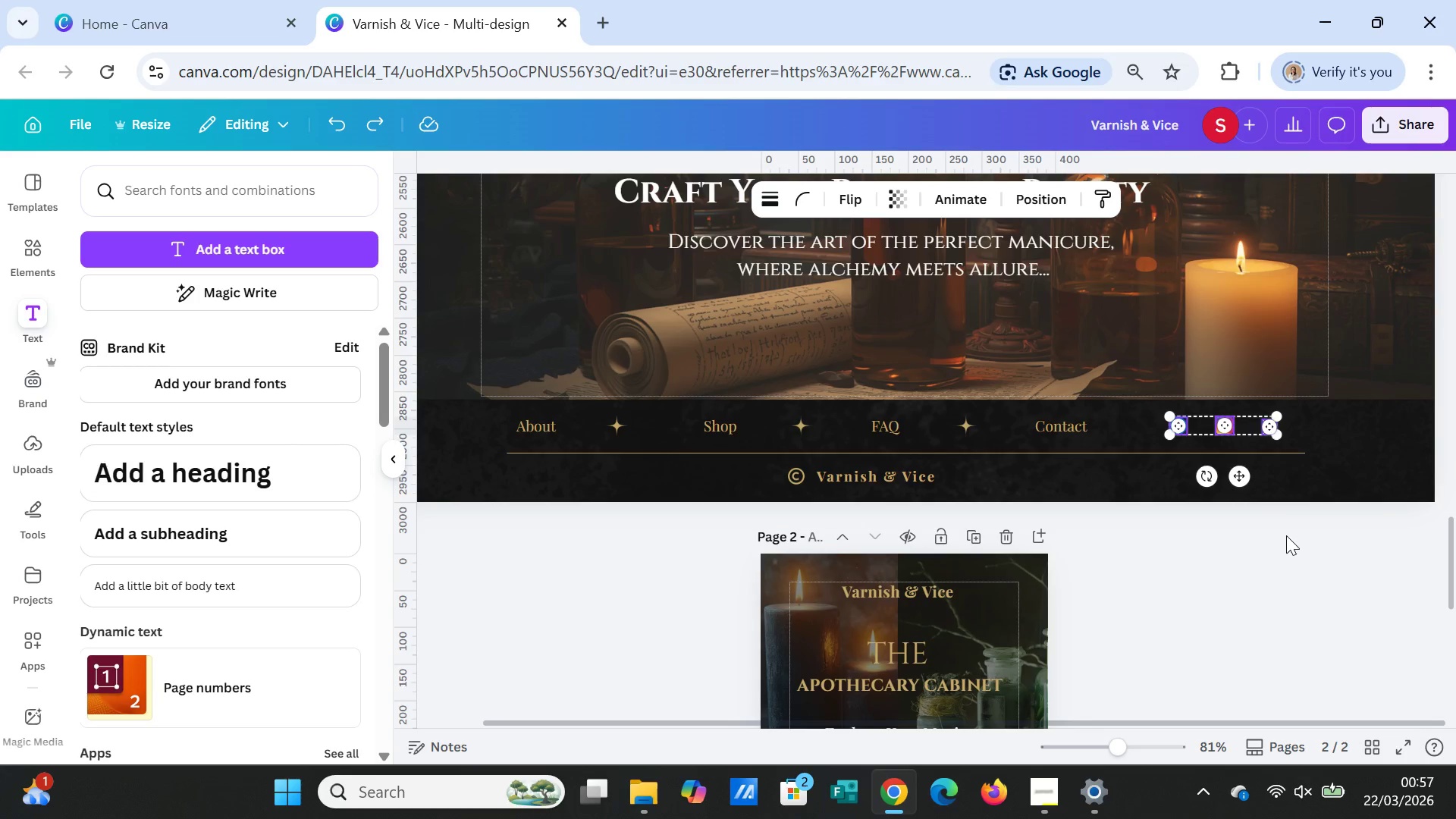 
left_click([1291, 576])
 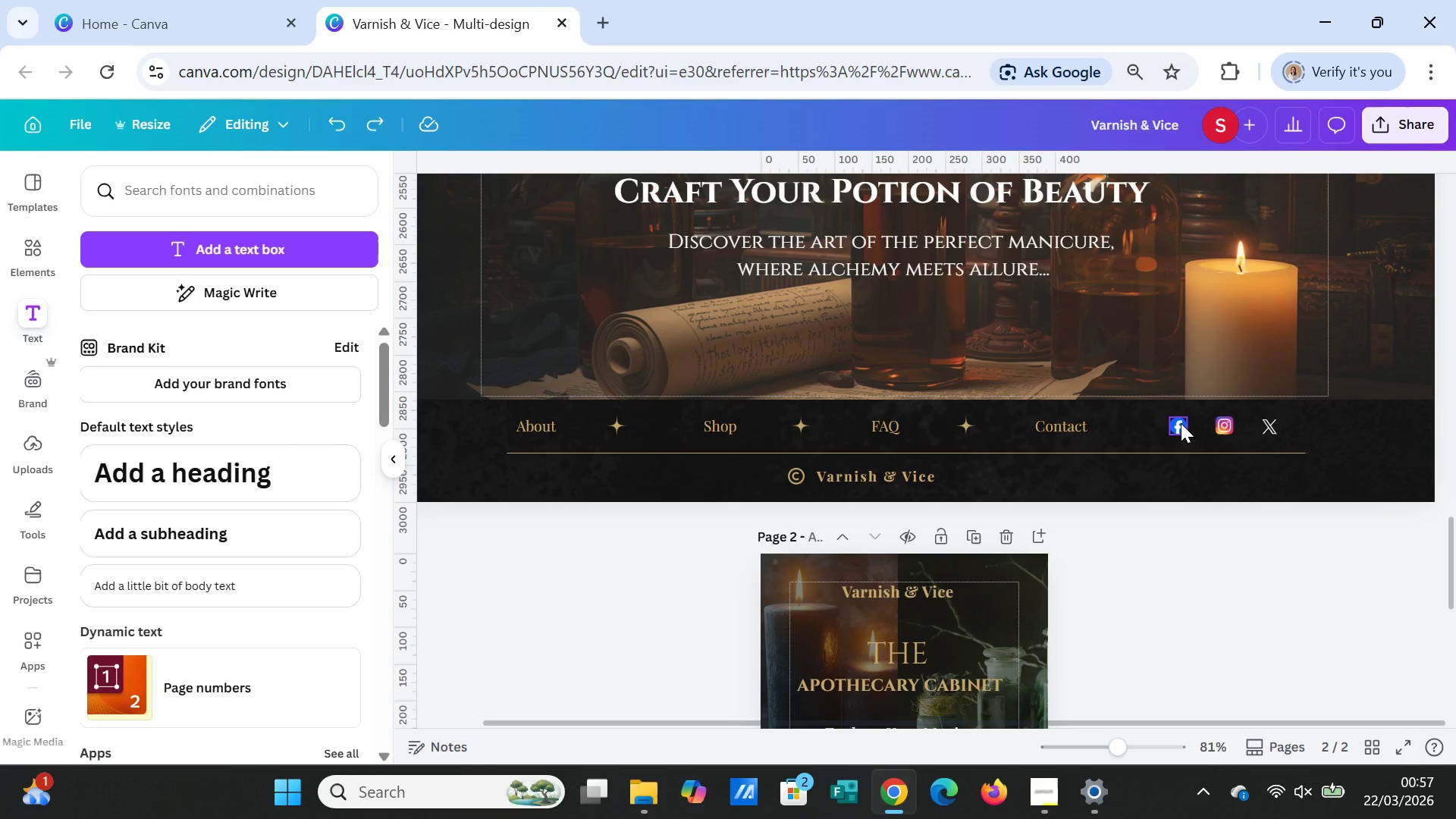 
left_click([1181, 423])
 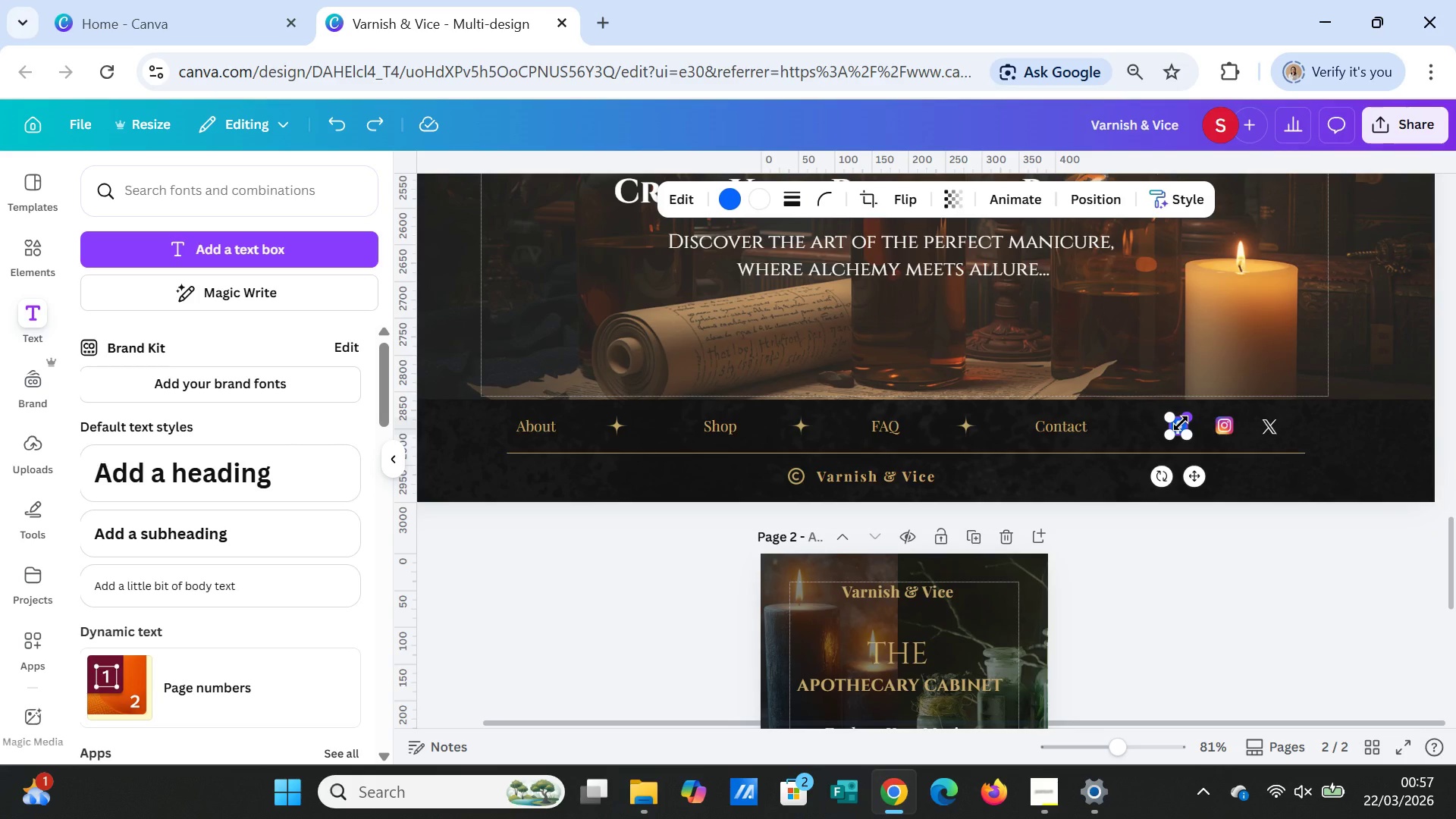 
key(Control+C)
 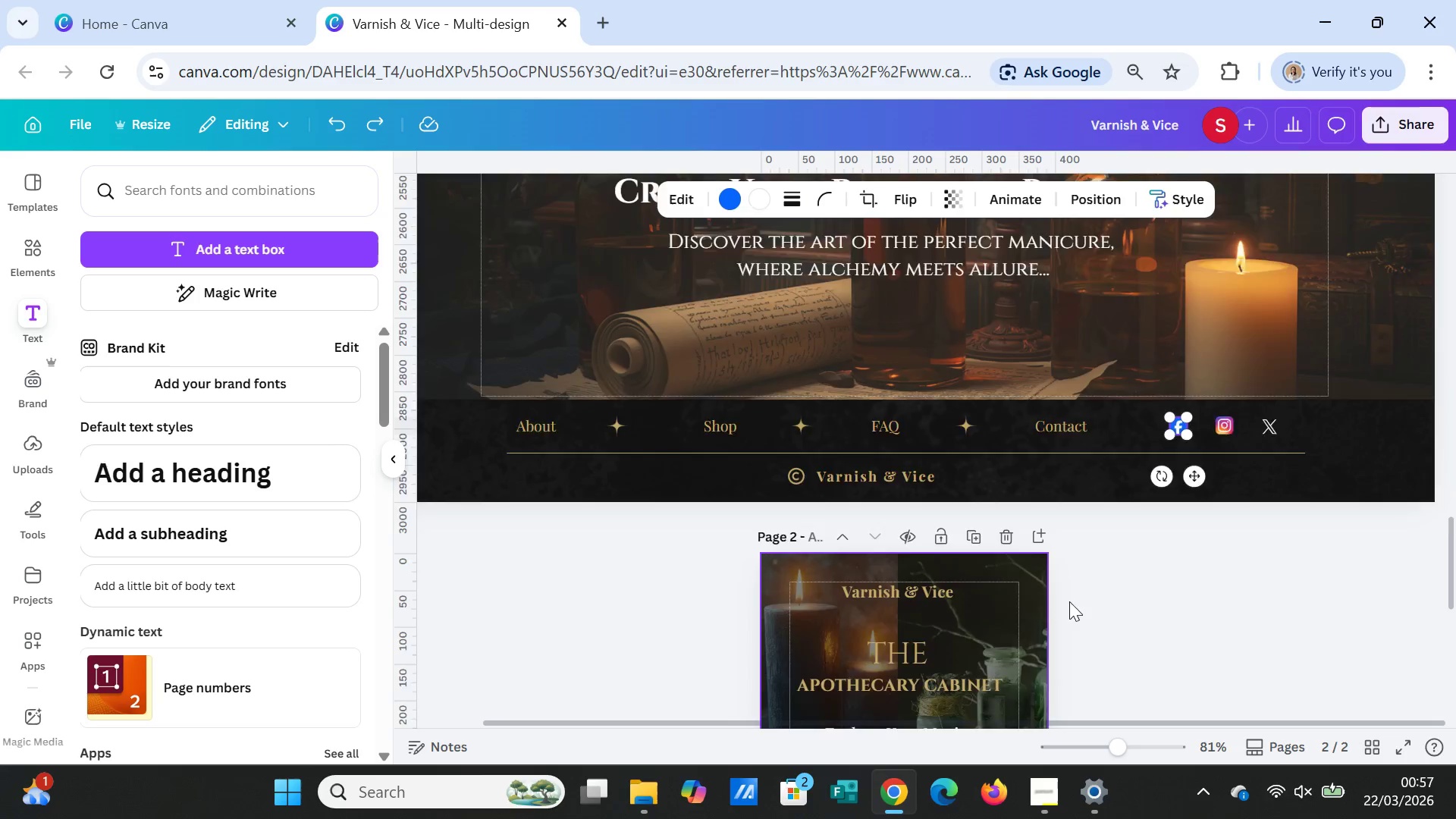 
scroll: coordinate [1169, 607], scroll_direction: down, amount: 8.0
 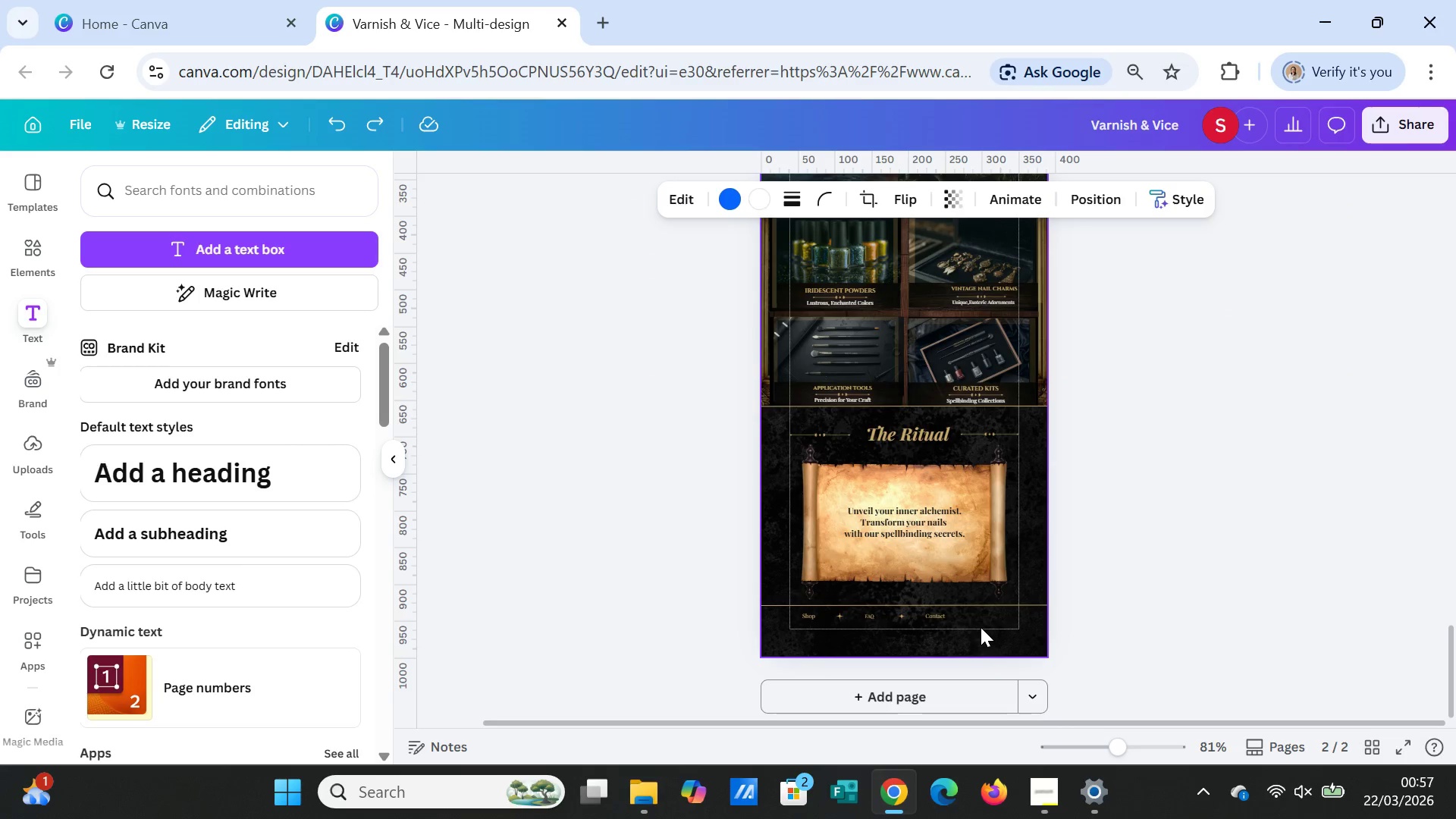 
left_click([981, 626])
 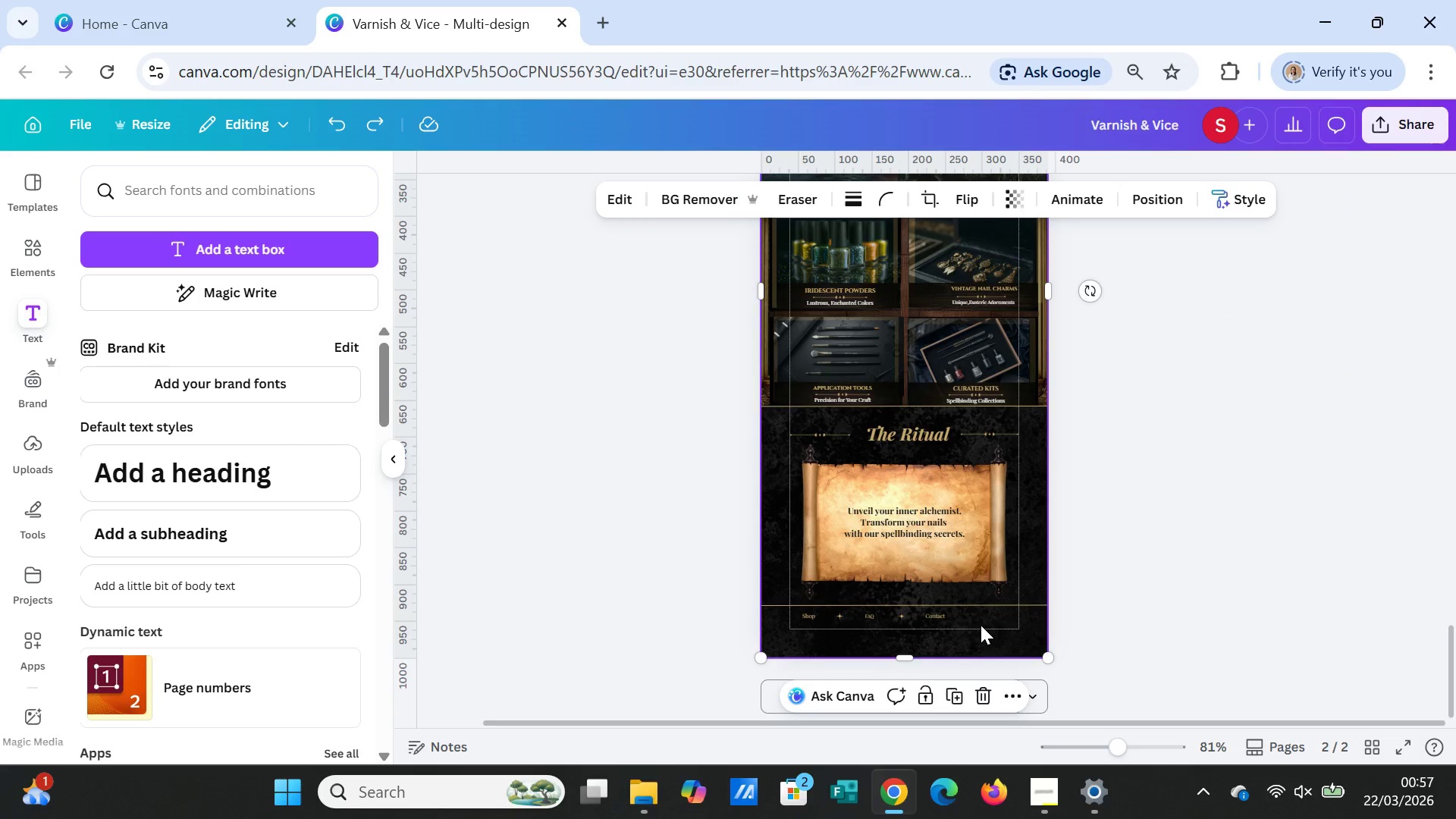 
key(Control+V)
 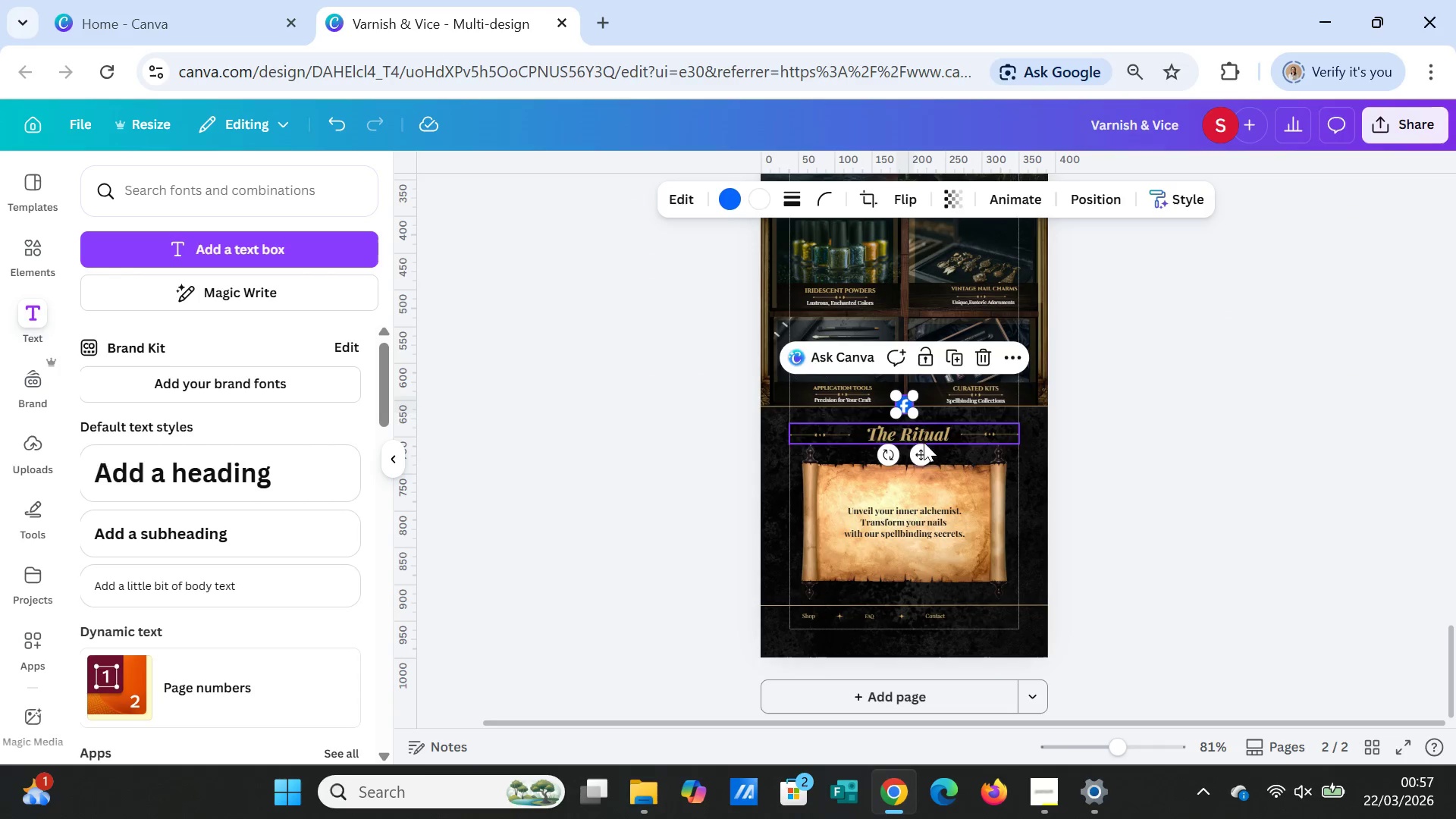 
left_click_drag(start_coordinate=[923, 447], to_coordinate=[989, 660])
 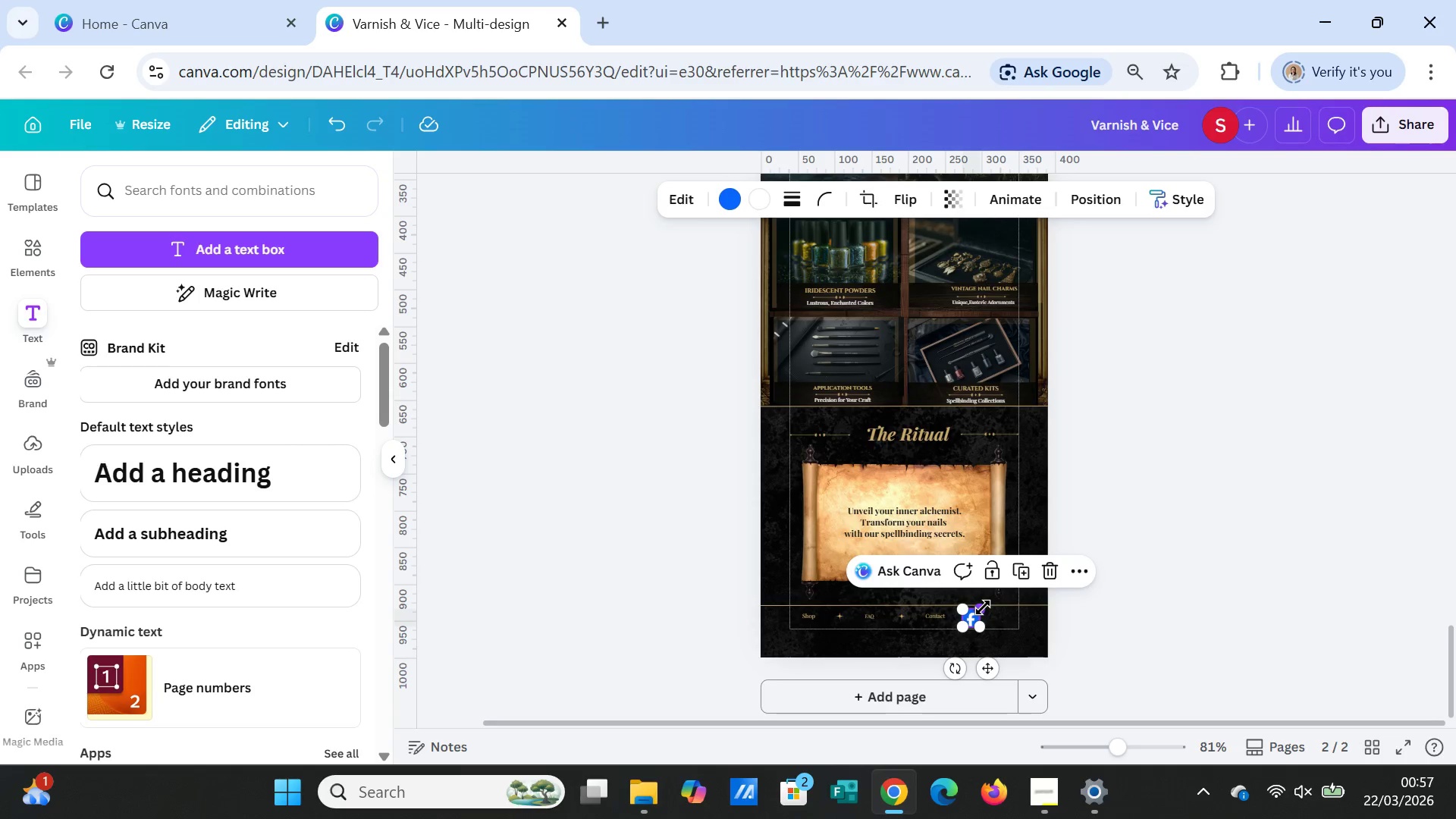 
left_click_drag(start_coordinate=[983, 606], to_coordinate=[978, 617])
 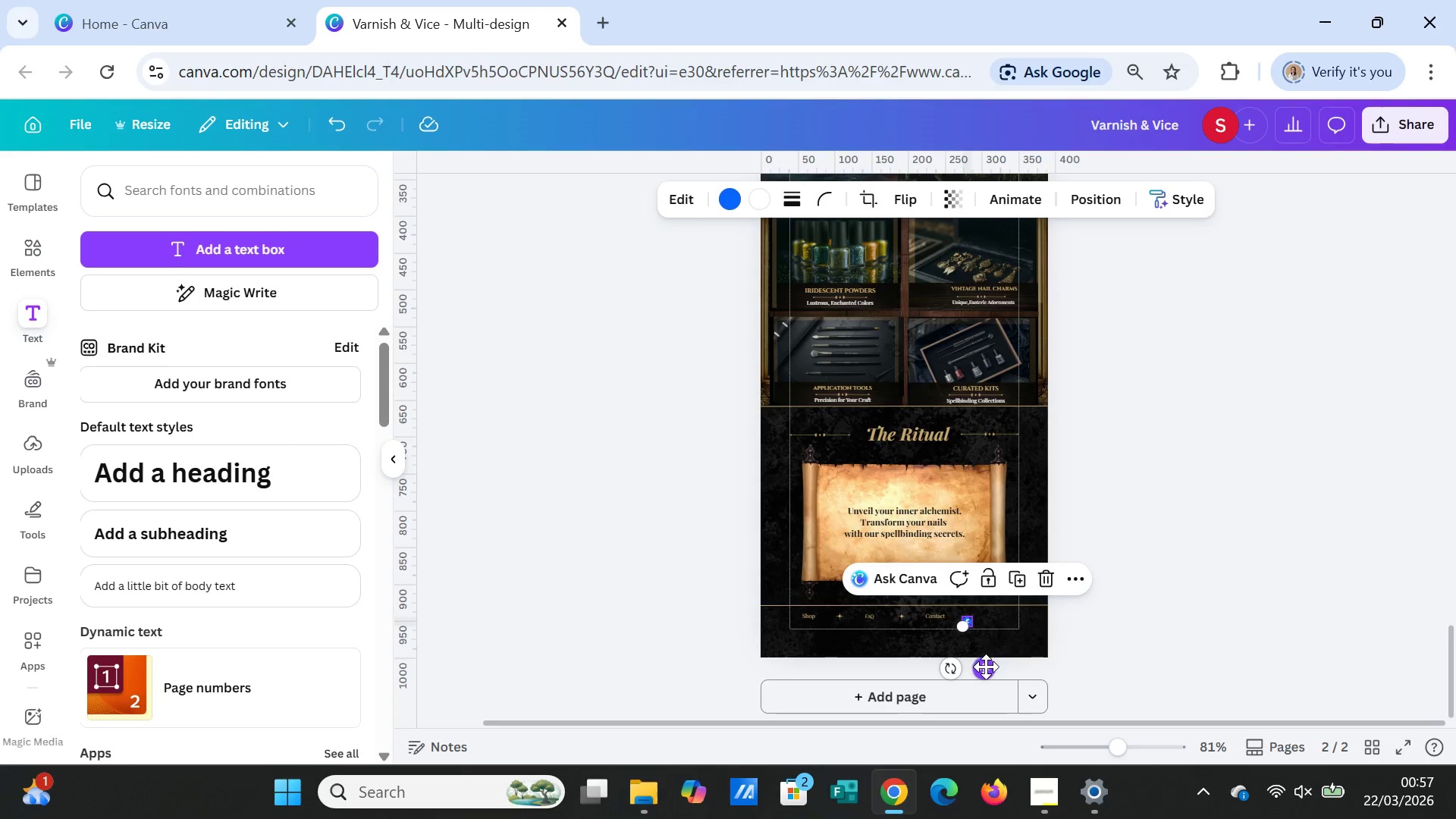 
left_click_drag(start_coordinate=[986, 667], to_coordinate=[986, 662])
 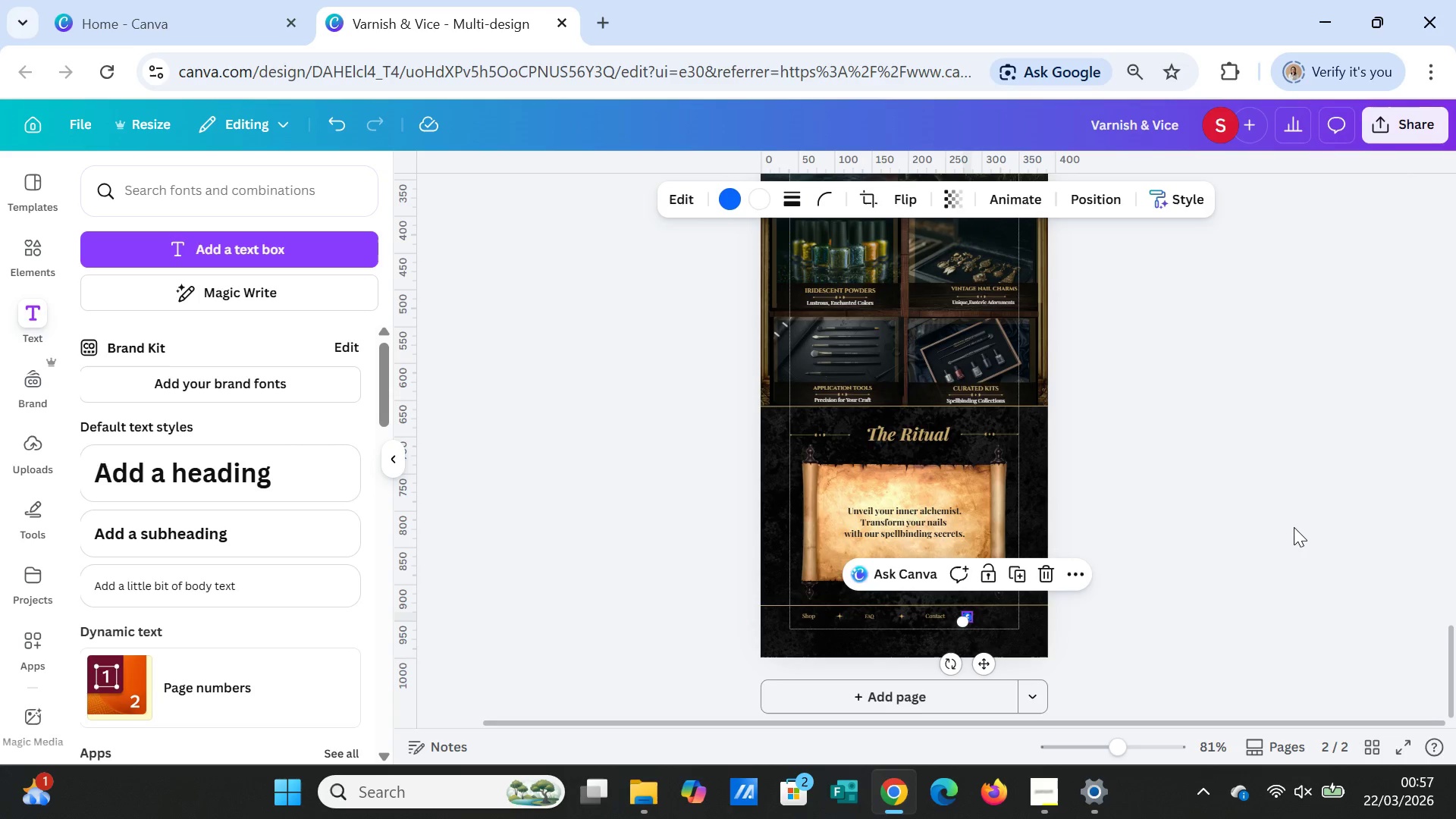 
left_click([1293, 529])
 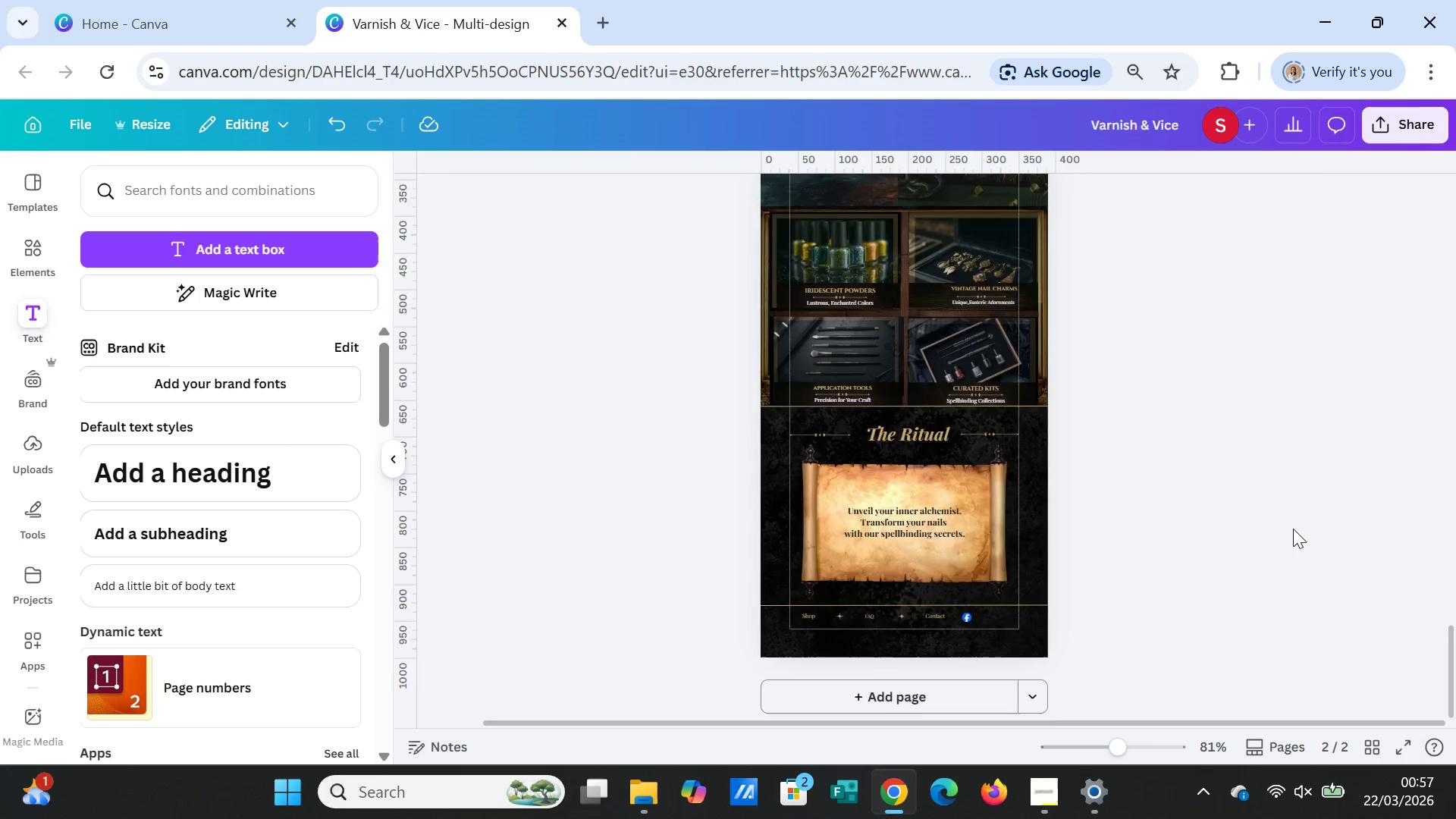 
scroll: coordinate [1291, 524], scroll_direction: up, amount: 11.0
 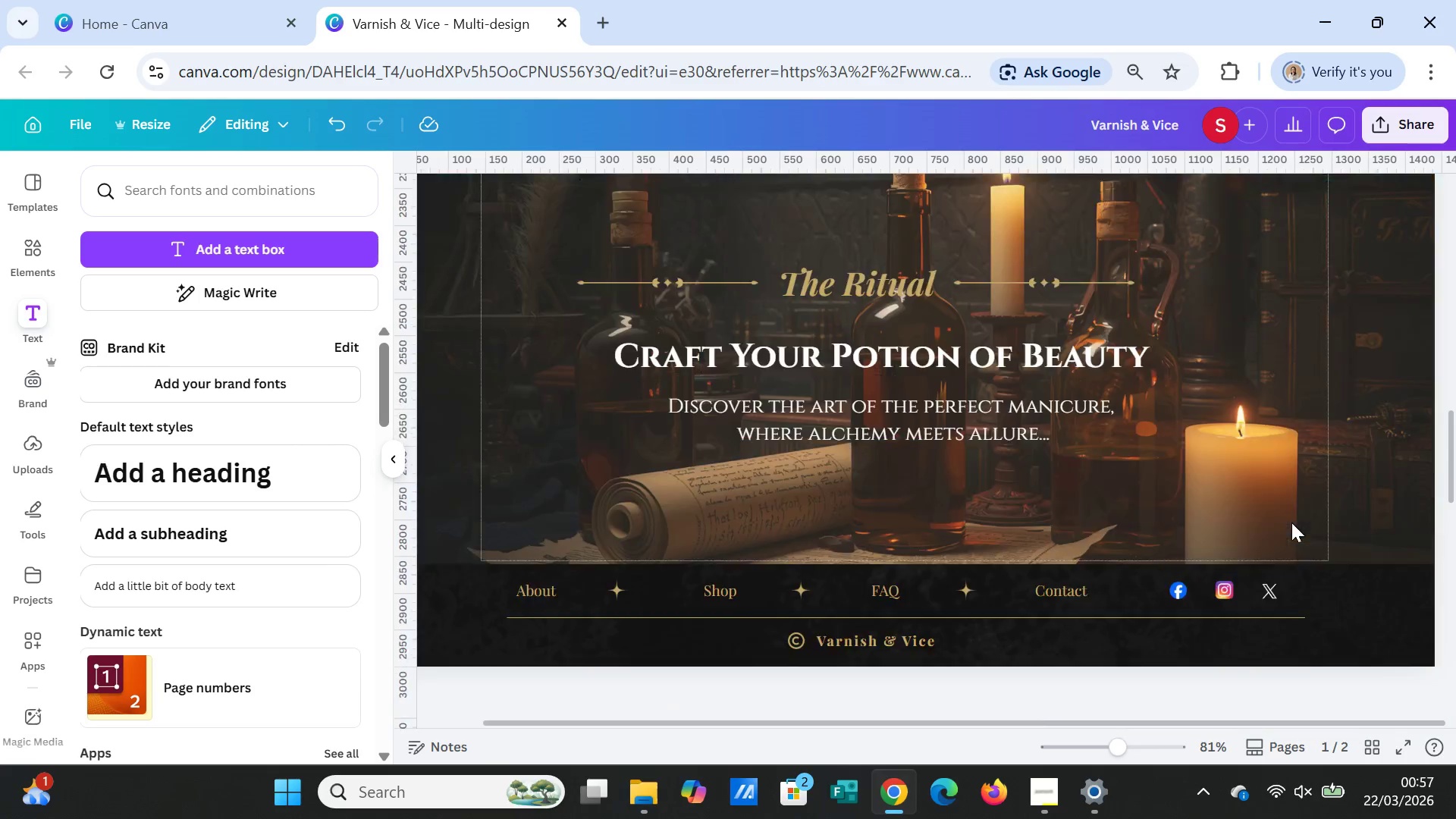 
scroll: coordinate [1291, 521], scroll_direction: down, amount: 4.0
 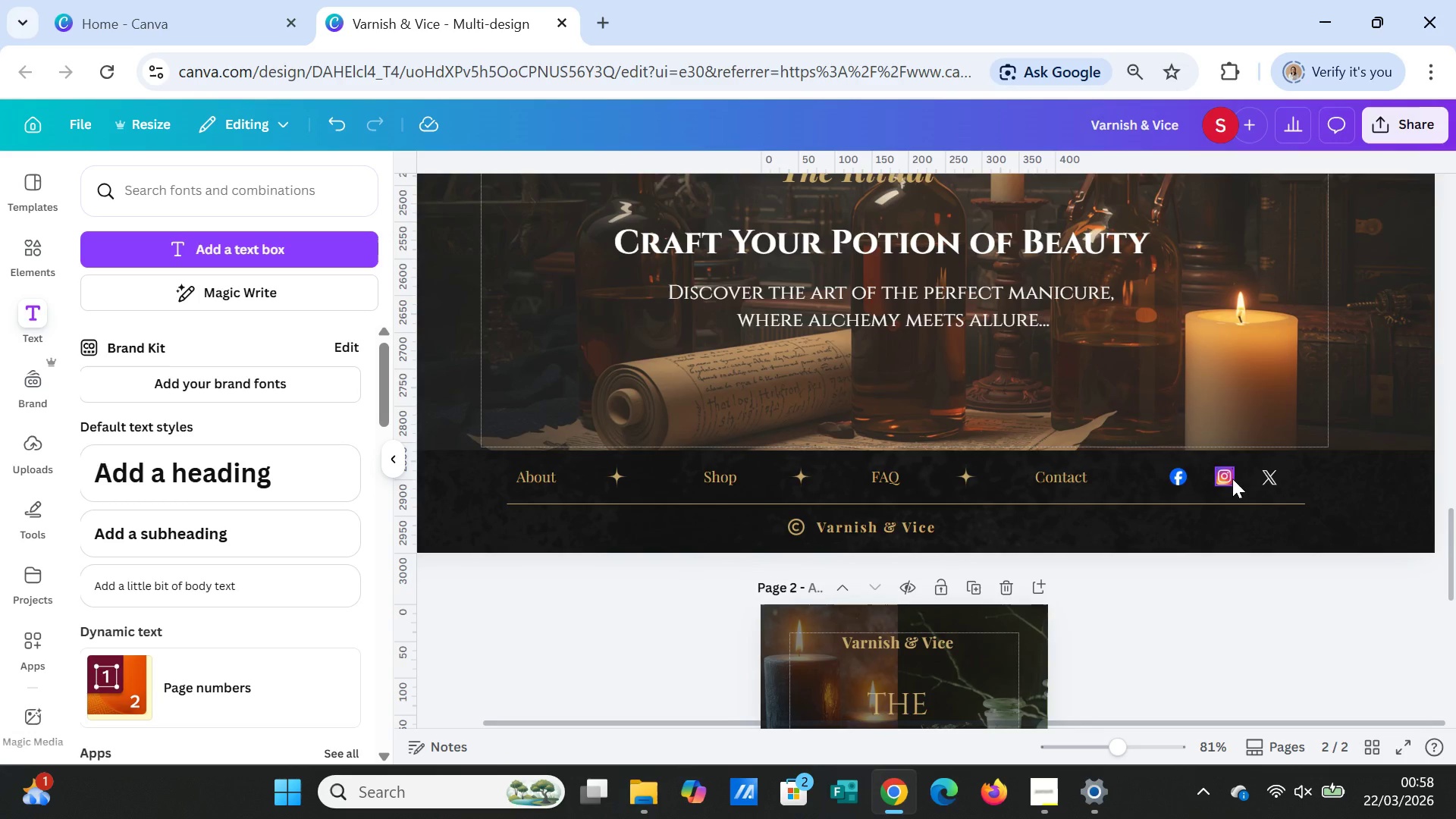 
left_click([1232, 479])
 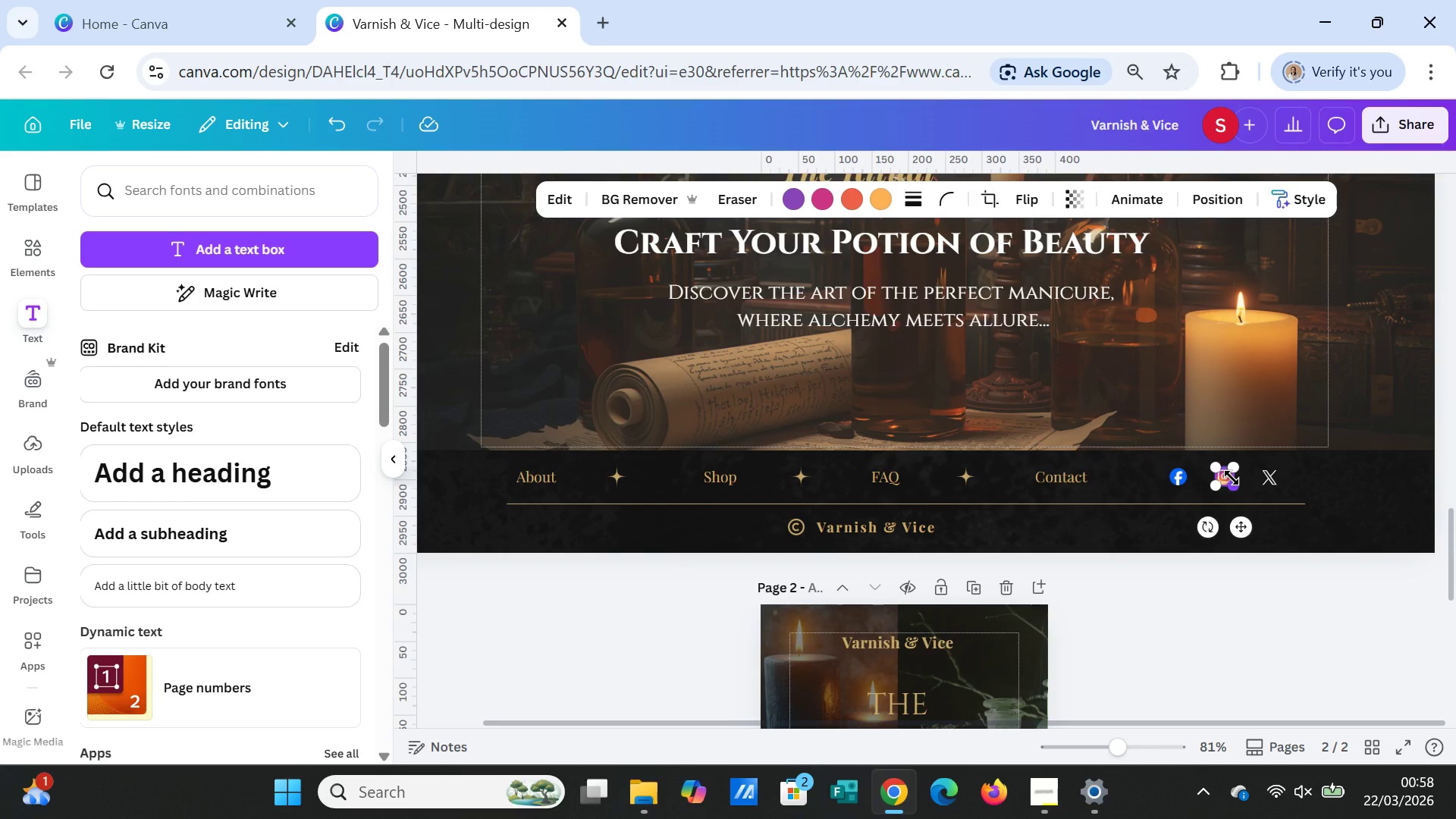 
key(Control+C)
 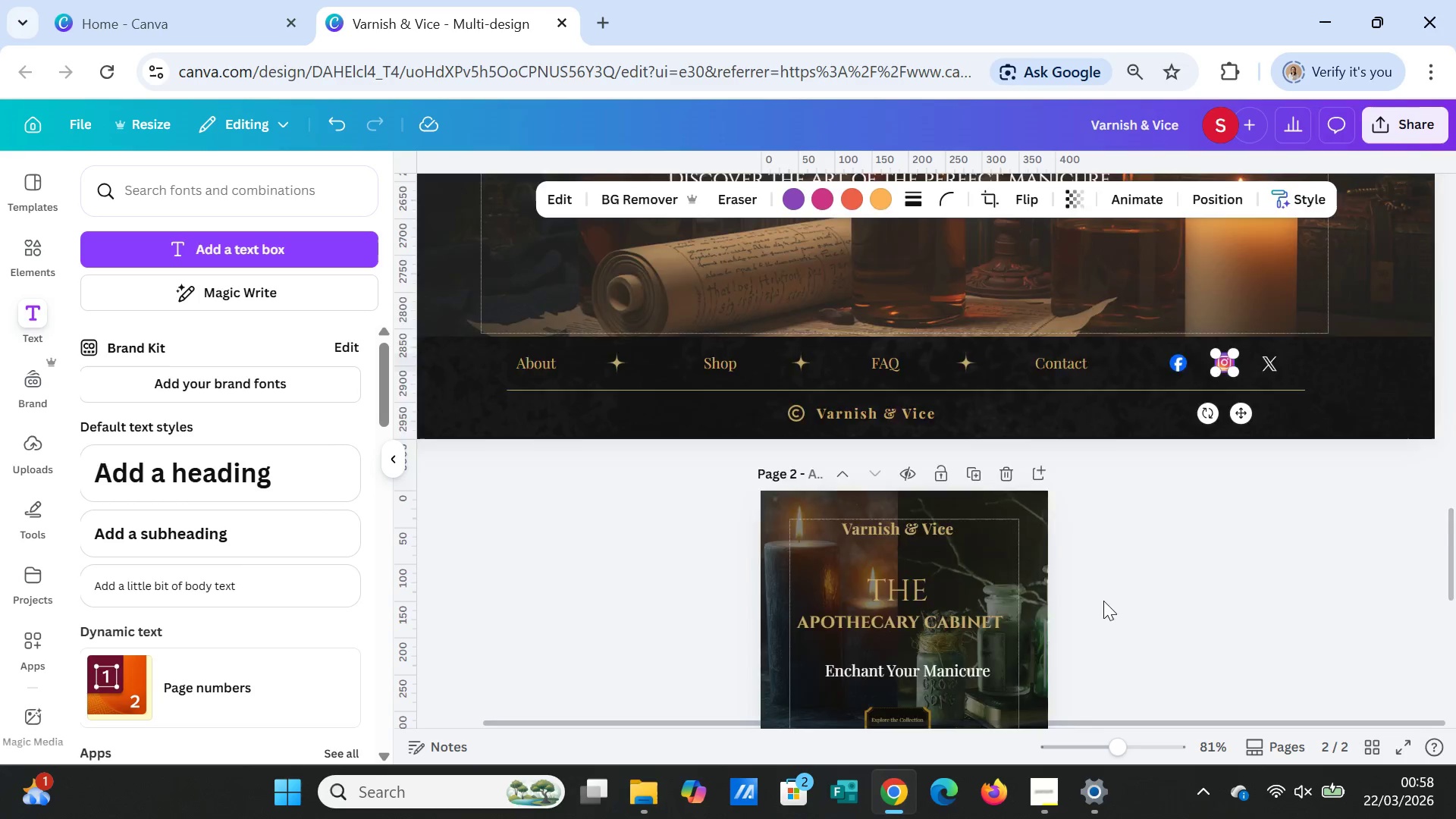 
scroll: coordinate [1064, 598], scroll_direction: down, amount: 11.0
 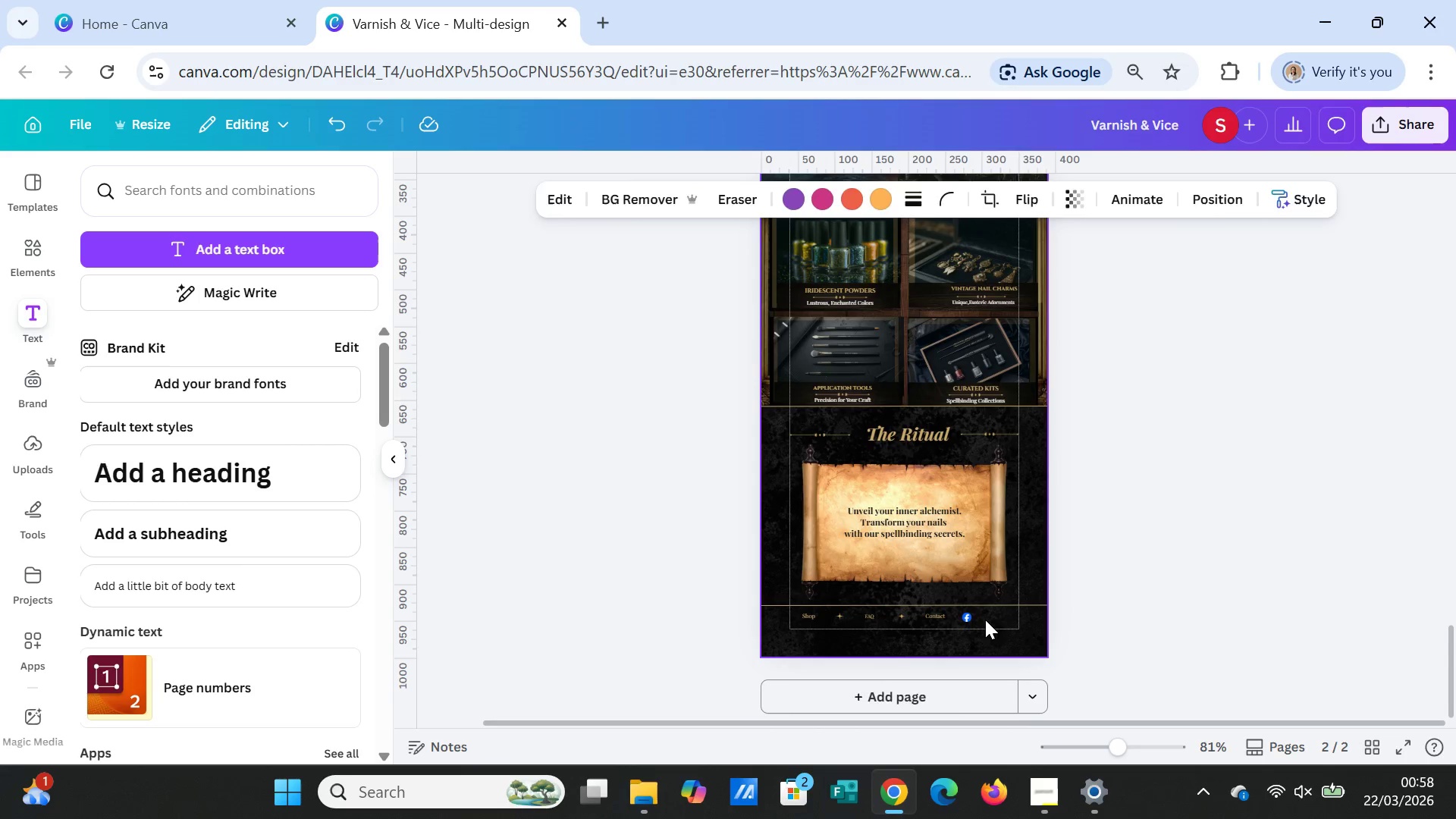 
key(Control+V)
 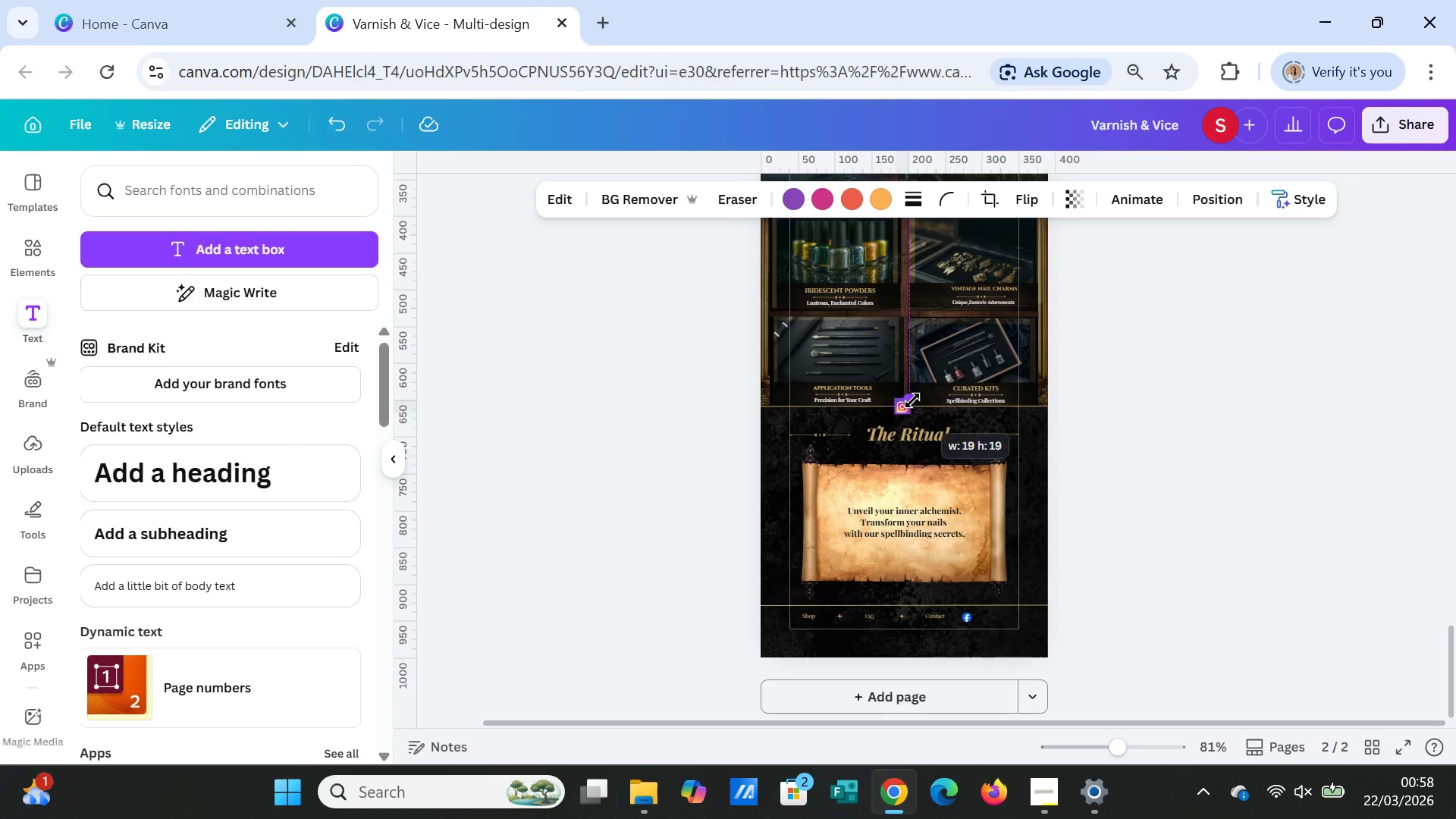 
left_click_drag(start_coordinate=[920, 456], to_coordinate=[1006, 667])
 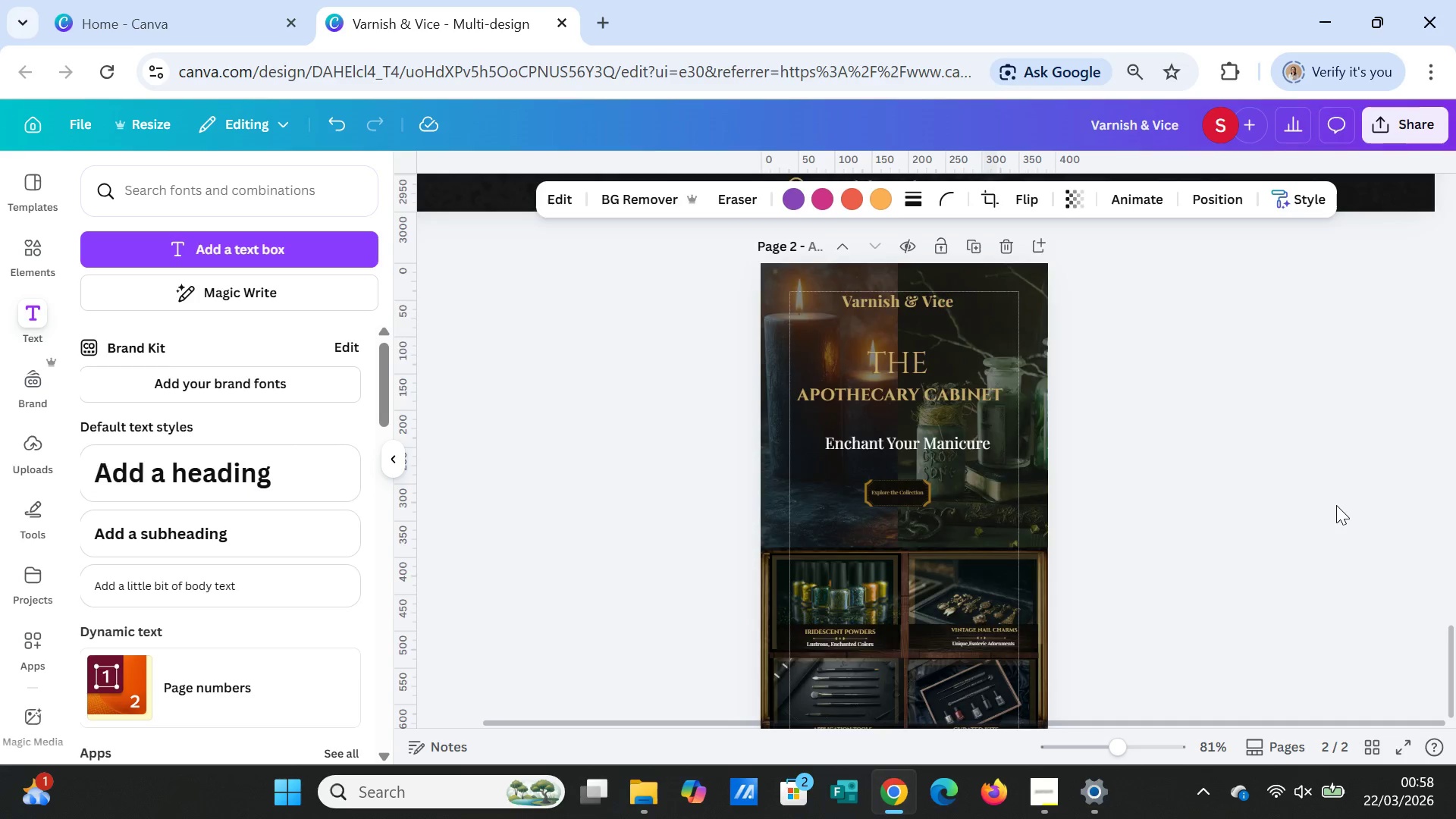 
scroll: coordinate [1358, 478], scroll_direction: up, amount: 17.0
 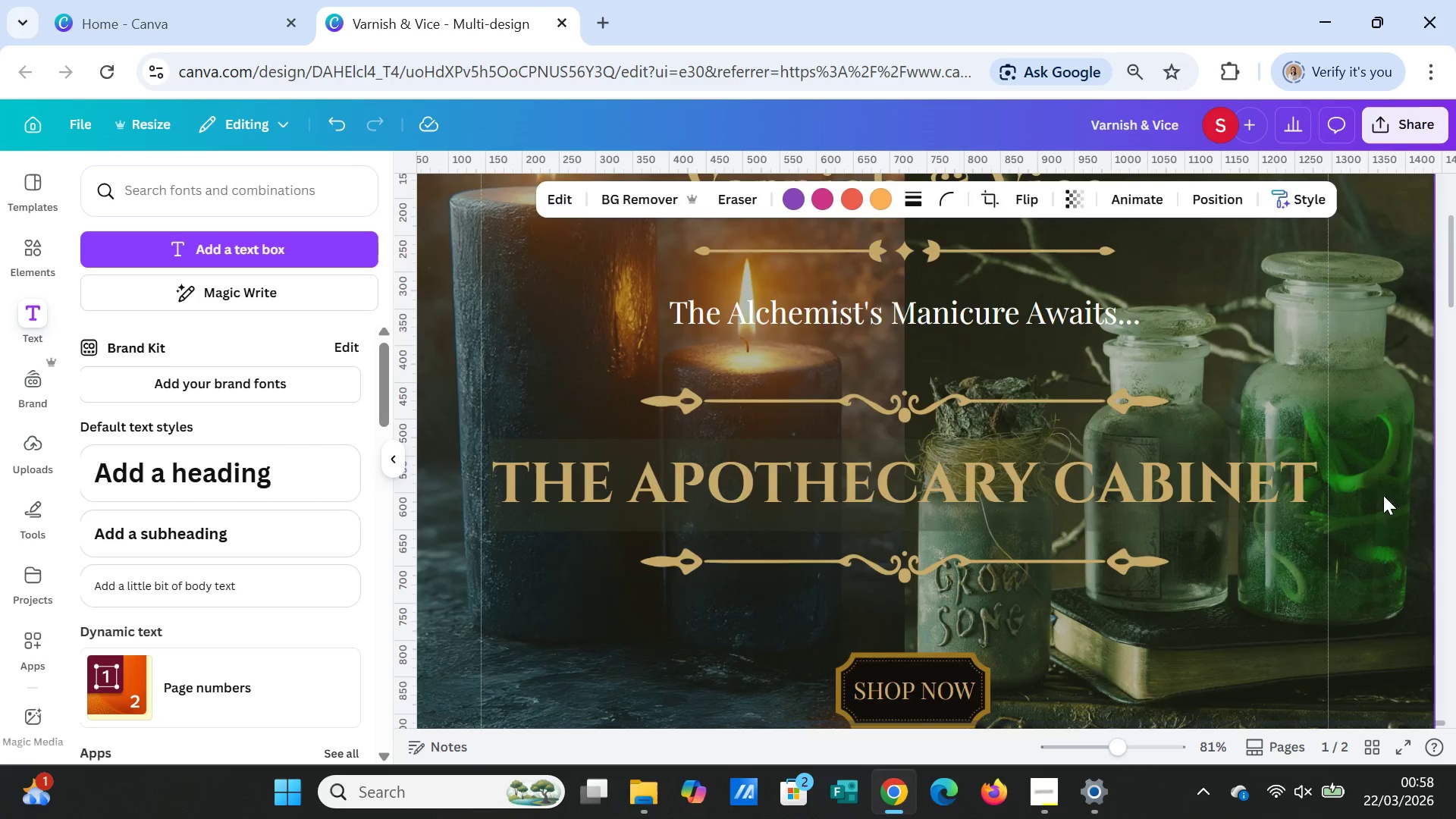 
scroll: coordinate [1453, 613], scroll_direction: down, amount: 12.0
 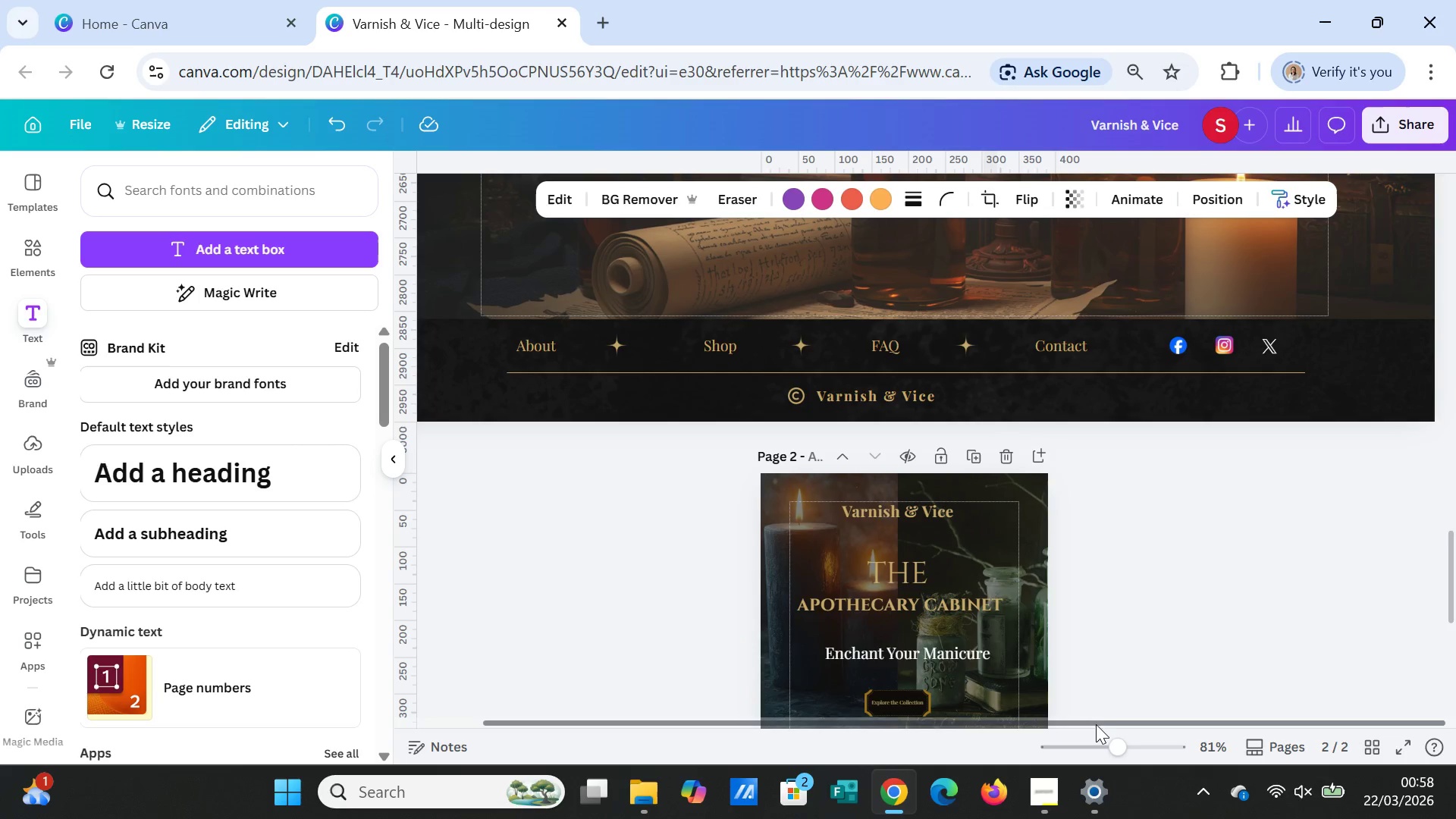 
left_click_drag(start_coordinate=[1096, 717], to_coordinate=[1228, 722])
 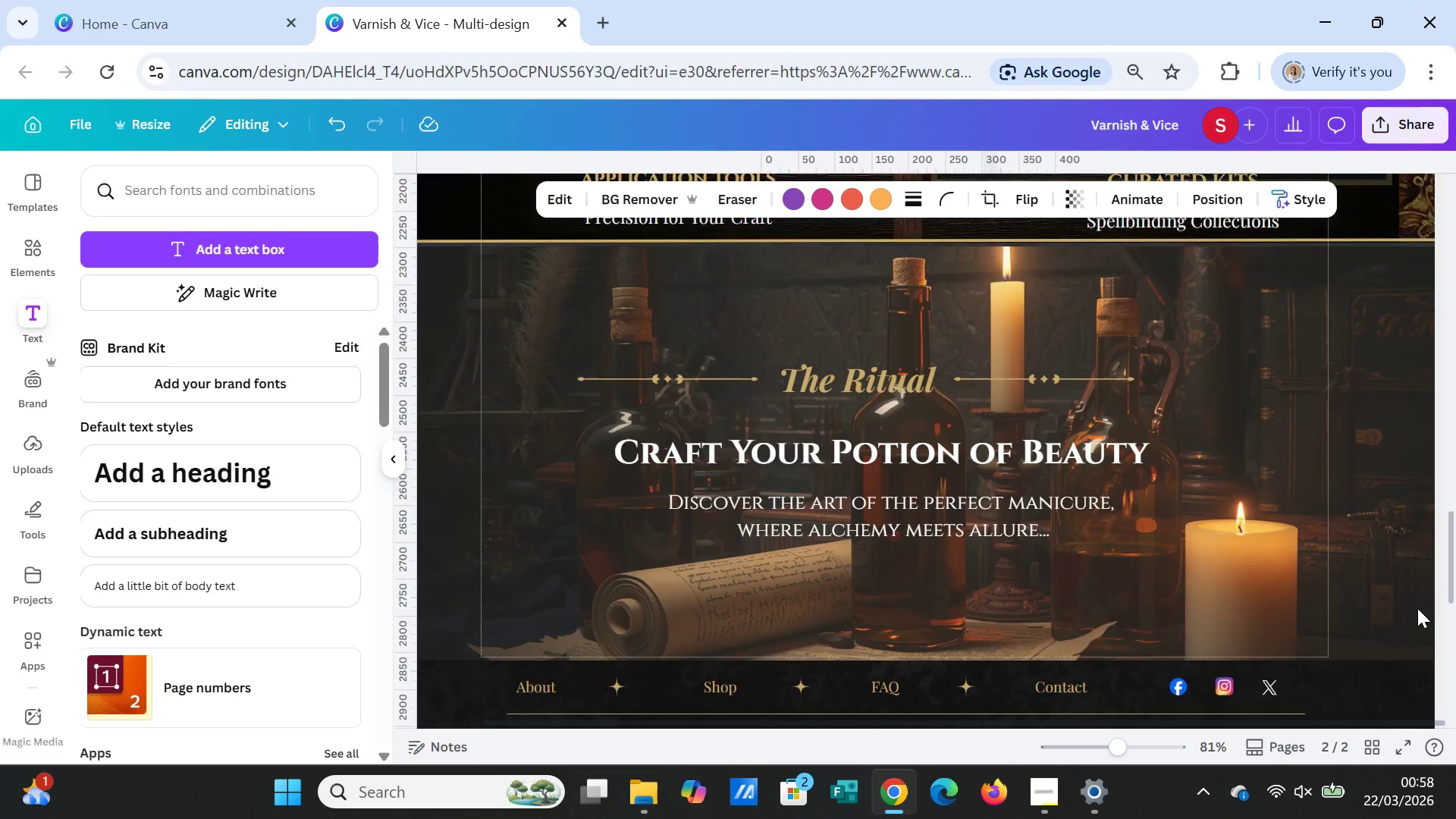 
scroll: coordinate [1417, 608], scroll_direction: up, amount: 7.0
 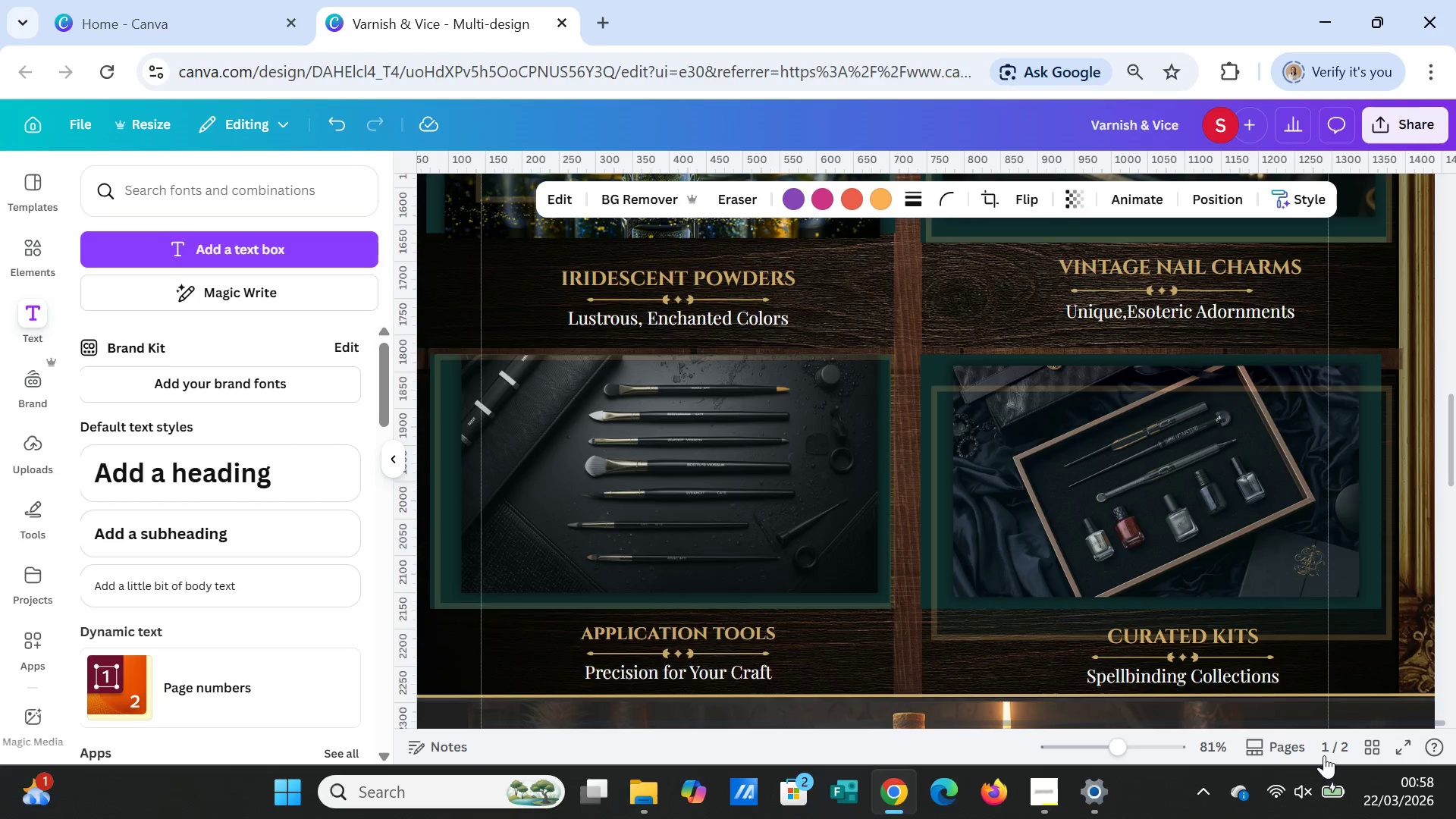 
scroll: coordinate [1406, 593], scroll_direction: down, amount: 12.0
 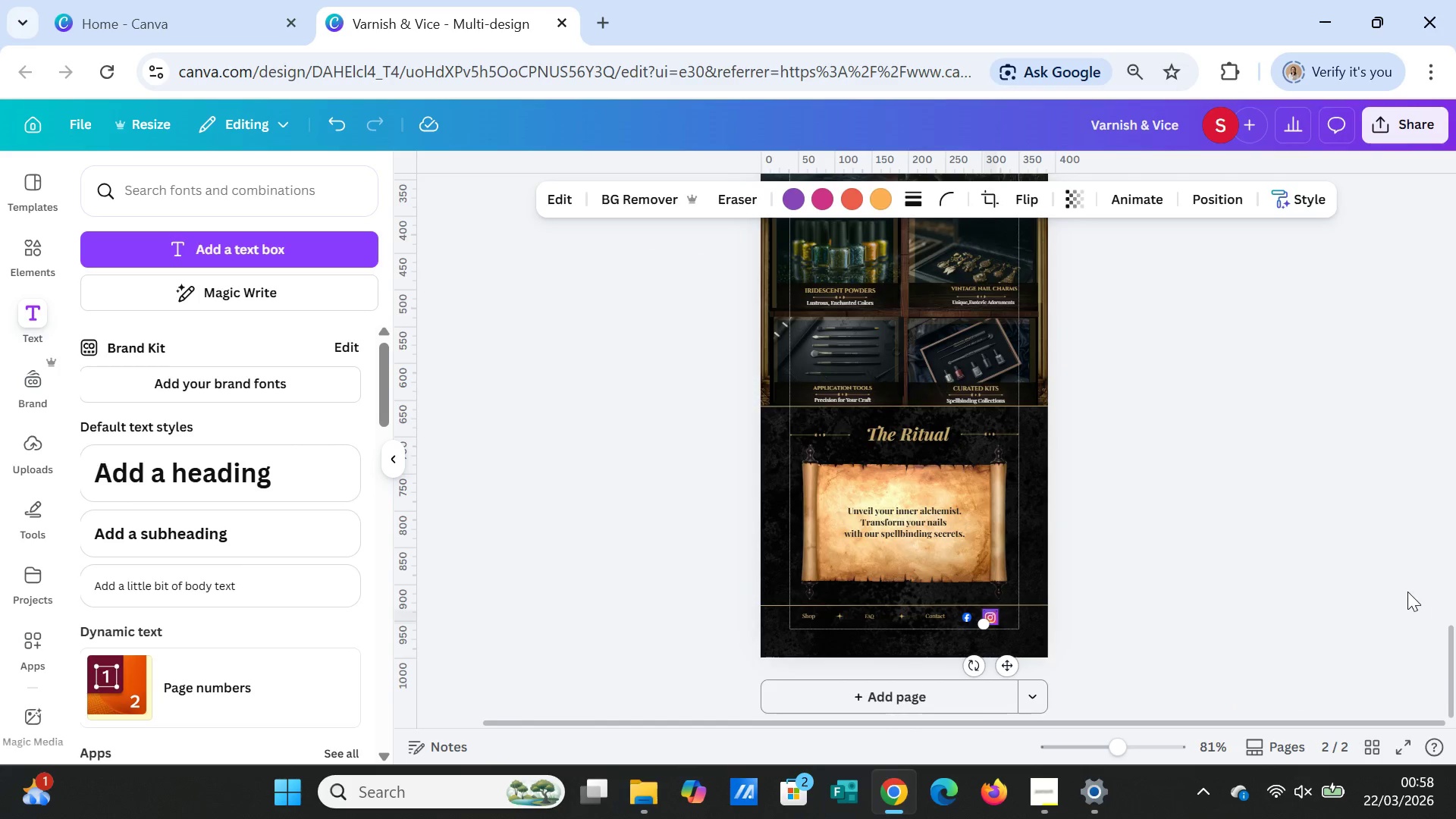 
scroll: coordinate [1410, 591], scroll_direction: up, amount: 23.0
 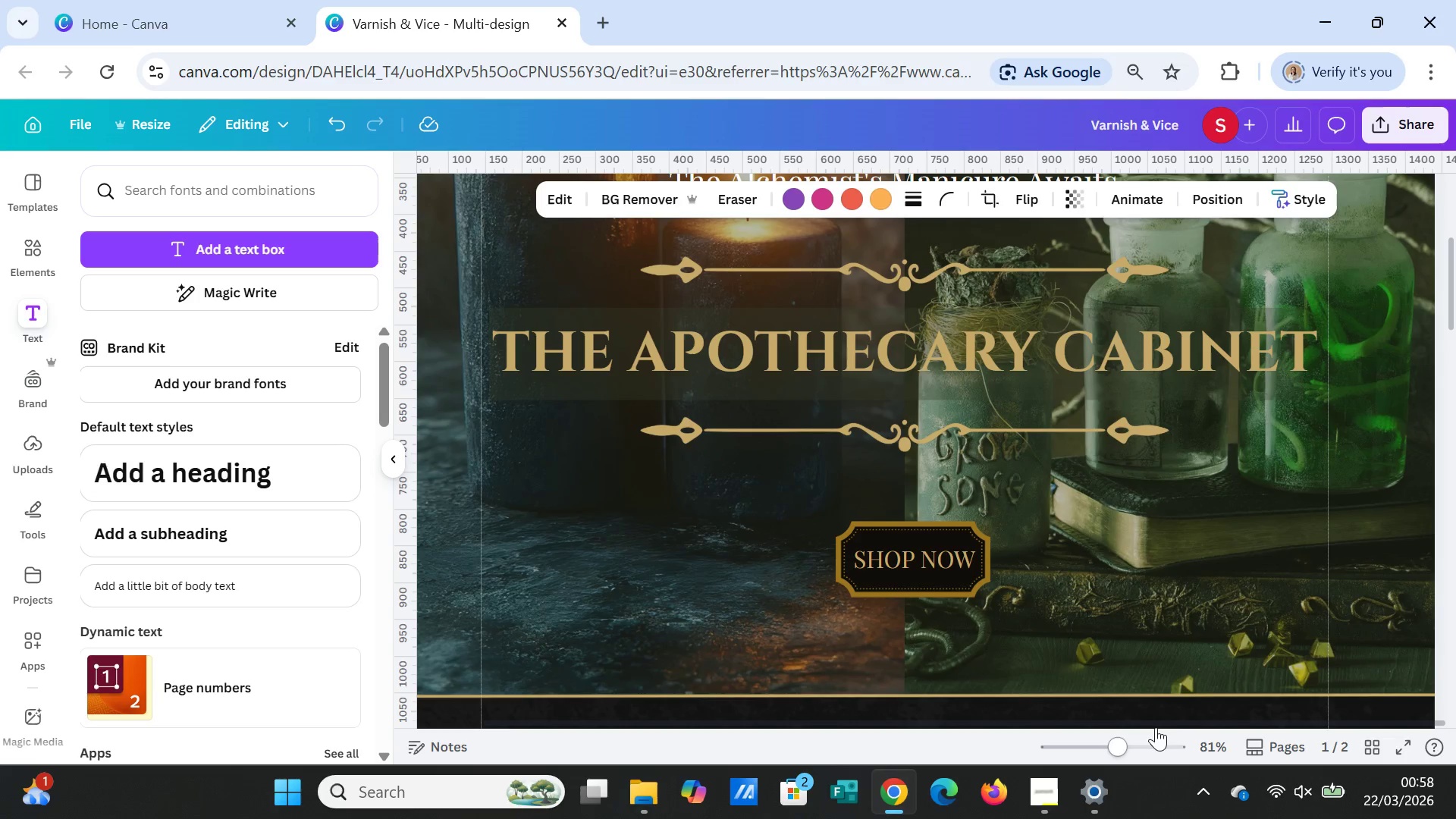 
left_click_drag(start_coordinate=[1157, 719], to_coordinate=[1187, 720])
 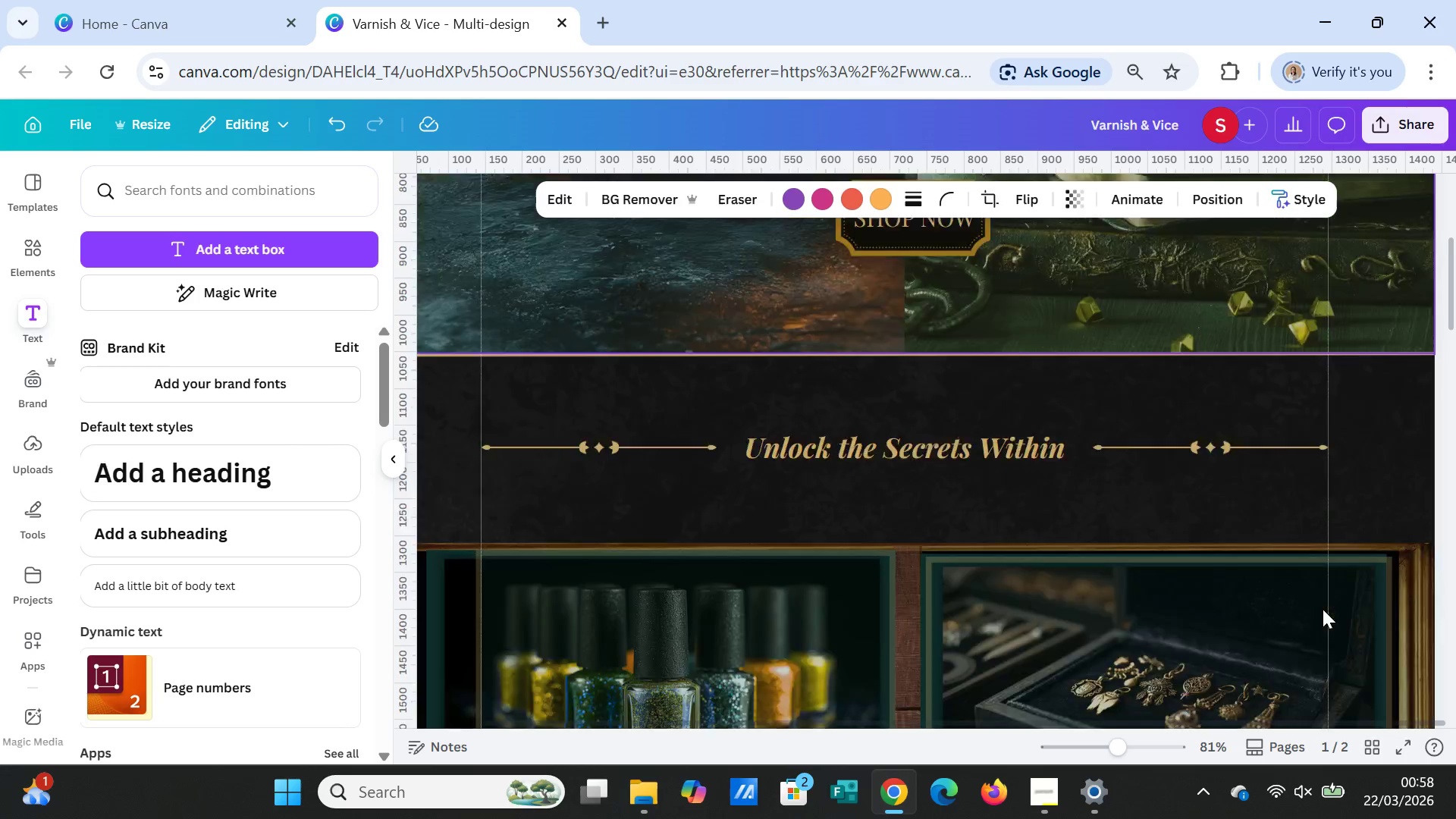 
scroll: coordinate [1323, 609], scroll_direction: down, amount: 4.0
 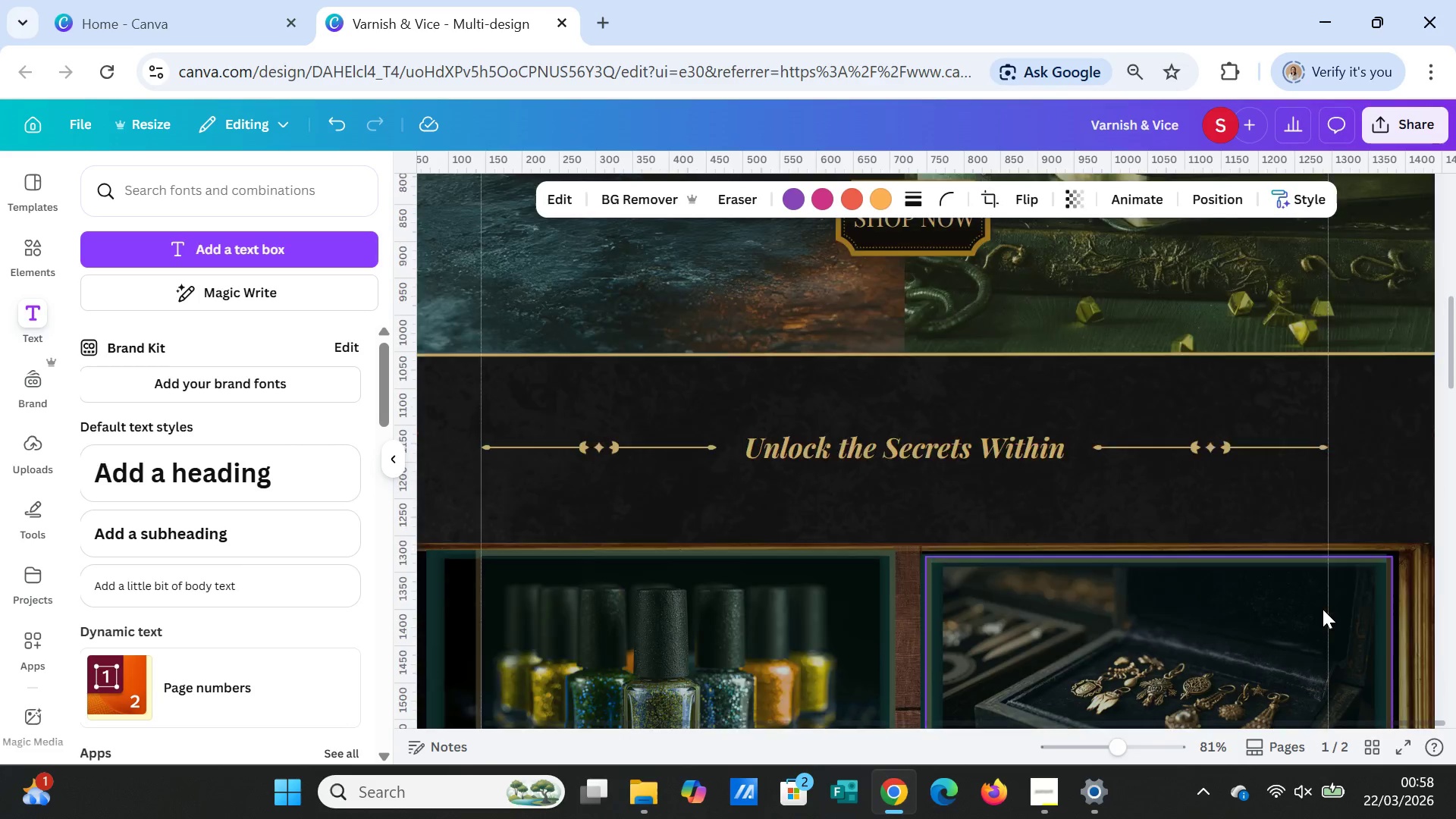 
scroll: coordinate [1323, 609], scroll_direction: up, amount: 3.0
 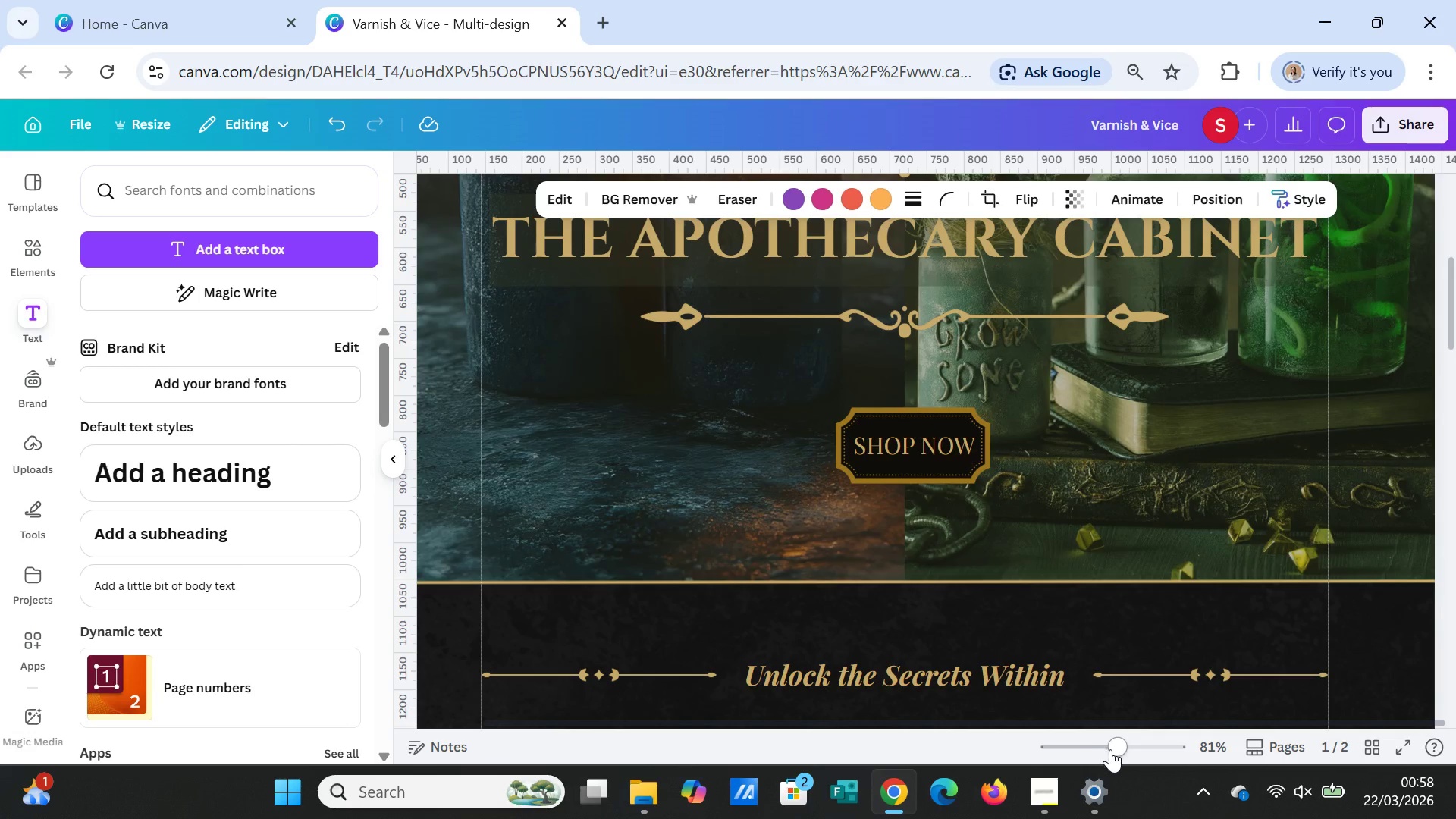 
left_click_drag(start_coordinate=[1110, 749], to_coordinate=[1082, 742])
 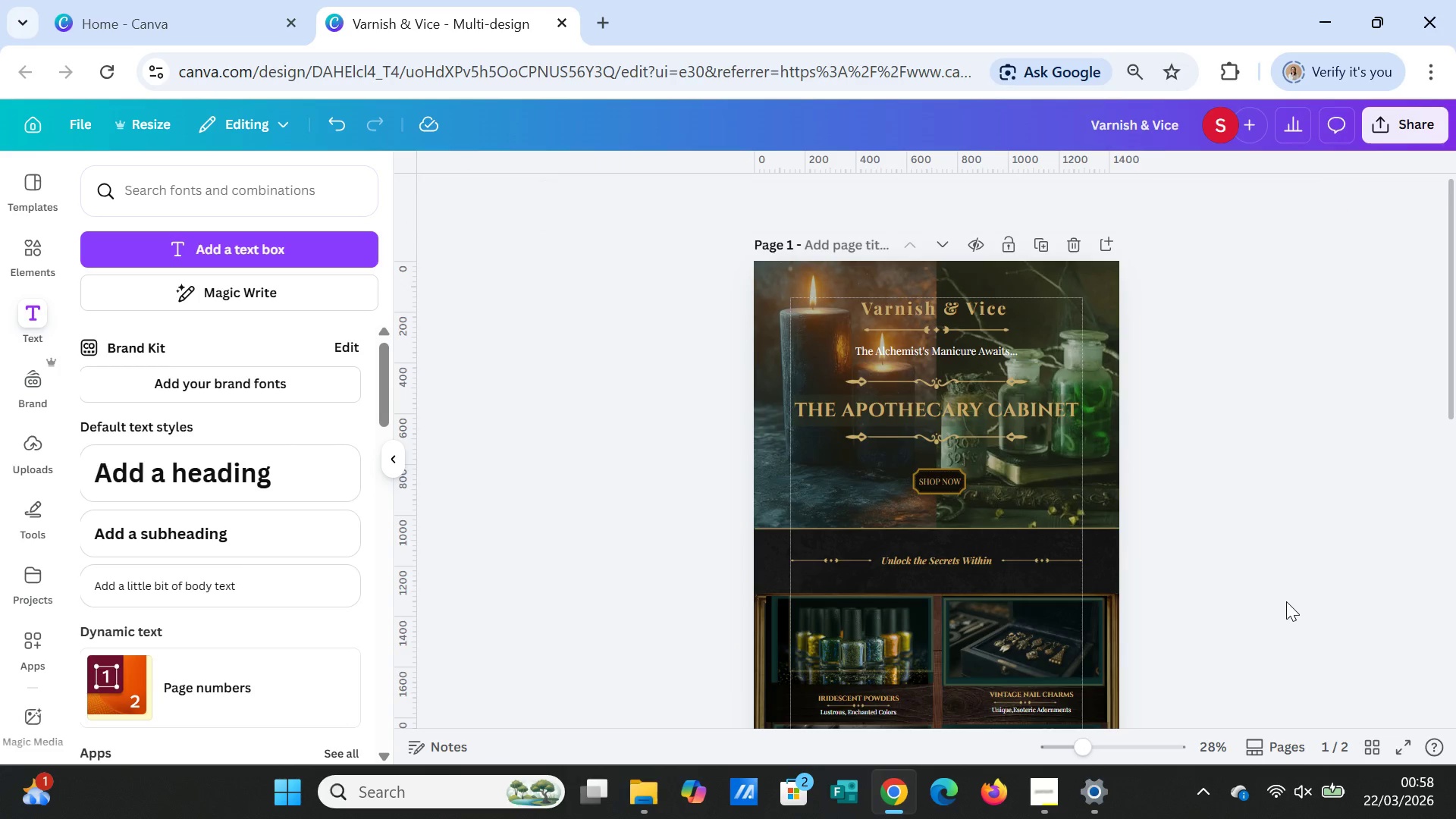 
left_click([1286, 601])
 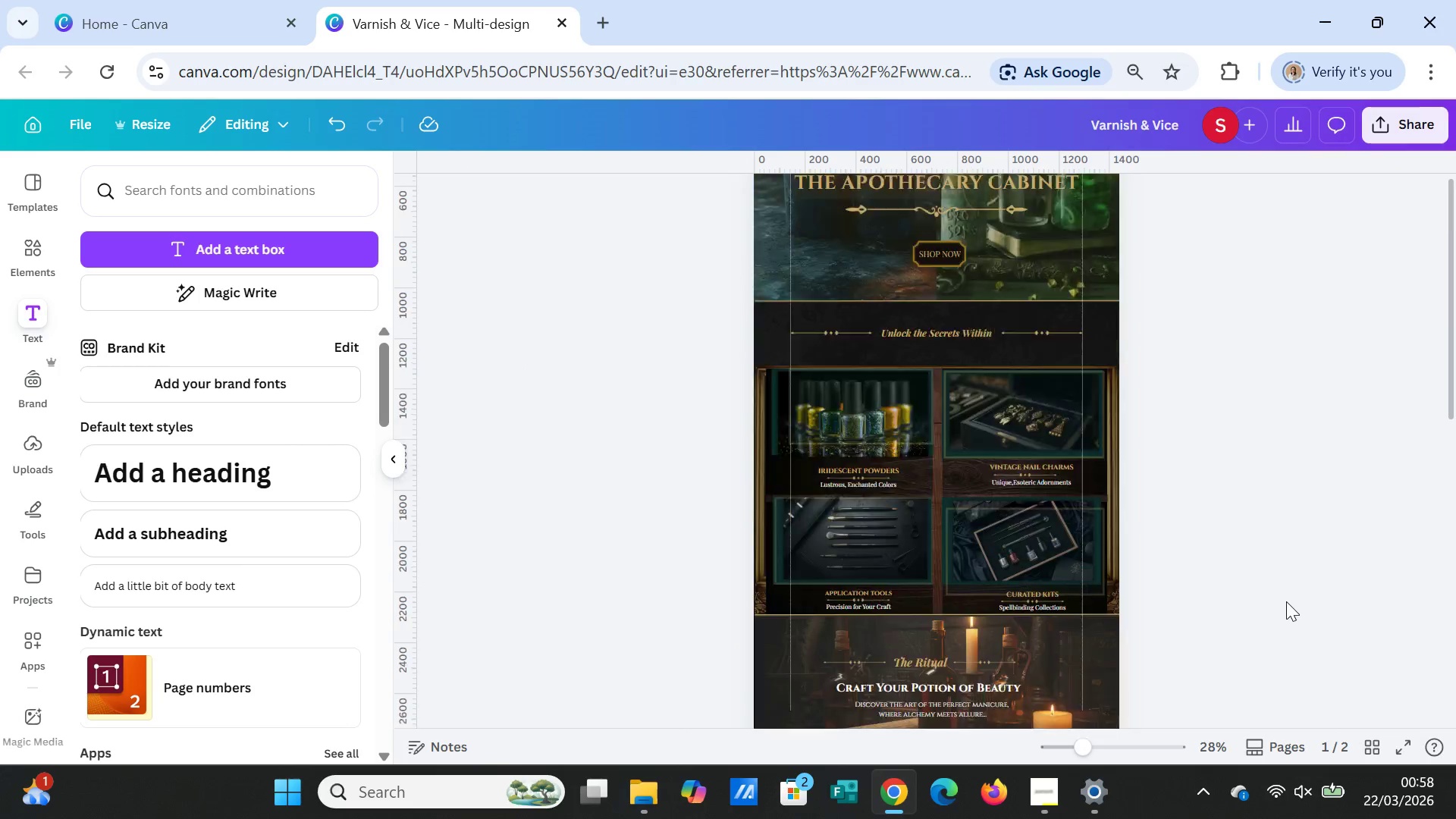 
scroll: coordinate [1286, 601], scroll_direction: down, amount: 3.0
 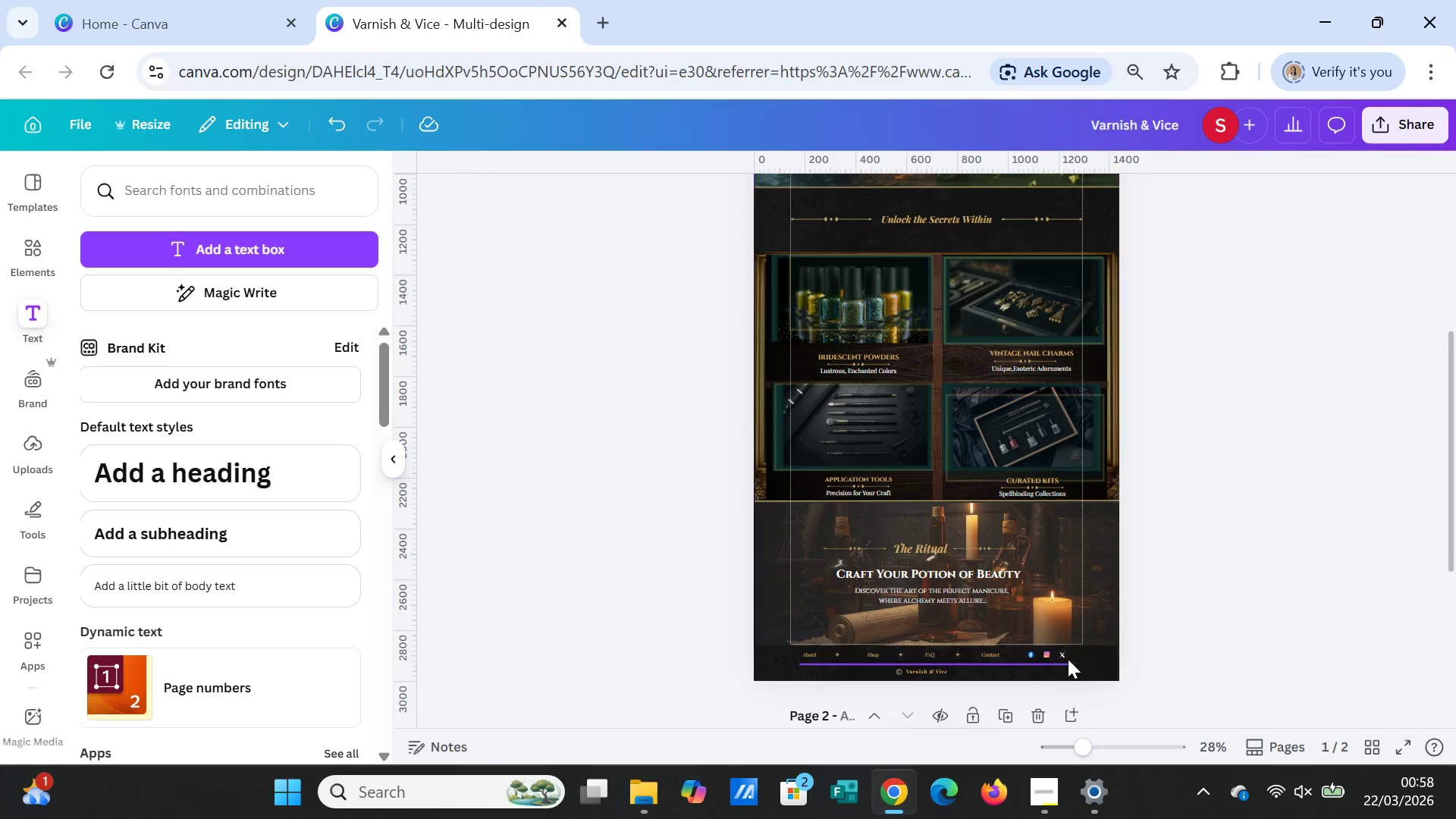 
left_click([1060, 654])
 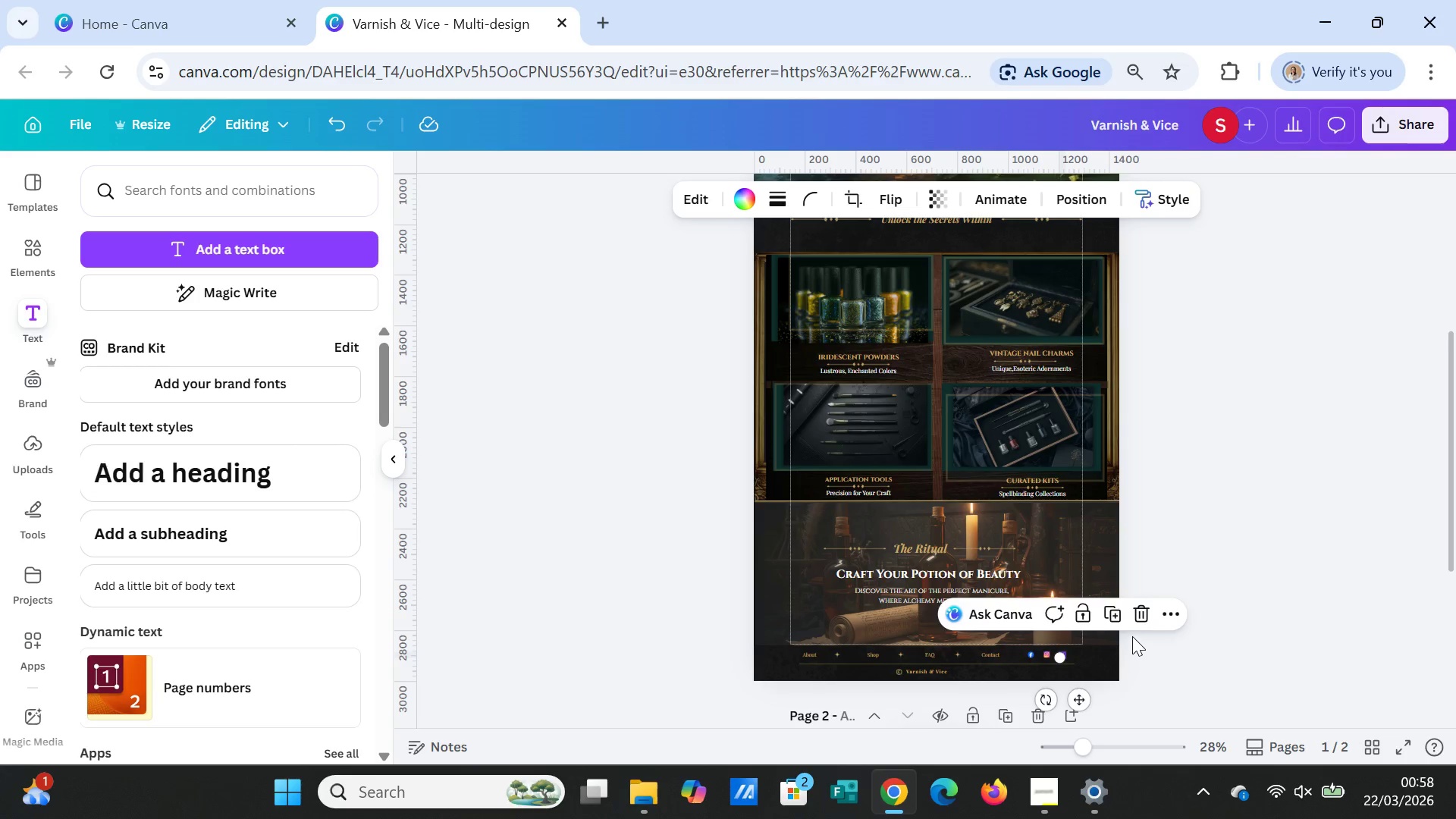 
key(Control+C)
 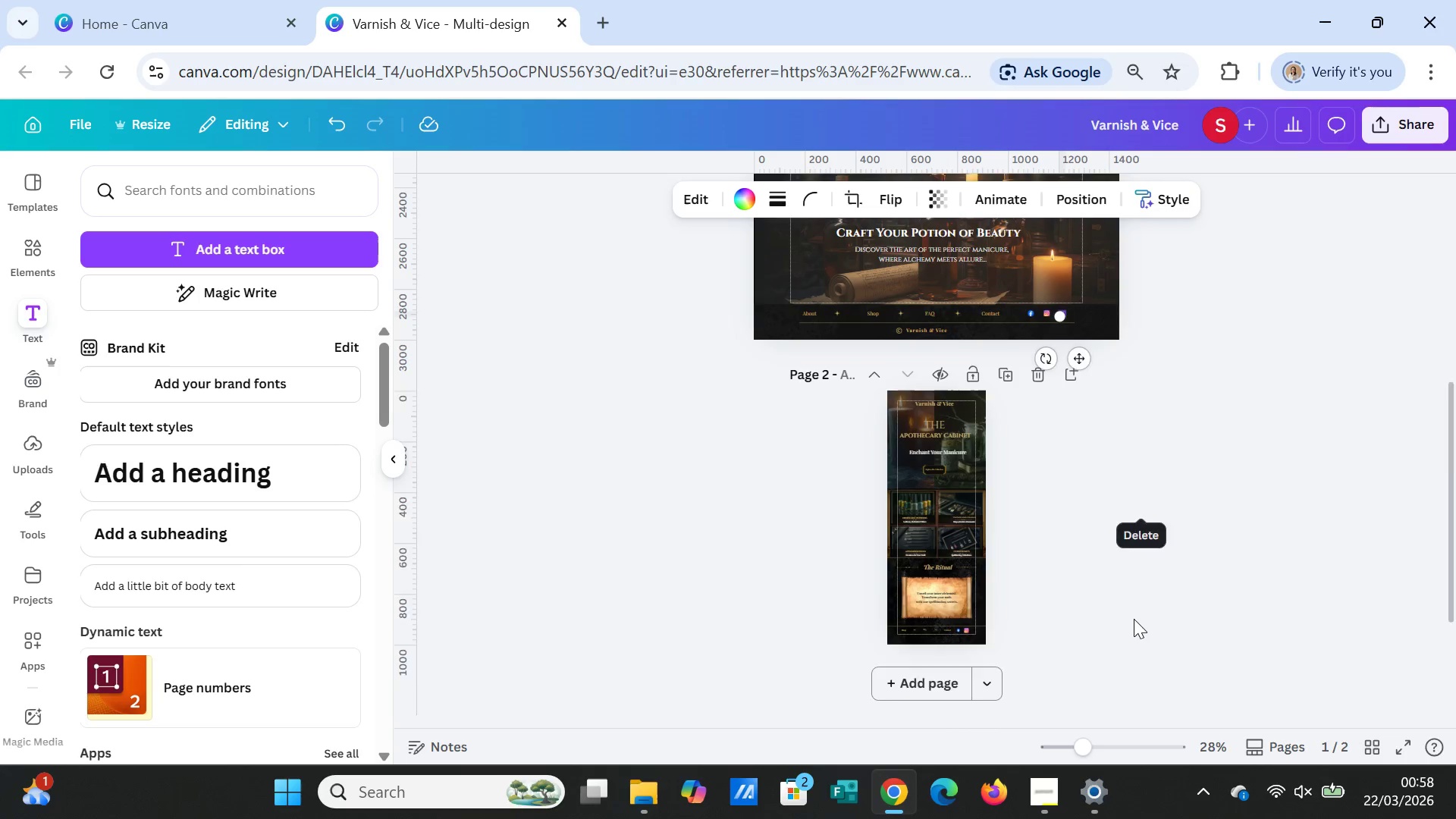 
scroll: coordinate [1134, 619], scroll_direction: down, amount: 7.0
 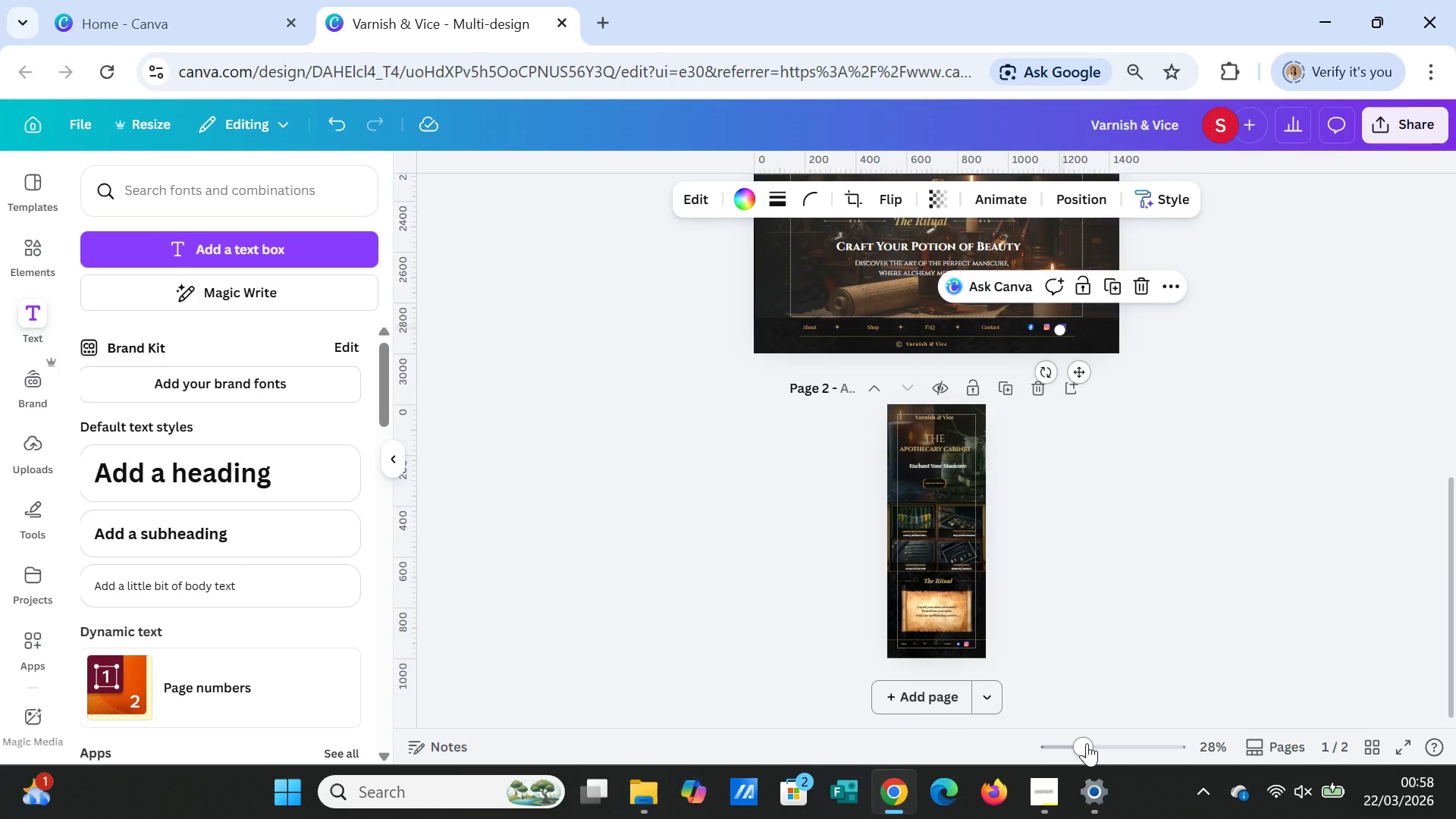 
left_click_drag(start_coordinate=[1086, 743], to_coordinate=[1121, 748])
 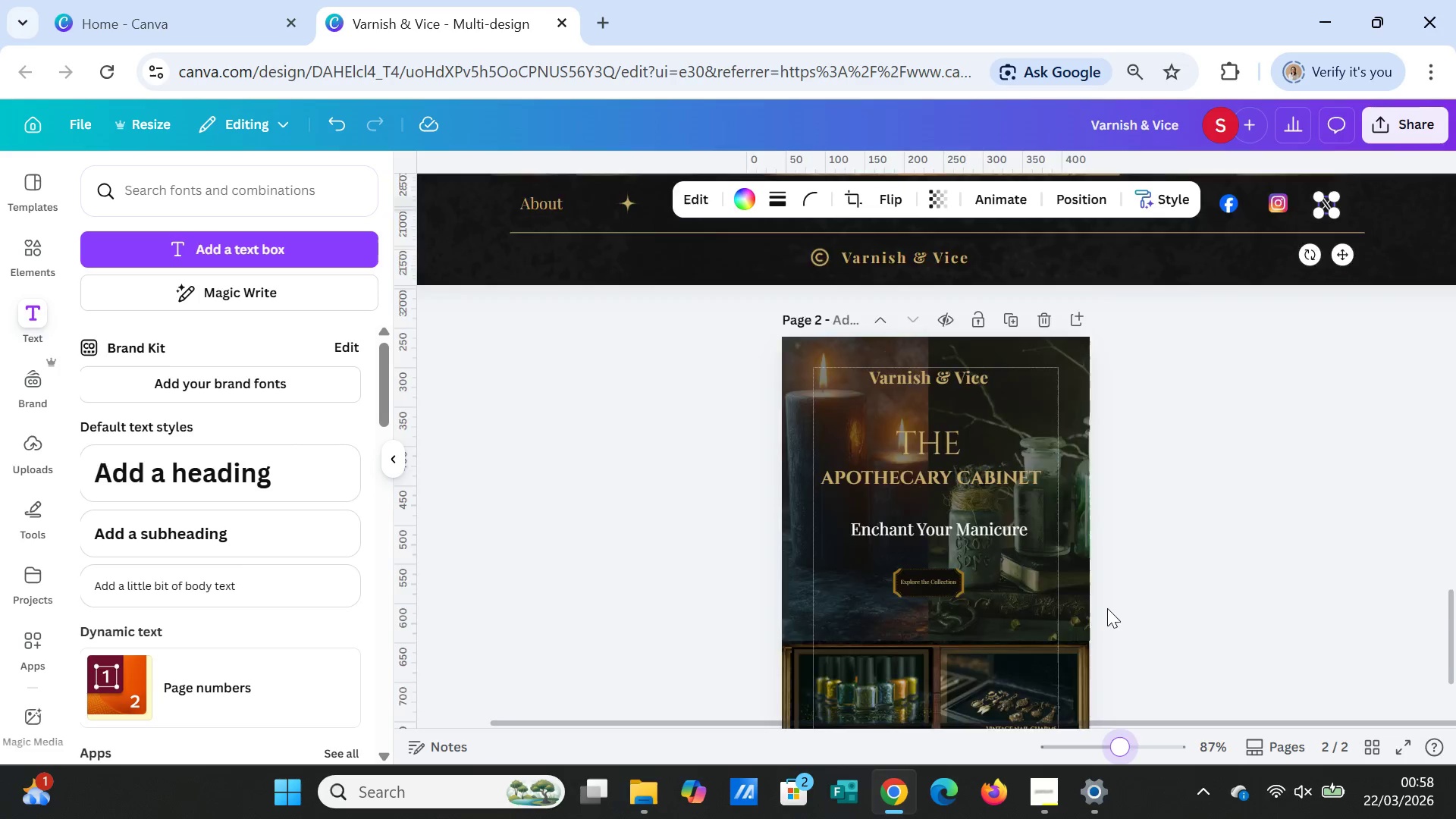 
scroll: coordinate [1107, 608], scroll_direction: down, amount: 4.0
 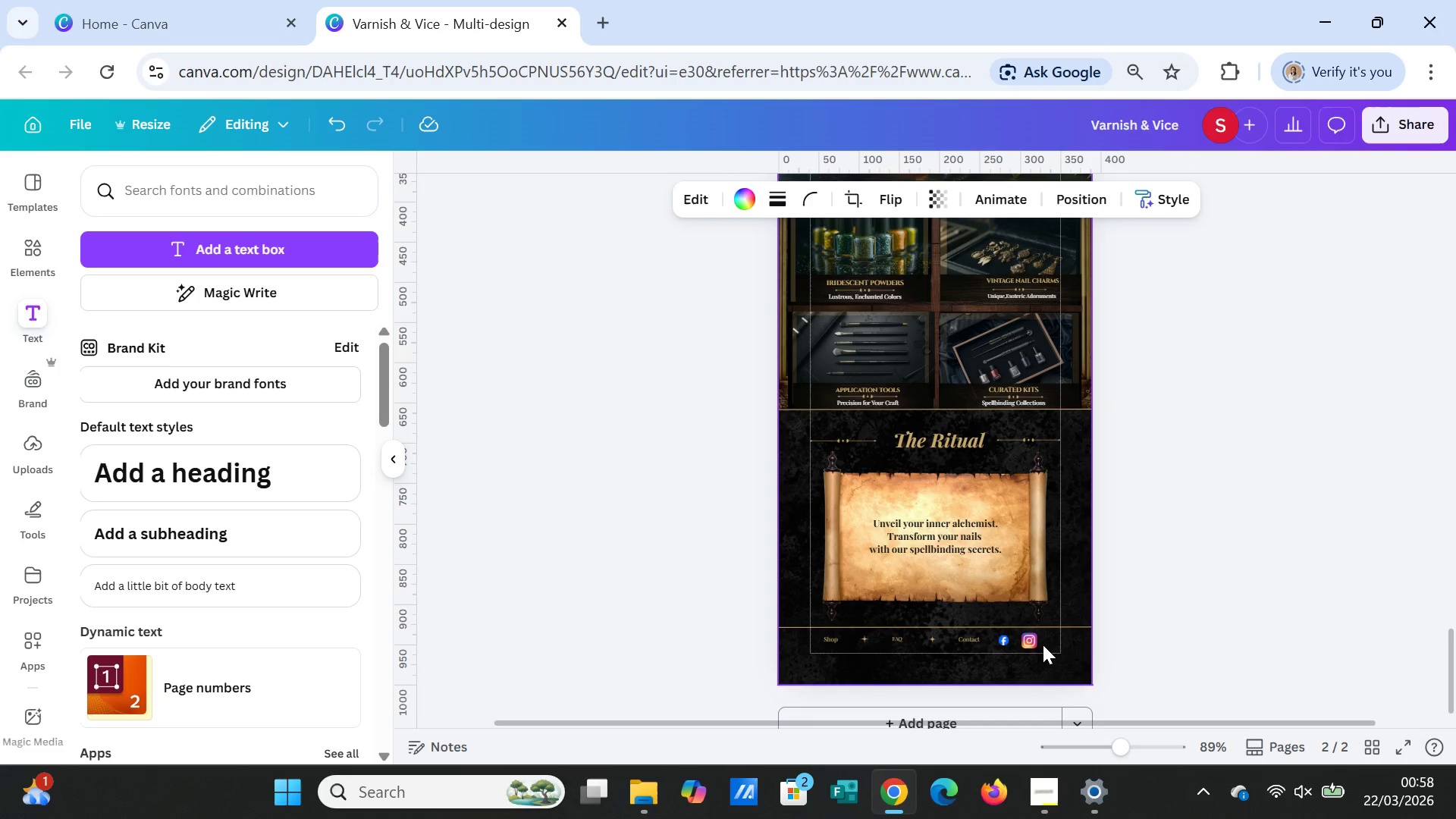 
left_click([1043, 645])
 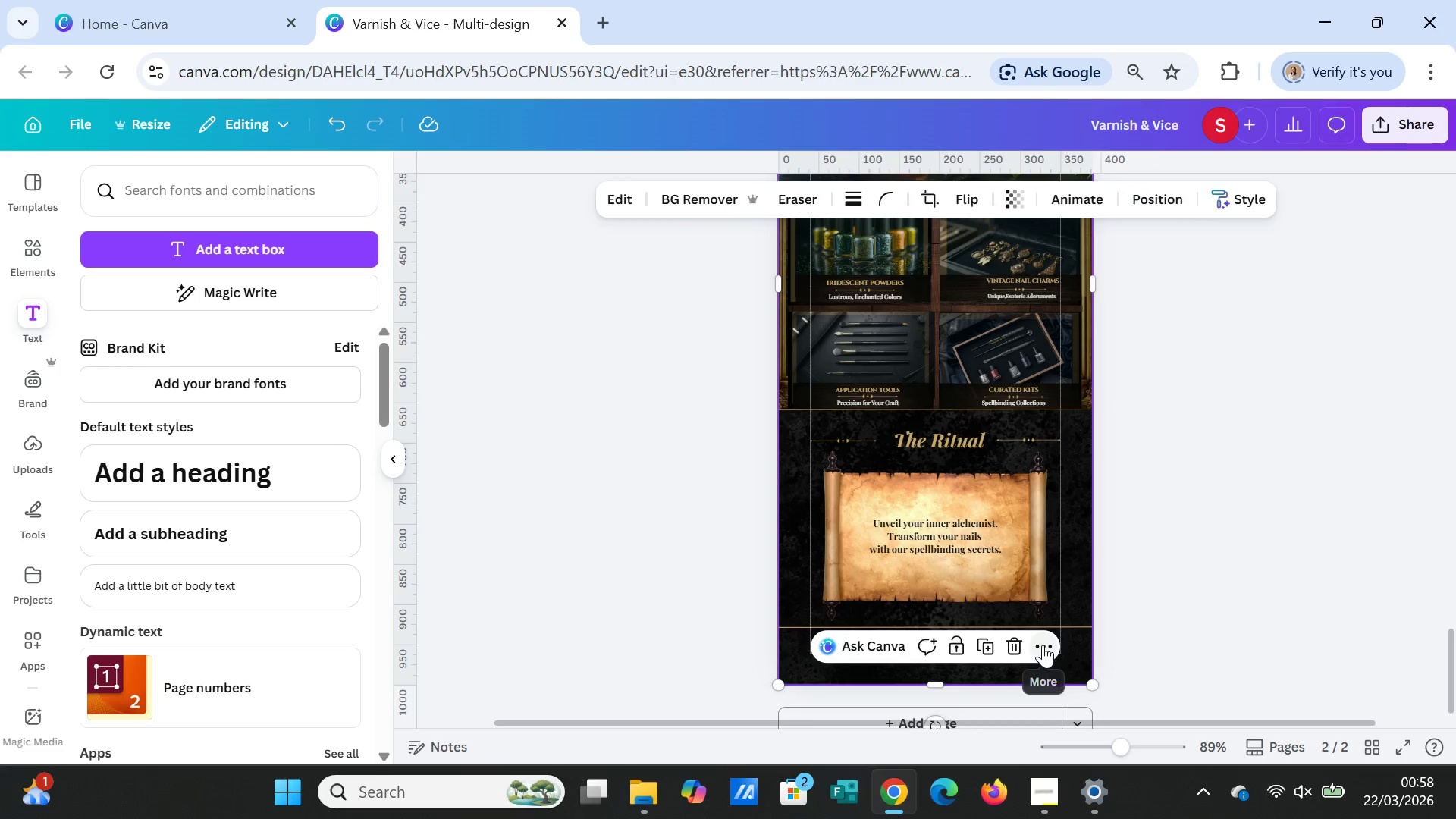 
key(Control+V)
 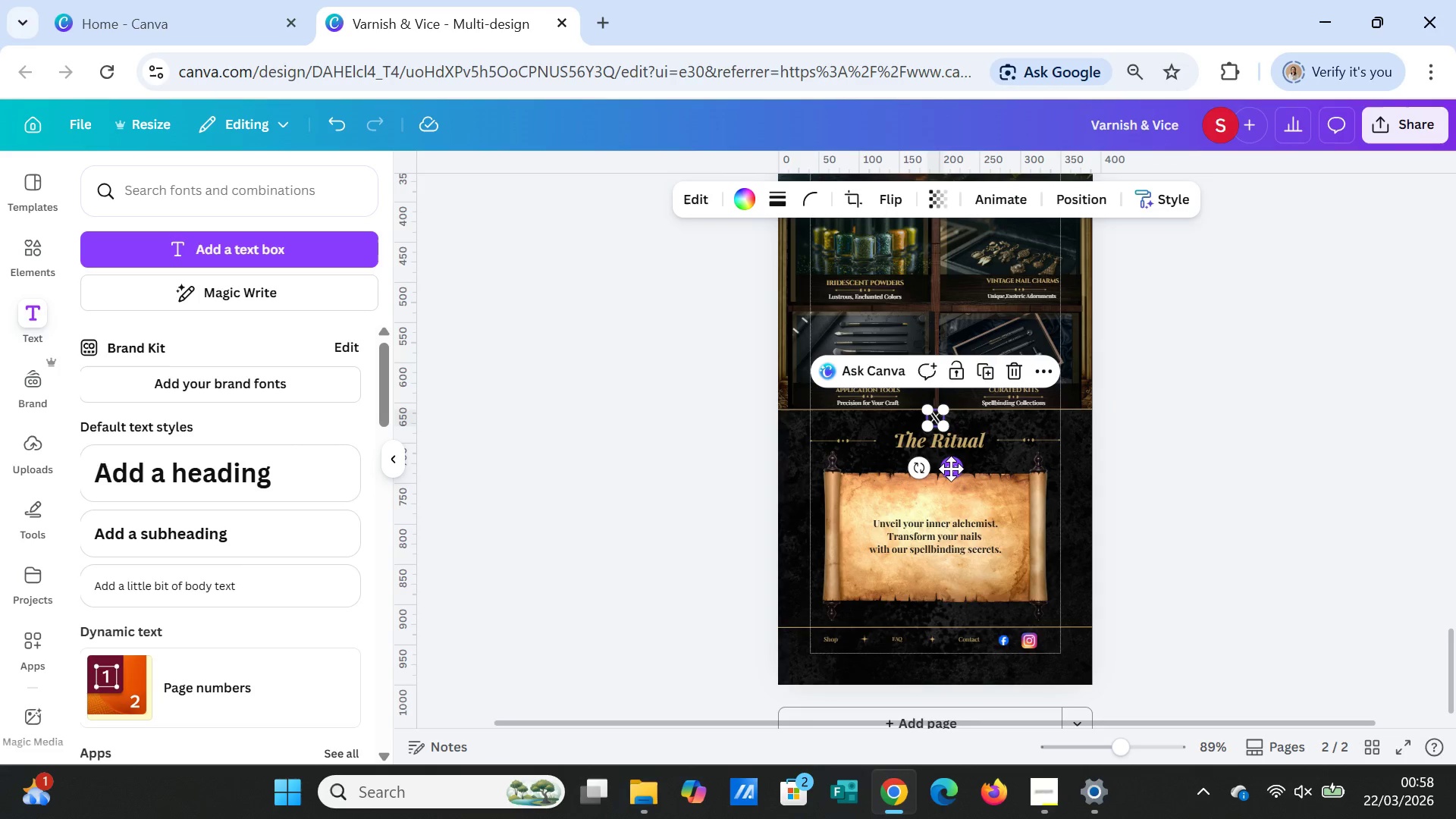 
left_click_drag(start_coordinate=[952, 472], to_coordinate=[1069, 692])
 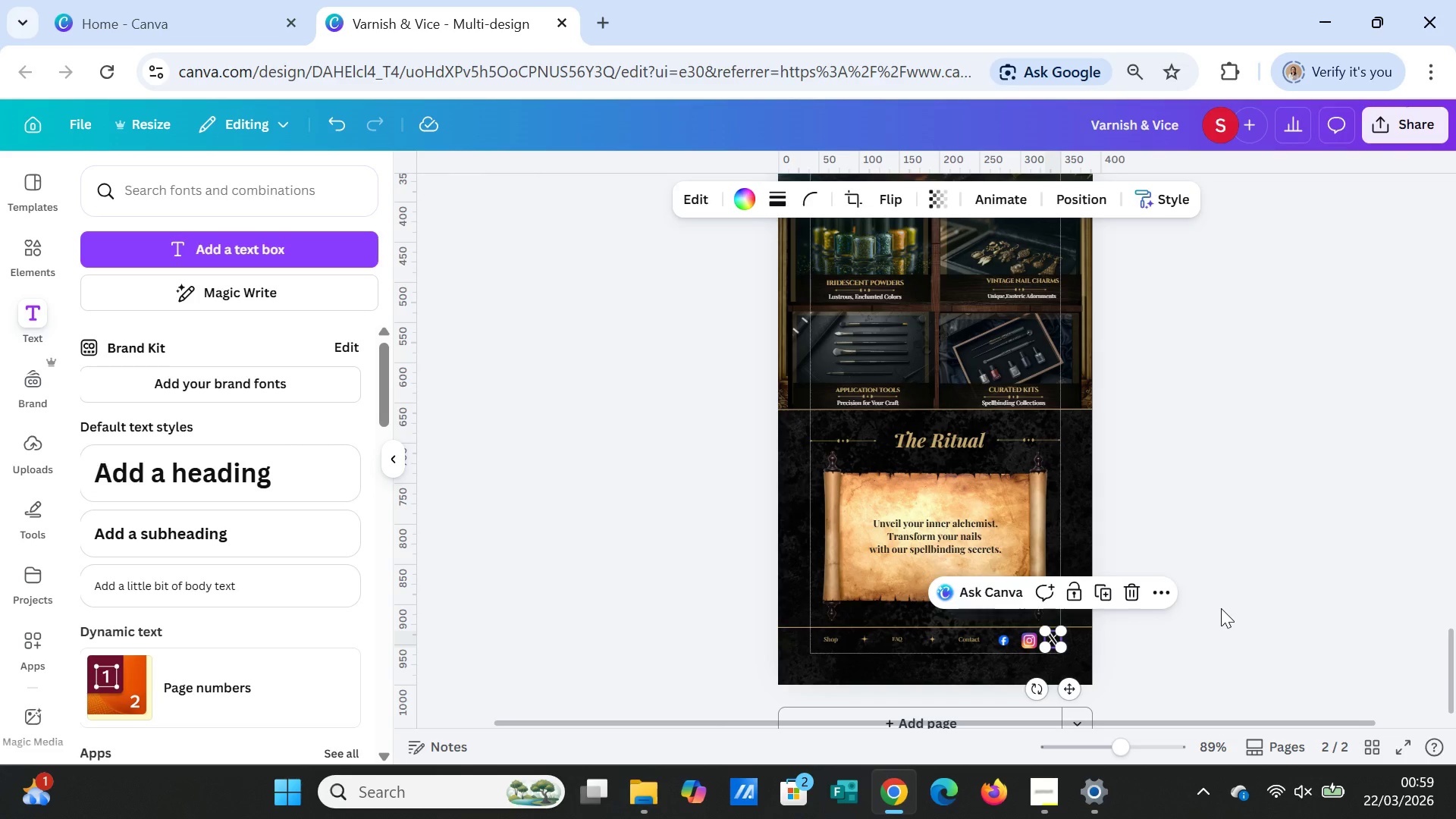 
left_click([1221, 608])
 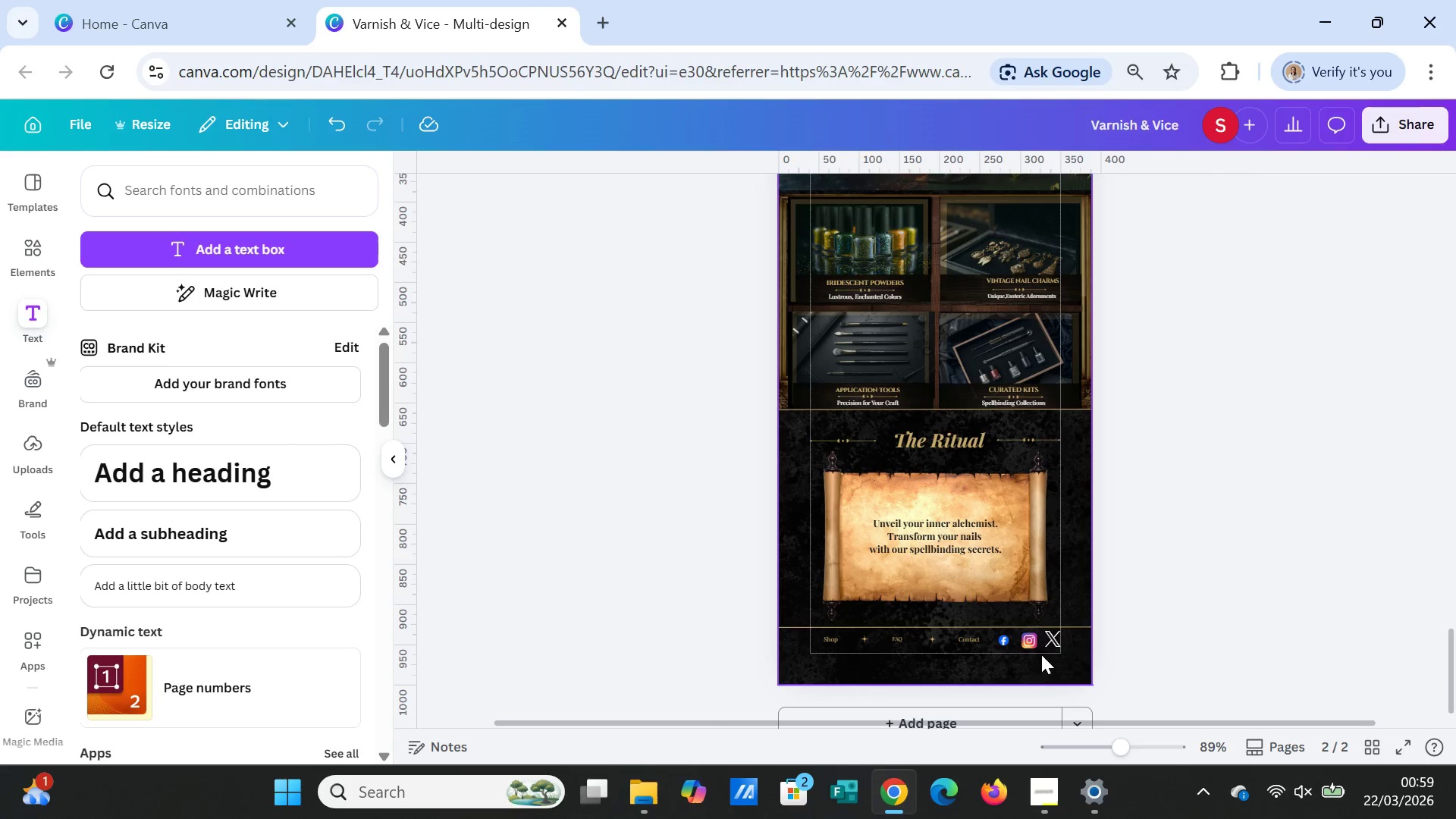 
left_click([1051, 642])
 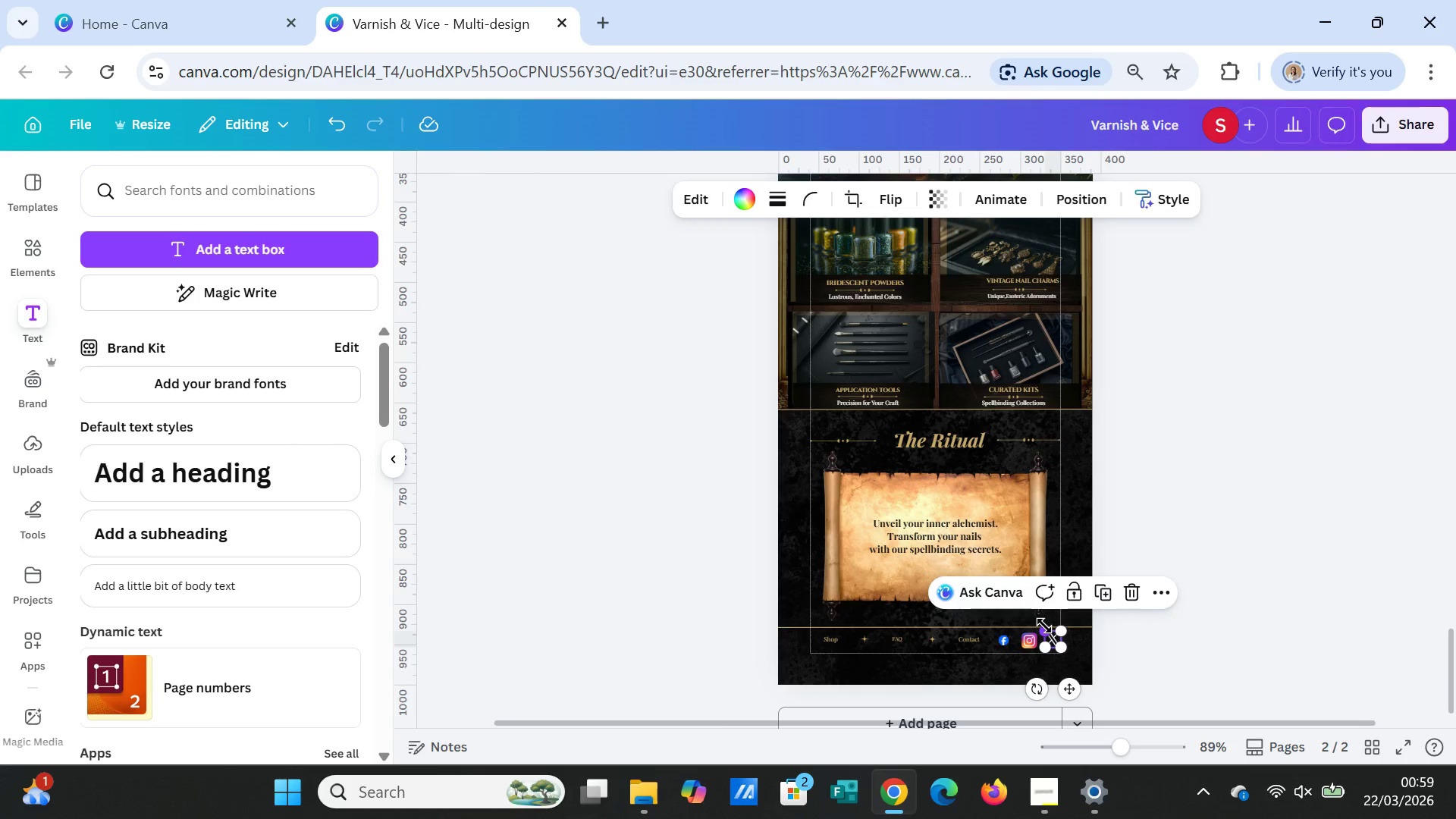 
left_click_drag(start_coordinate=[1044, 626], to_coordinate=[1049, 627])
 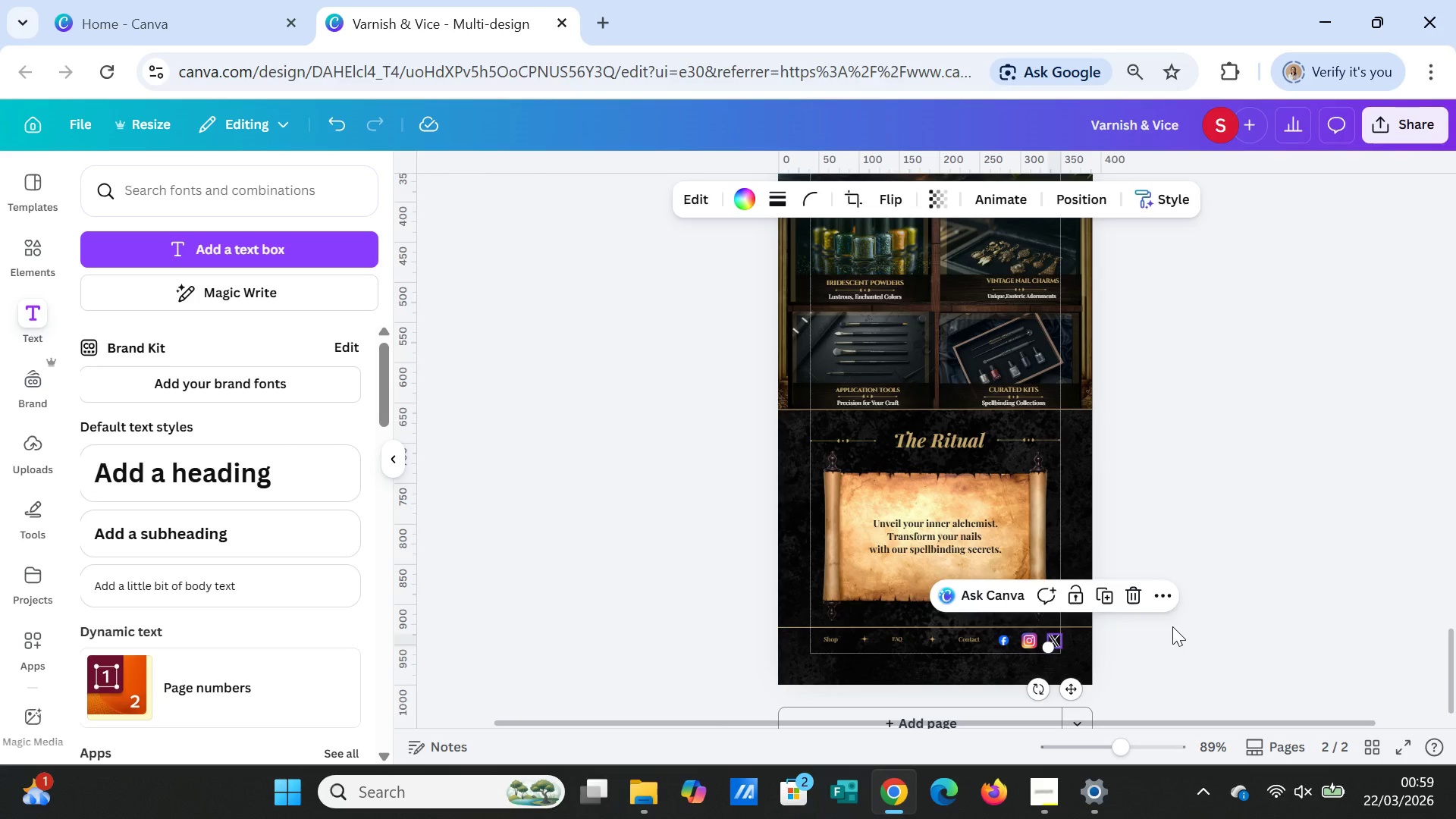 
left_click([1172, 626])
 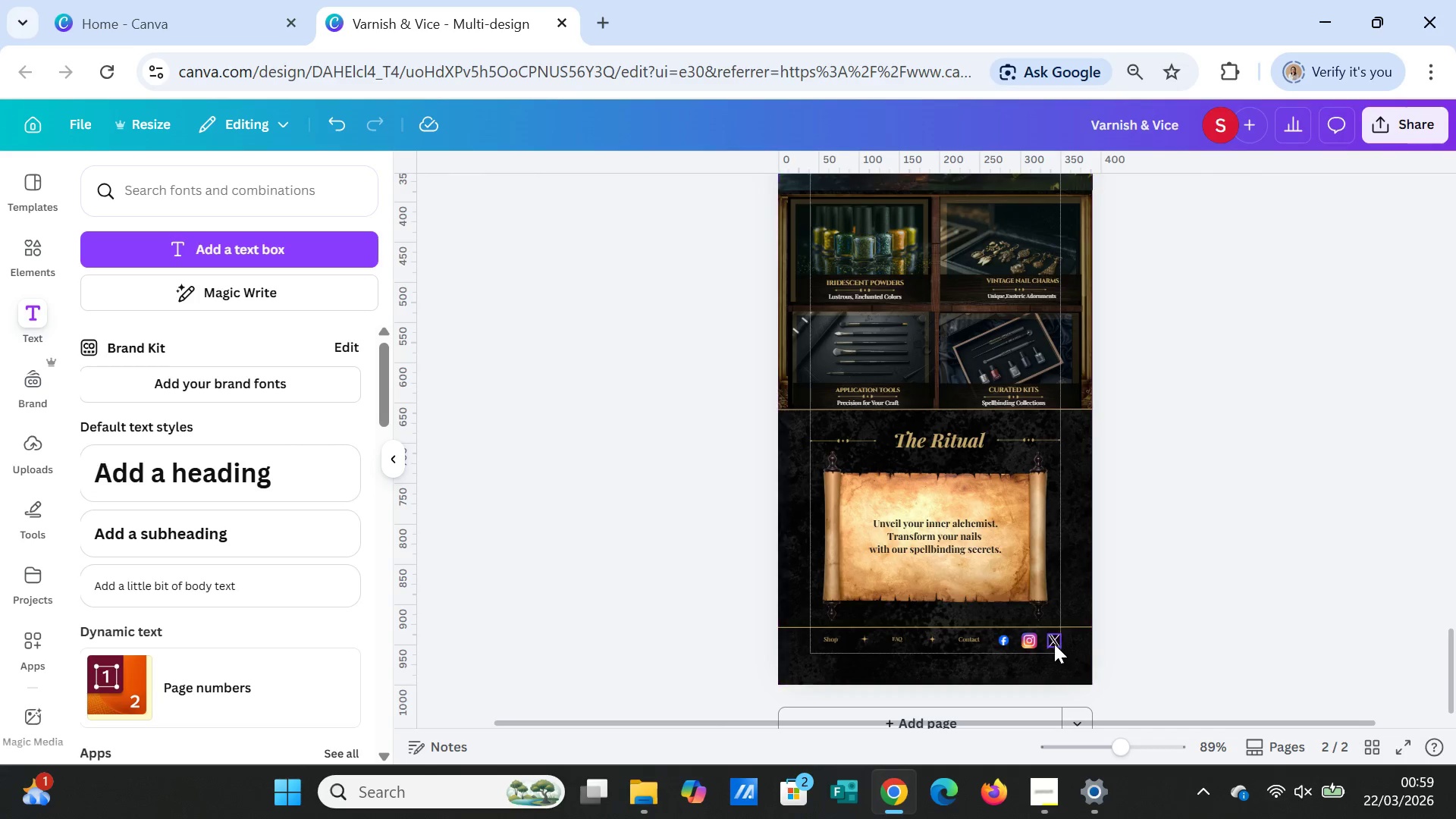 
left_click([1053, 643])
 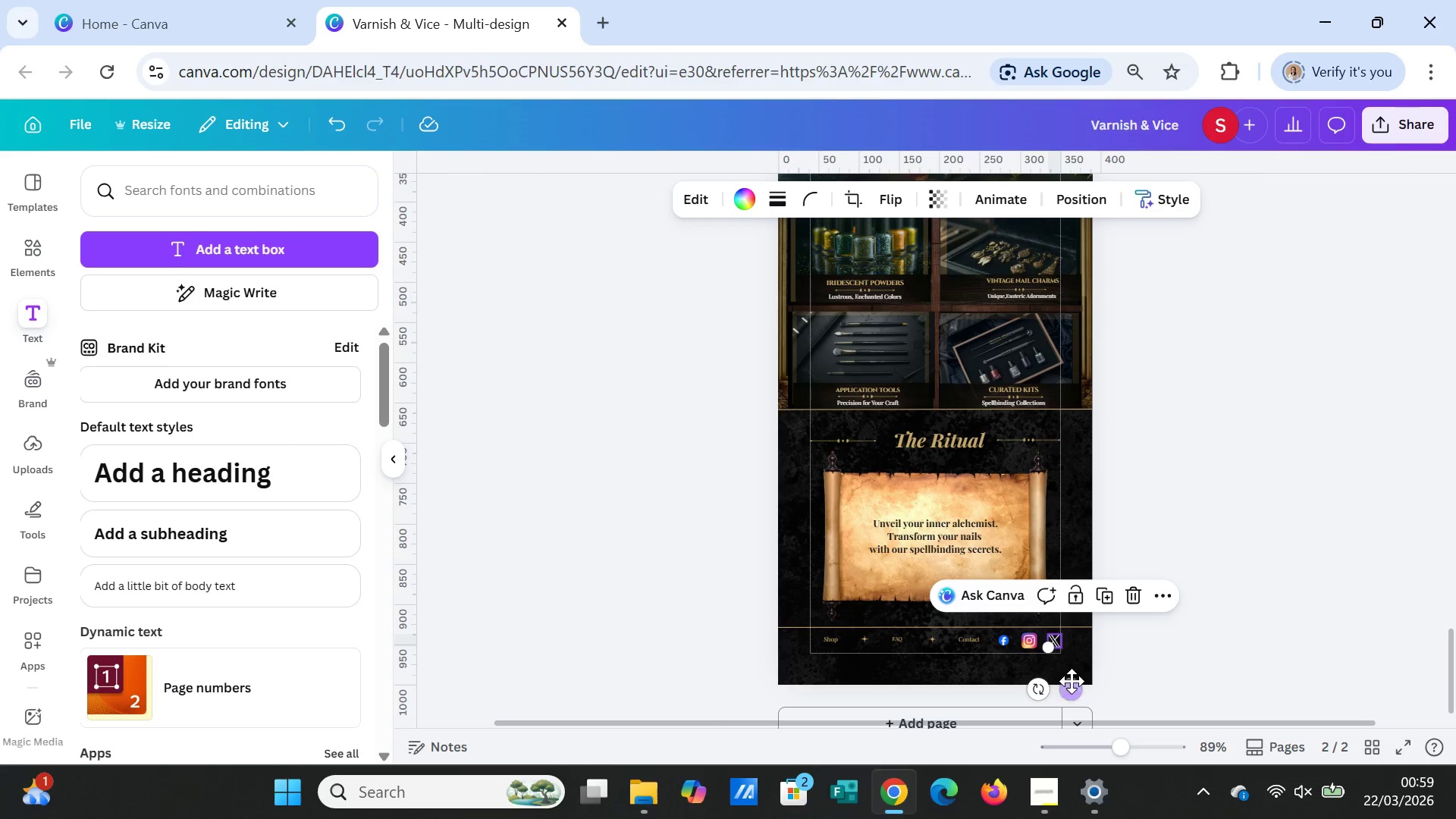 
left_click_drag(start_coordinate=[1072, 682], to_coordinate=[1065, 682])
 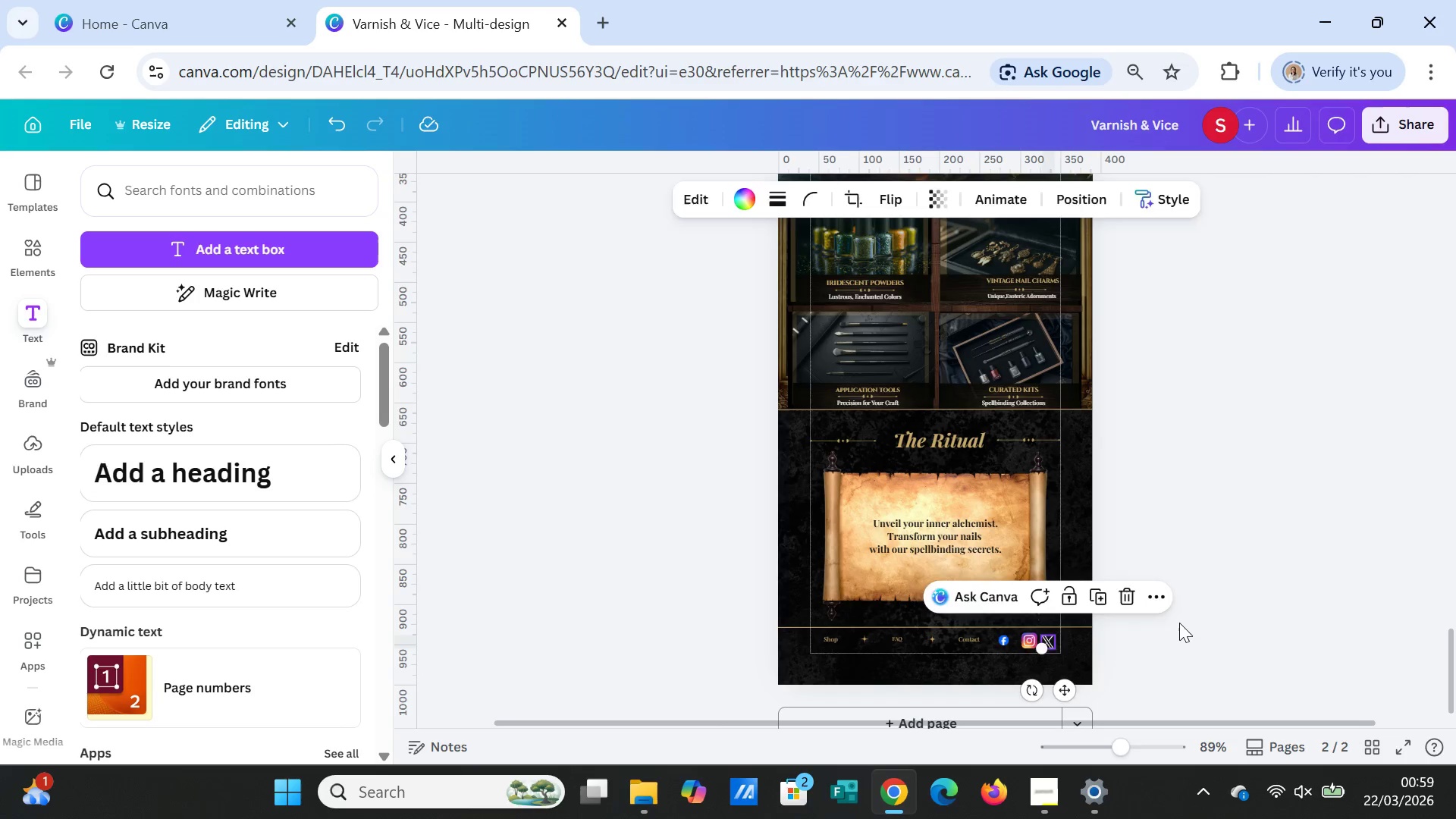 
left_click([1179, 623])
 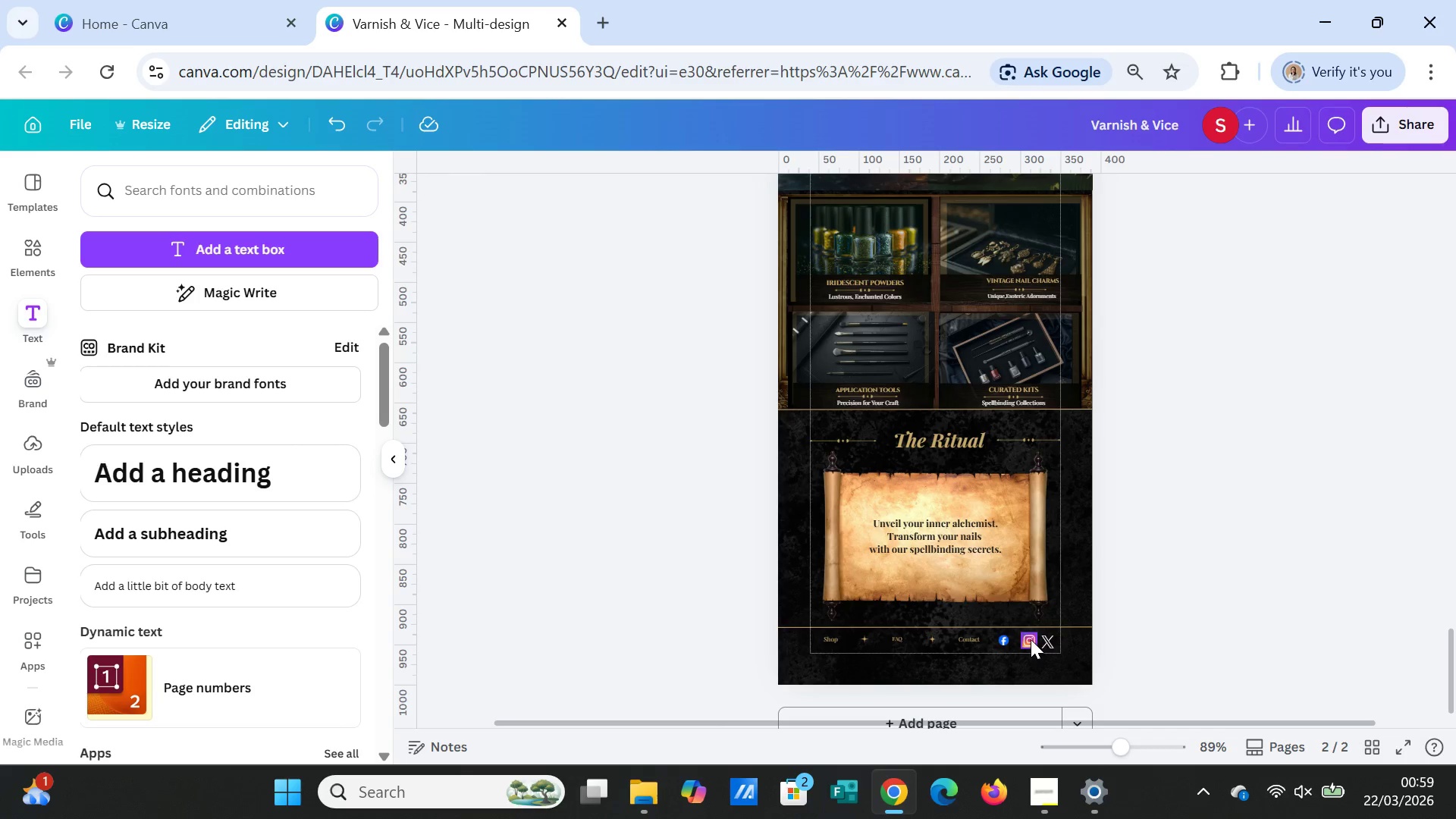 
left_click([1031, 639])
 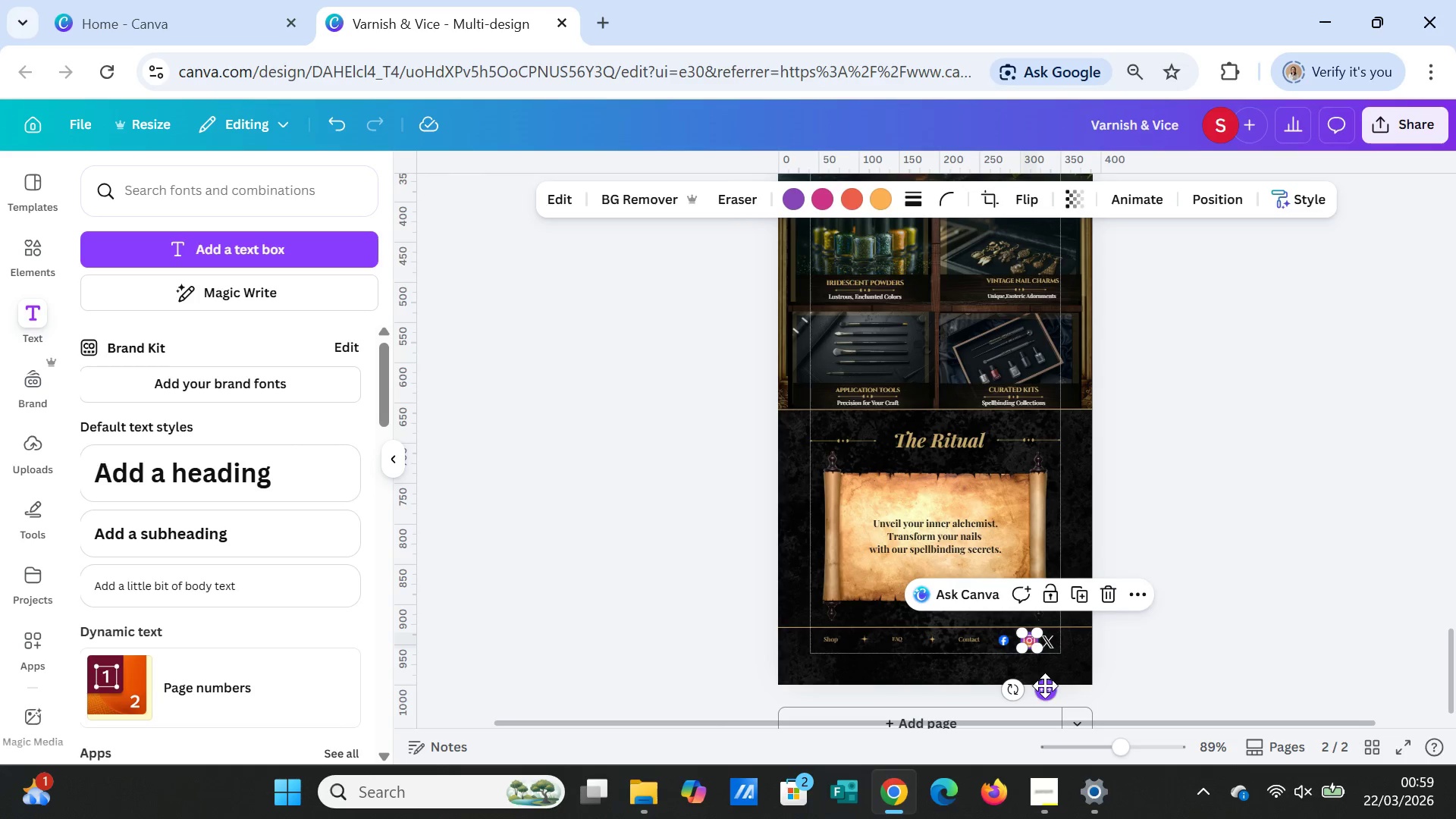 
left_click_drag(start_coordinate=[1045, 686], to_coordinate=[1037, 688])
 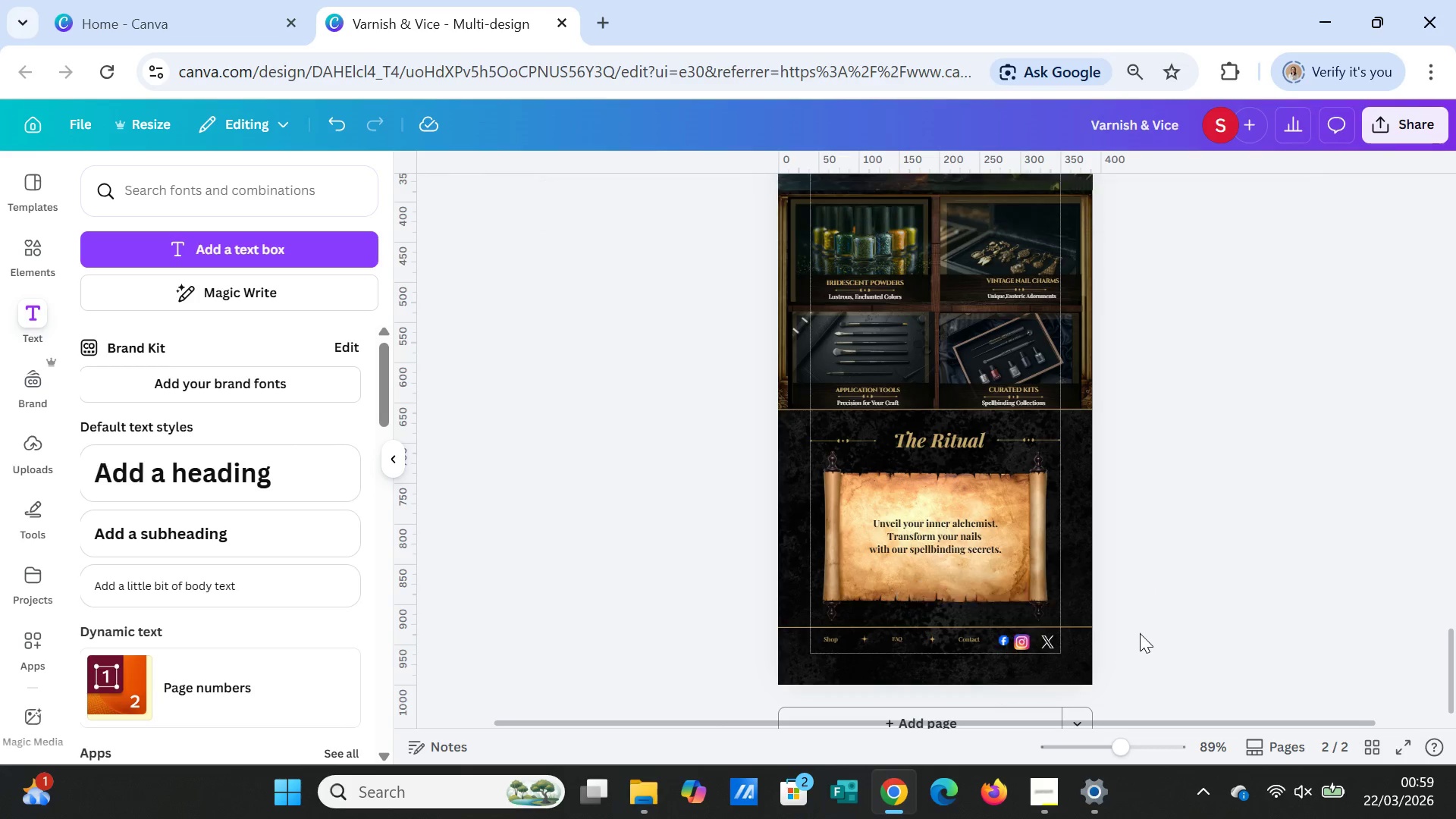 
left_click([1140, 634])
 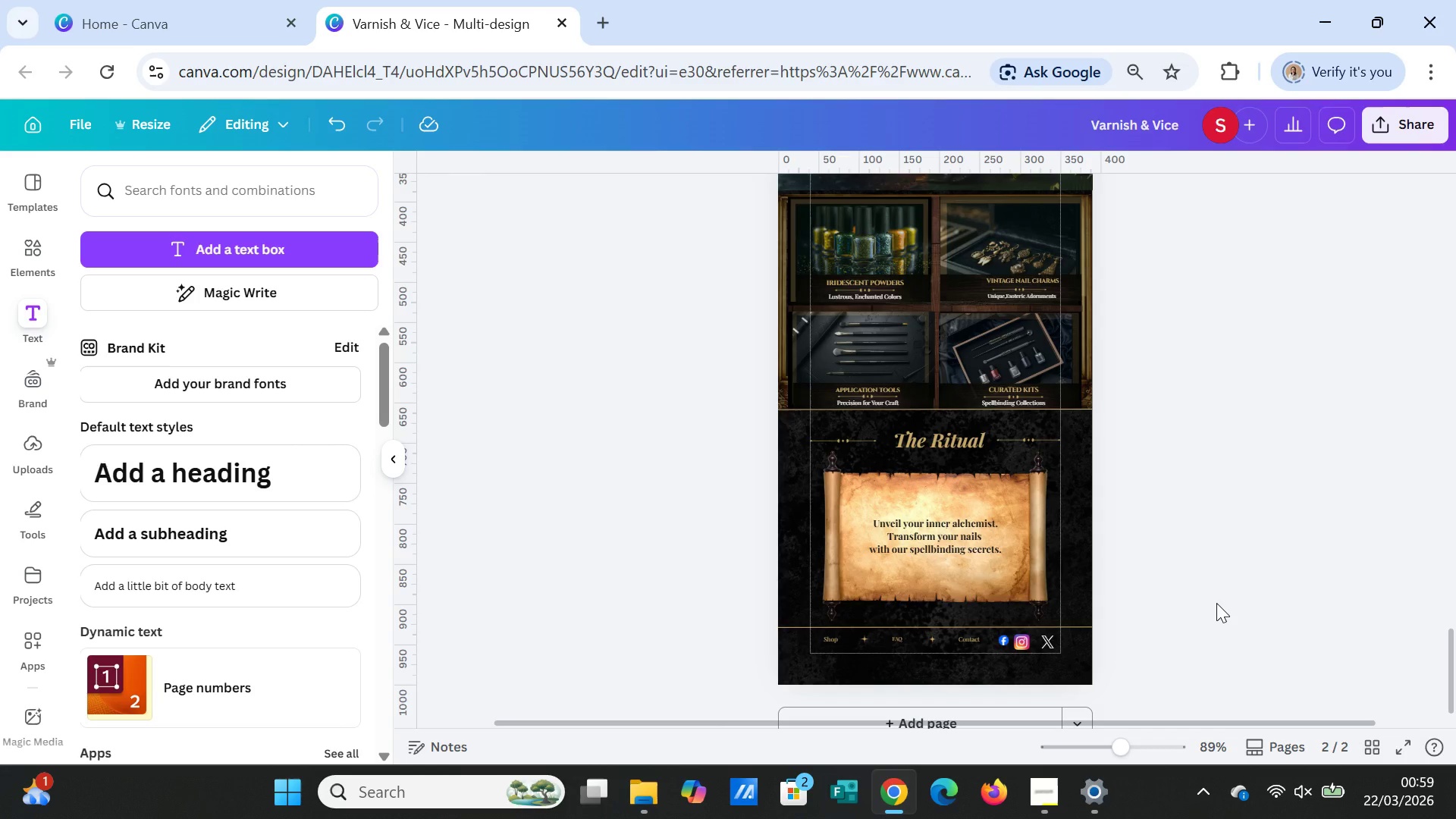 
scroll: coordinate [1226, 595], scroll_direction: up, amount: 4.0
 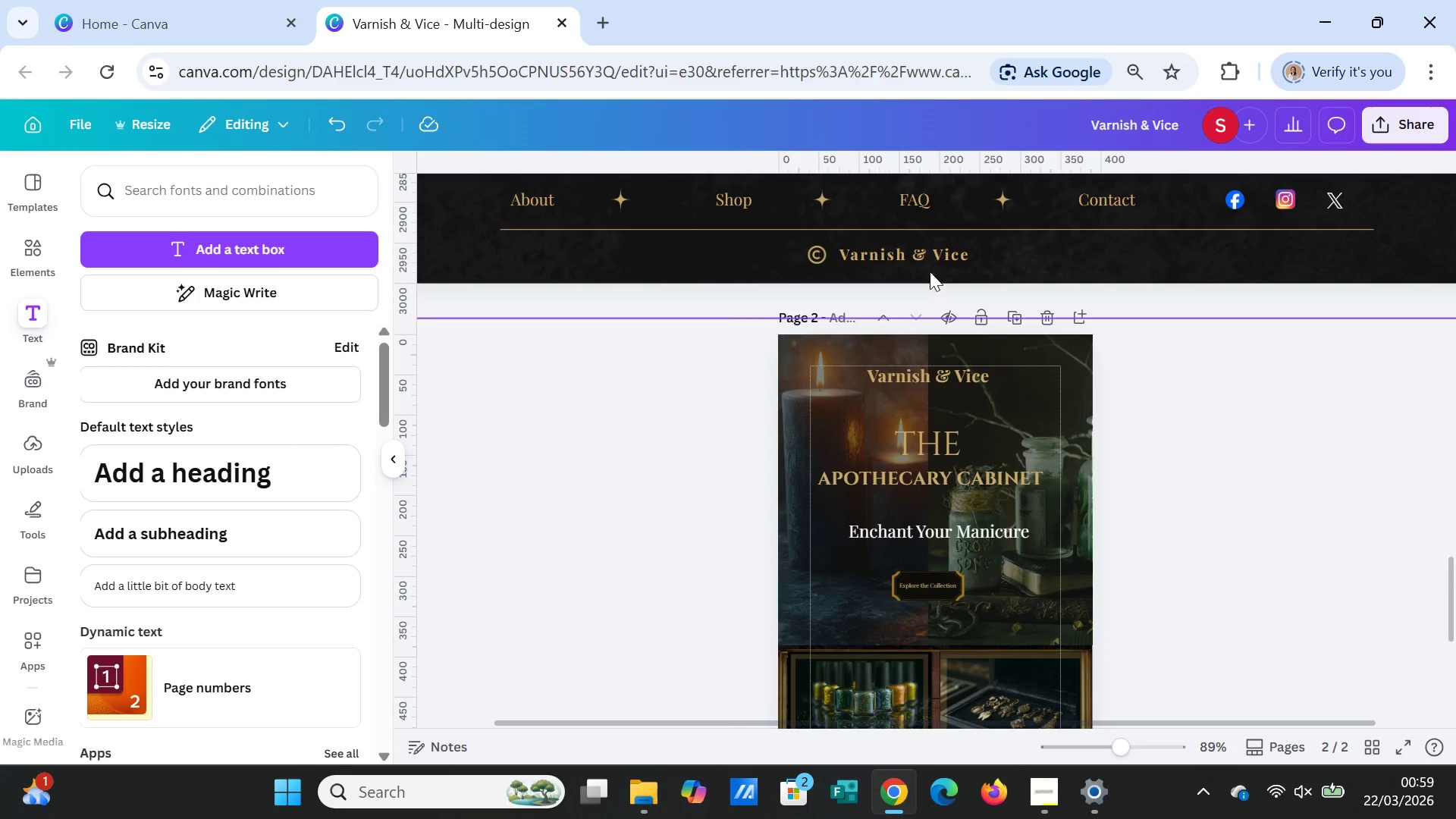 
left_click([927, 259])
 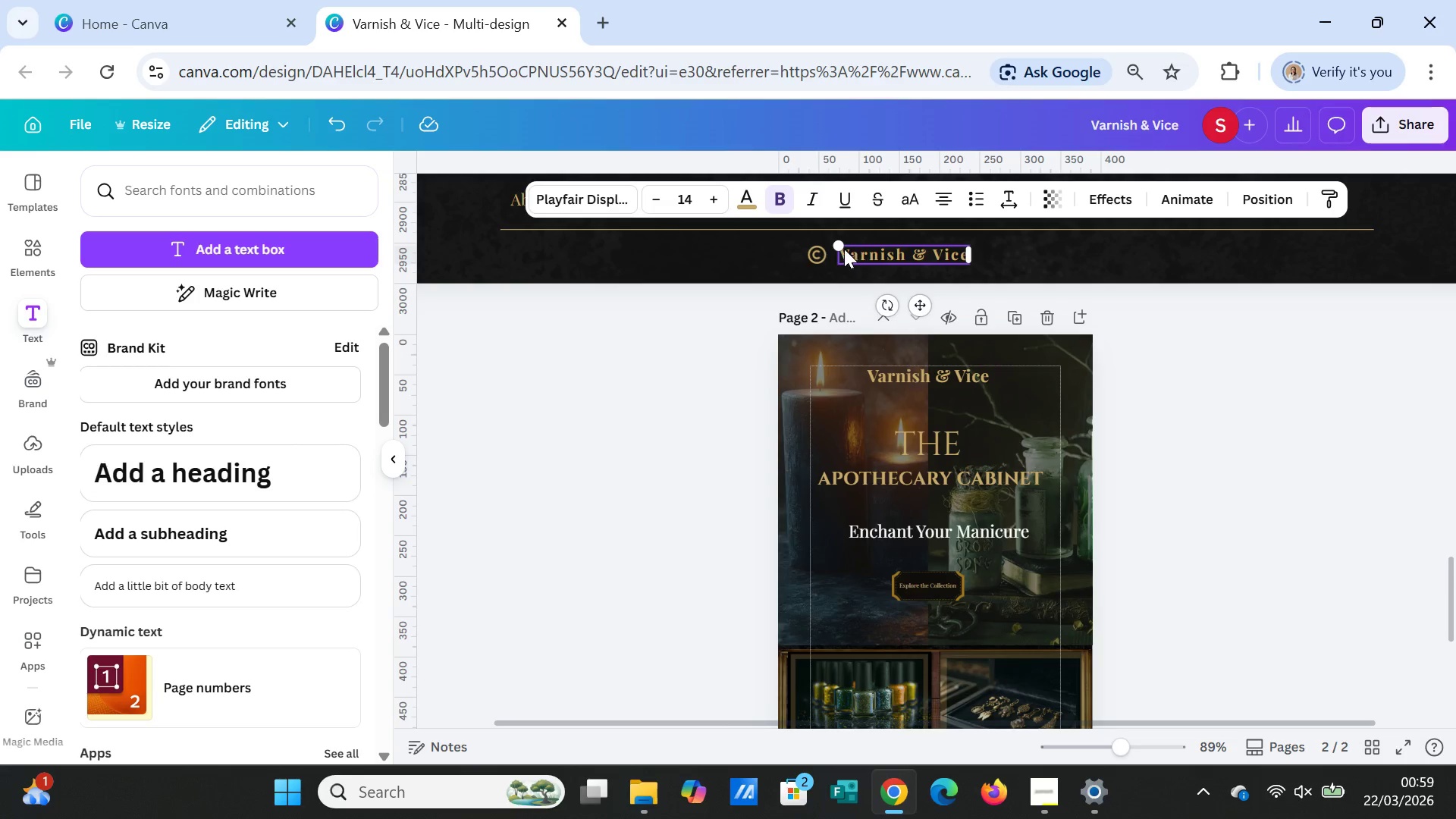 
left_click([821, 252])
 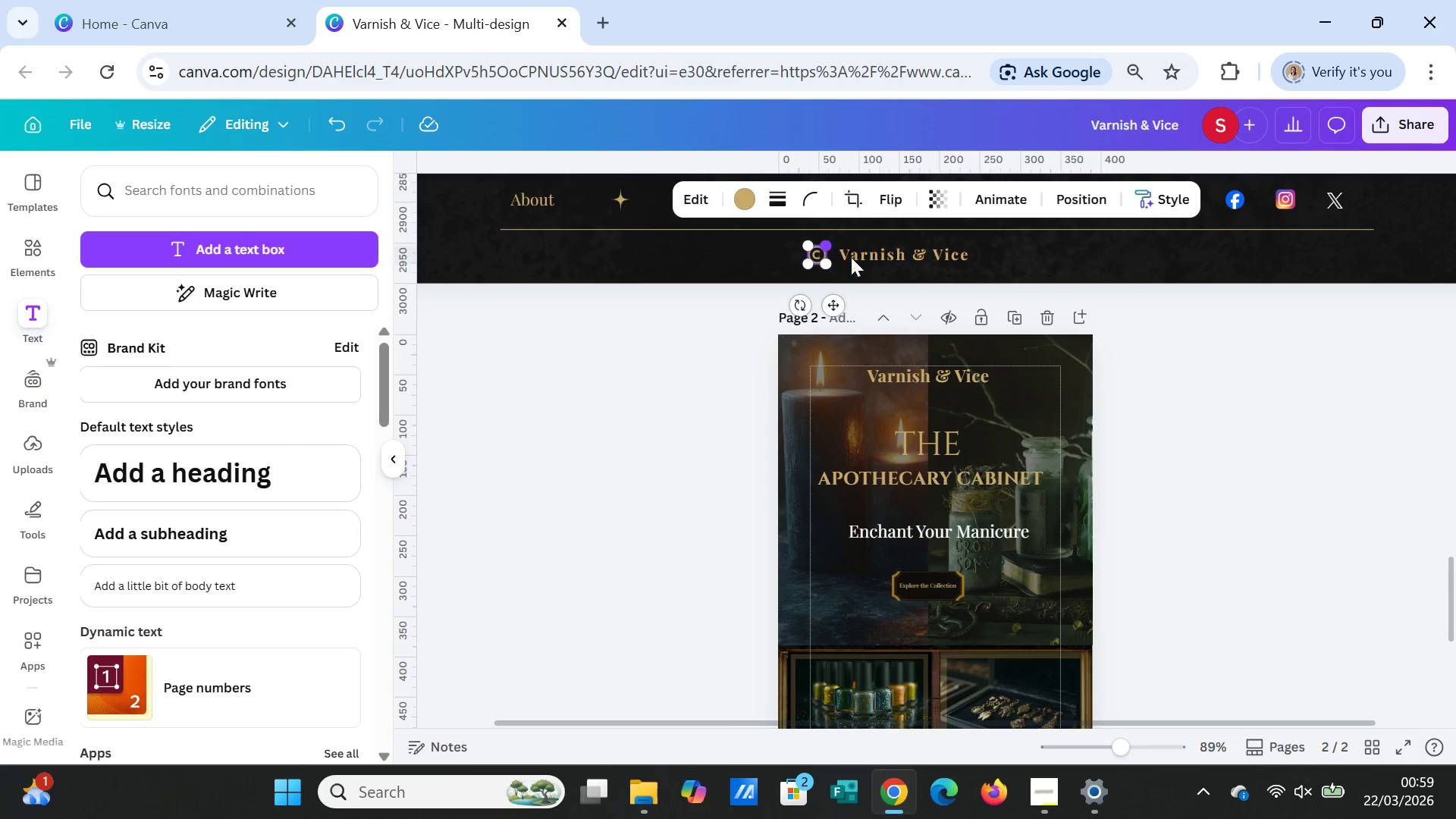 
hold_key(key=ShiftLeft, duration=1.22)
left_click([874, 256])
 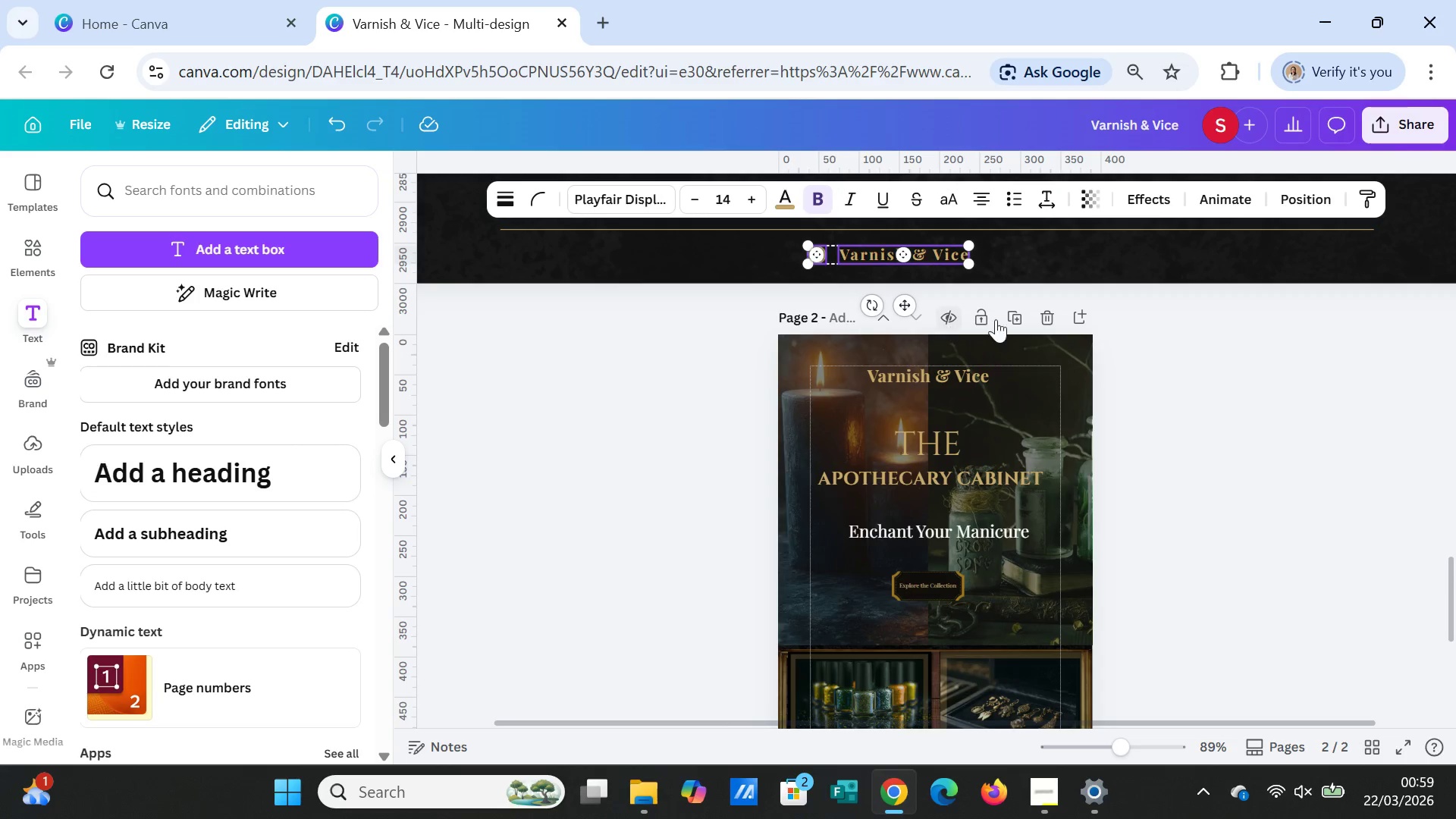 
scroll: coordinate [1041, 319], scroll_direction: up, amount: 1.0
 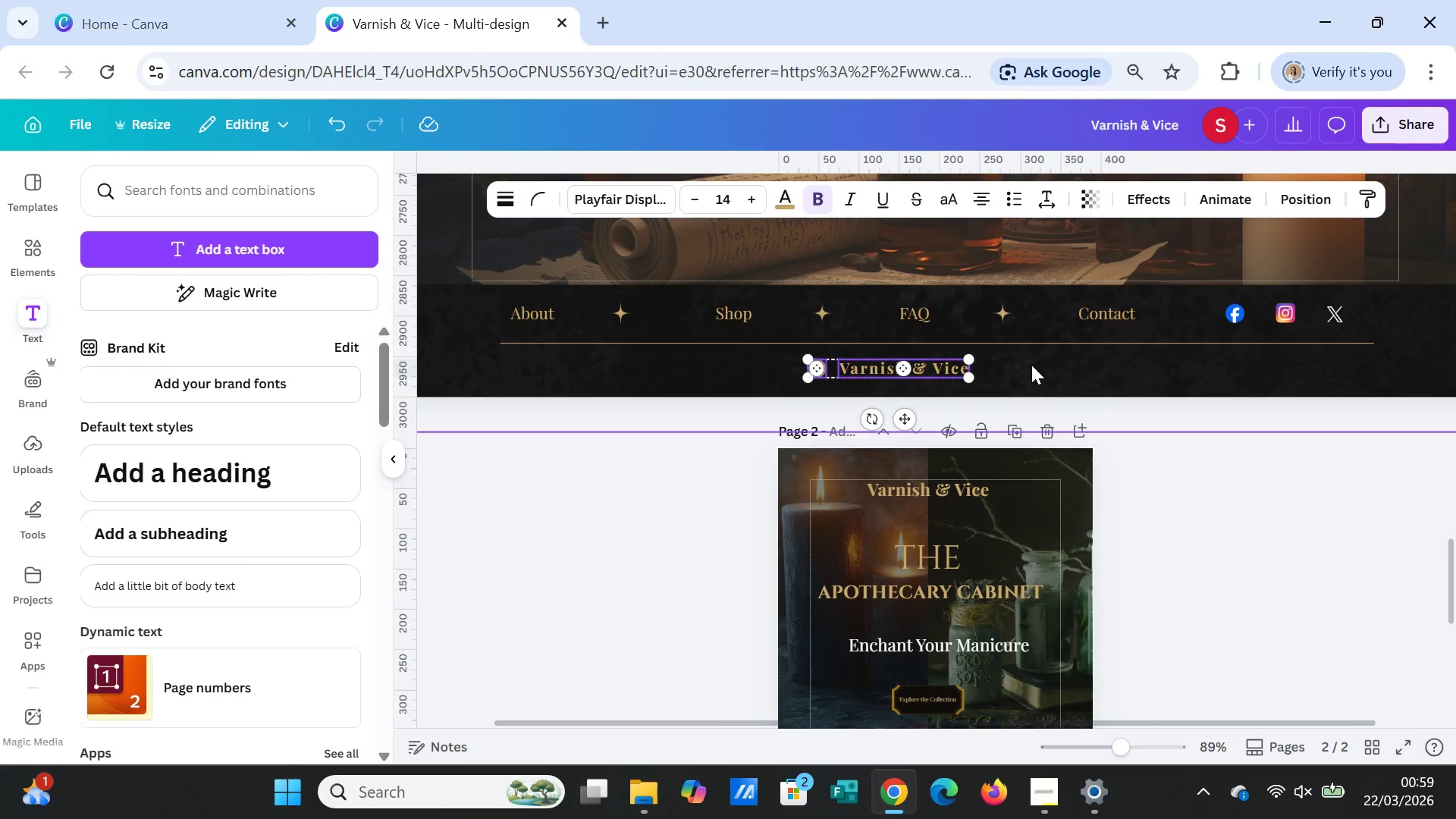 
mouse_move([957, 369])
 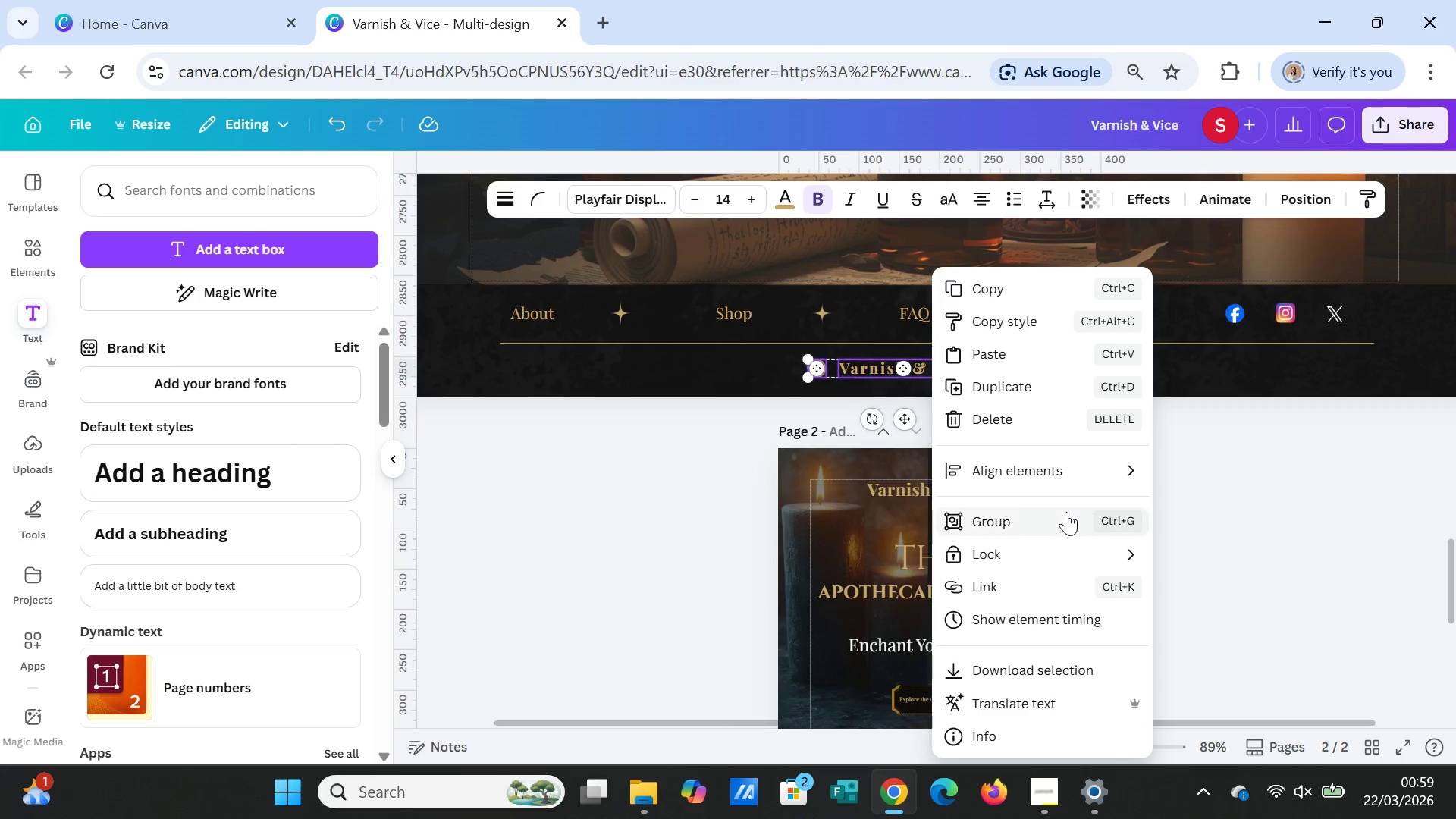 
left_click([1065, 516])
 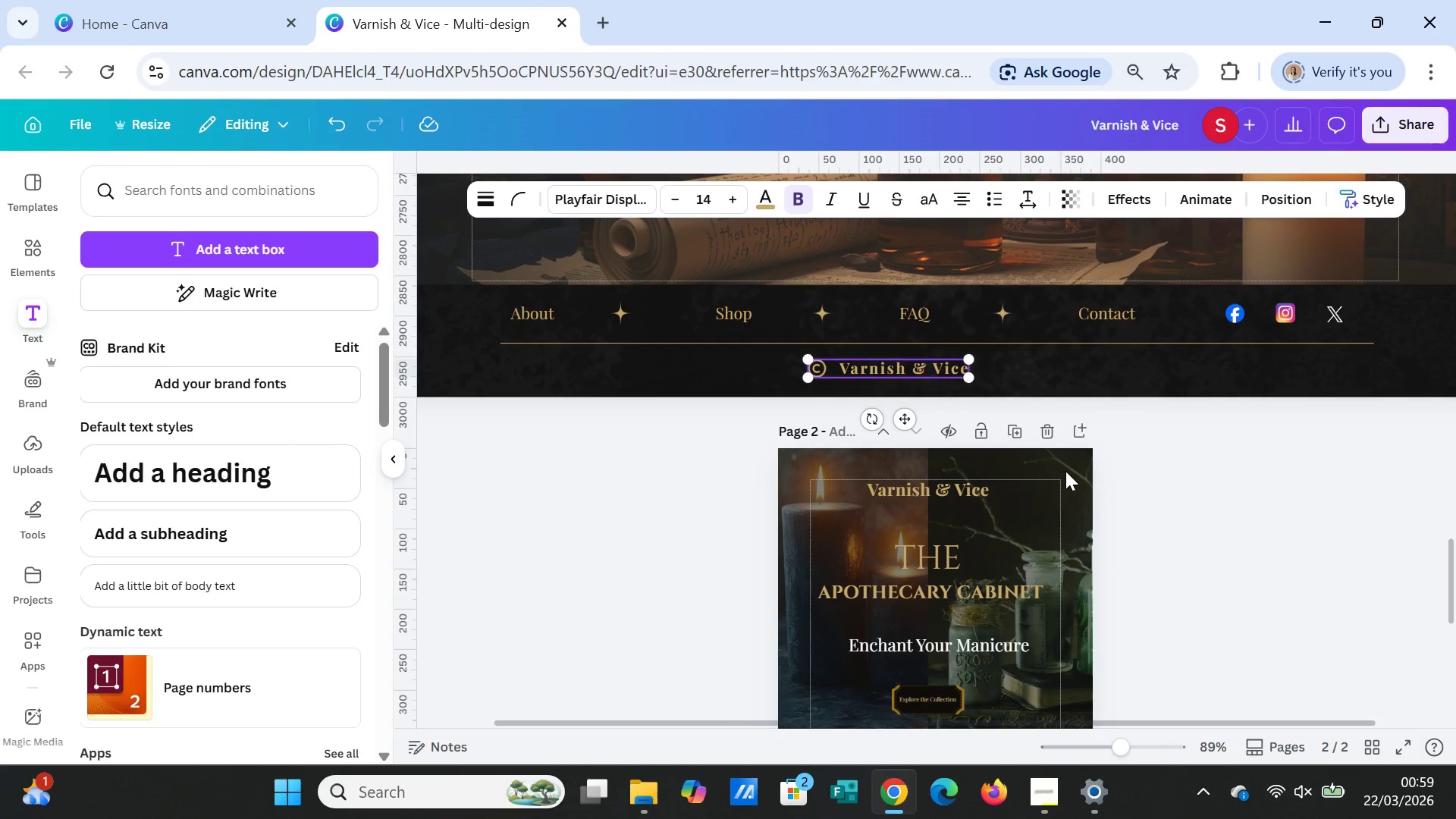 
key(Control+C)
 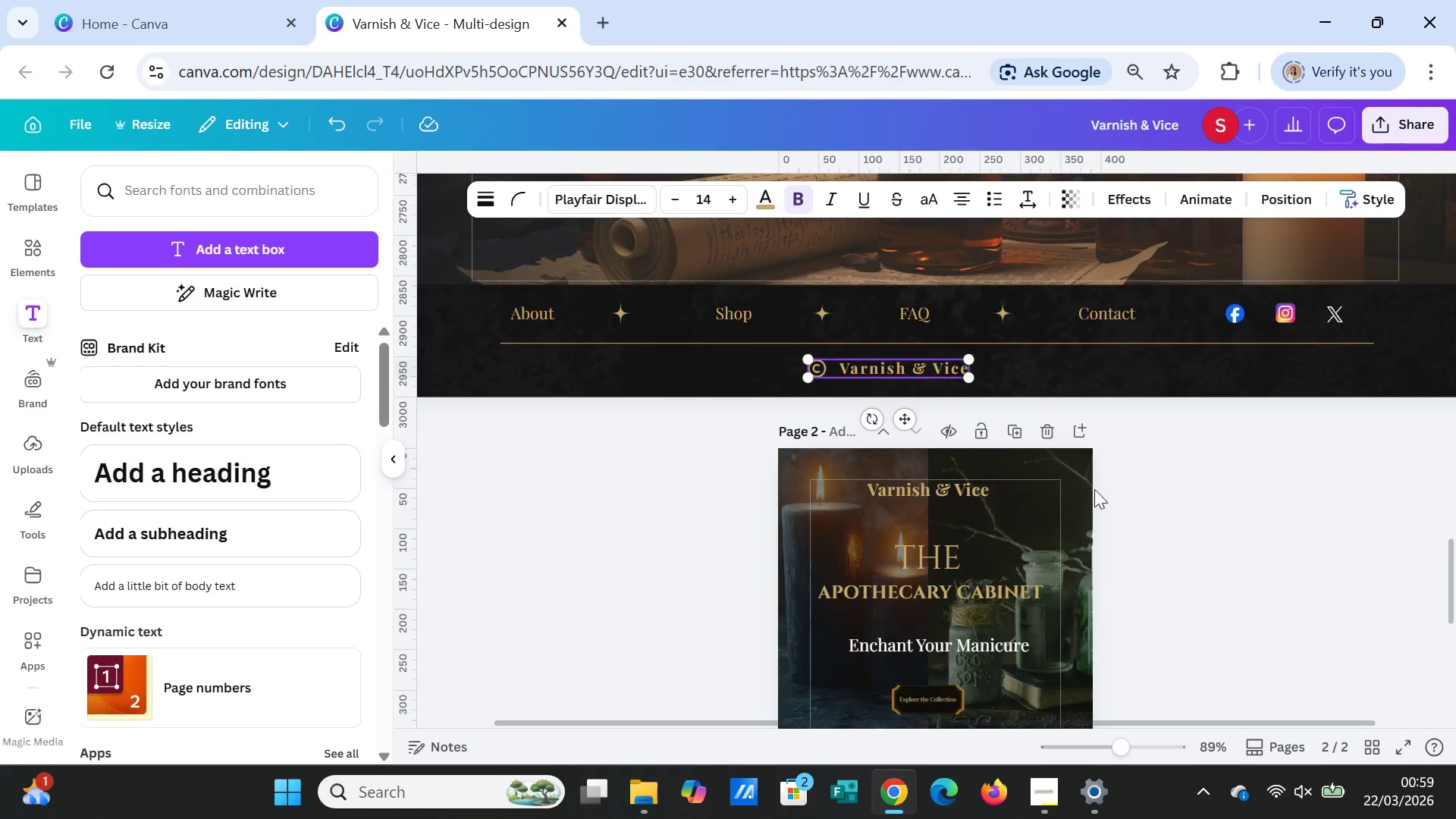 
scroll: coordinate [1092, 513], scroll_direction: down, amount: 8.0
 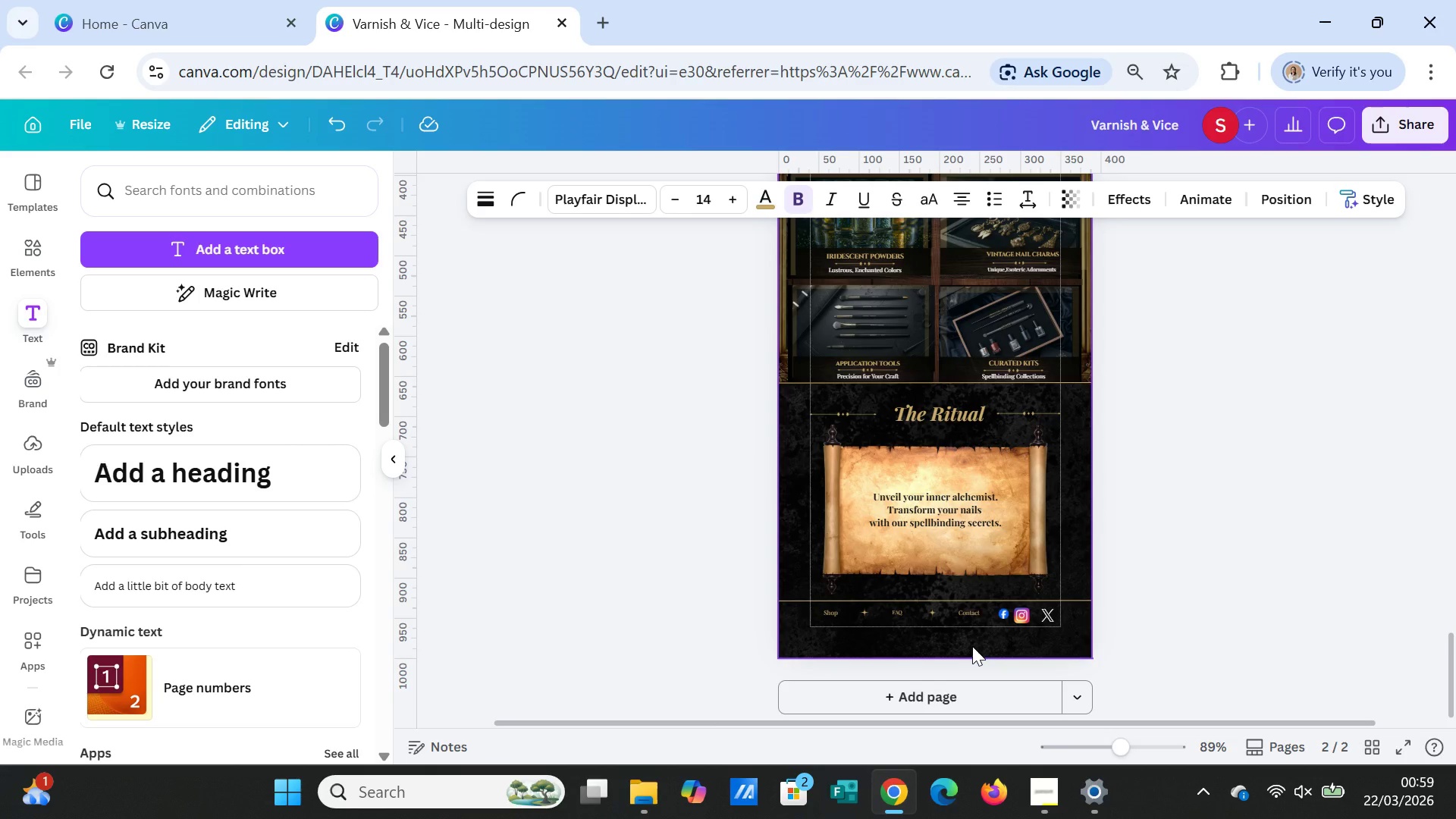 
left_click([972, 646])
 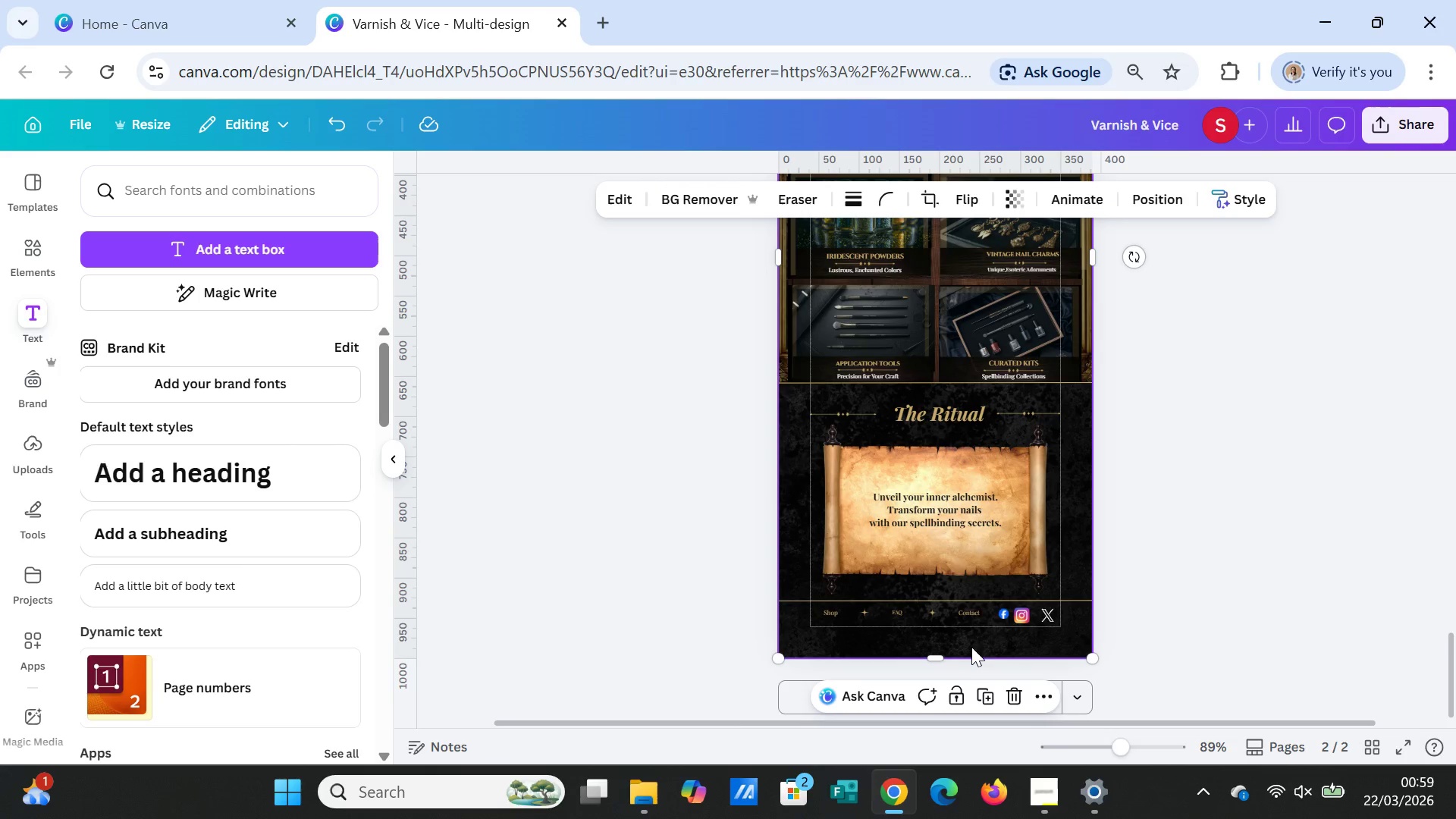 
key(Control+V)
 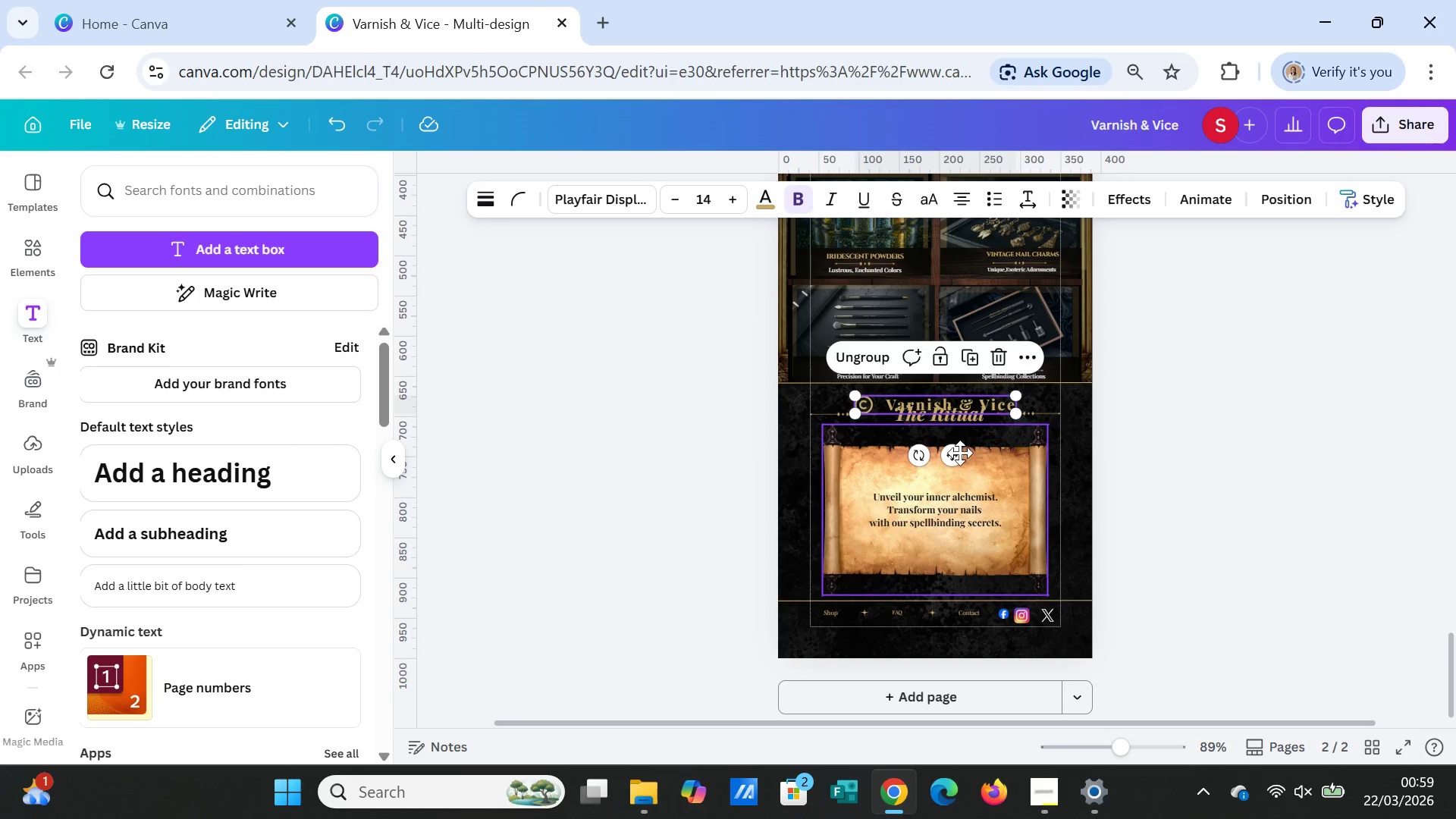 
left_click_drag(start_coordinate=[953, 455], to_coordinate=[956, 691])
 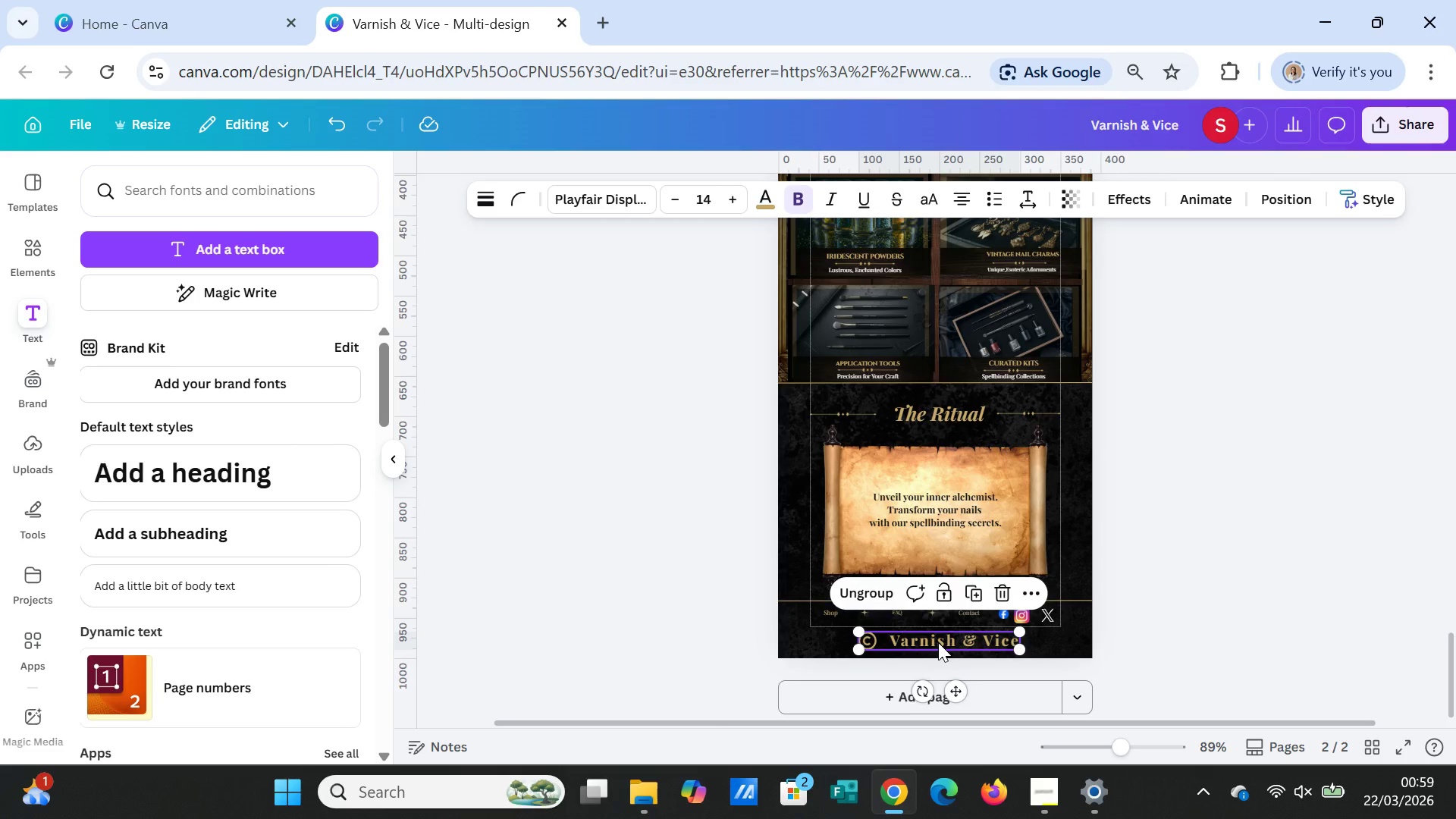 
double_click([938, 642])
 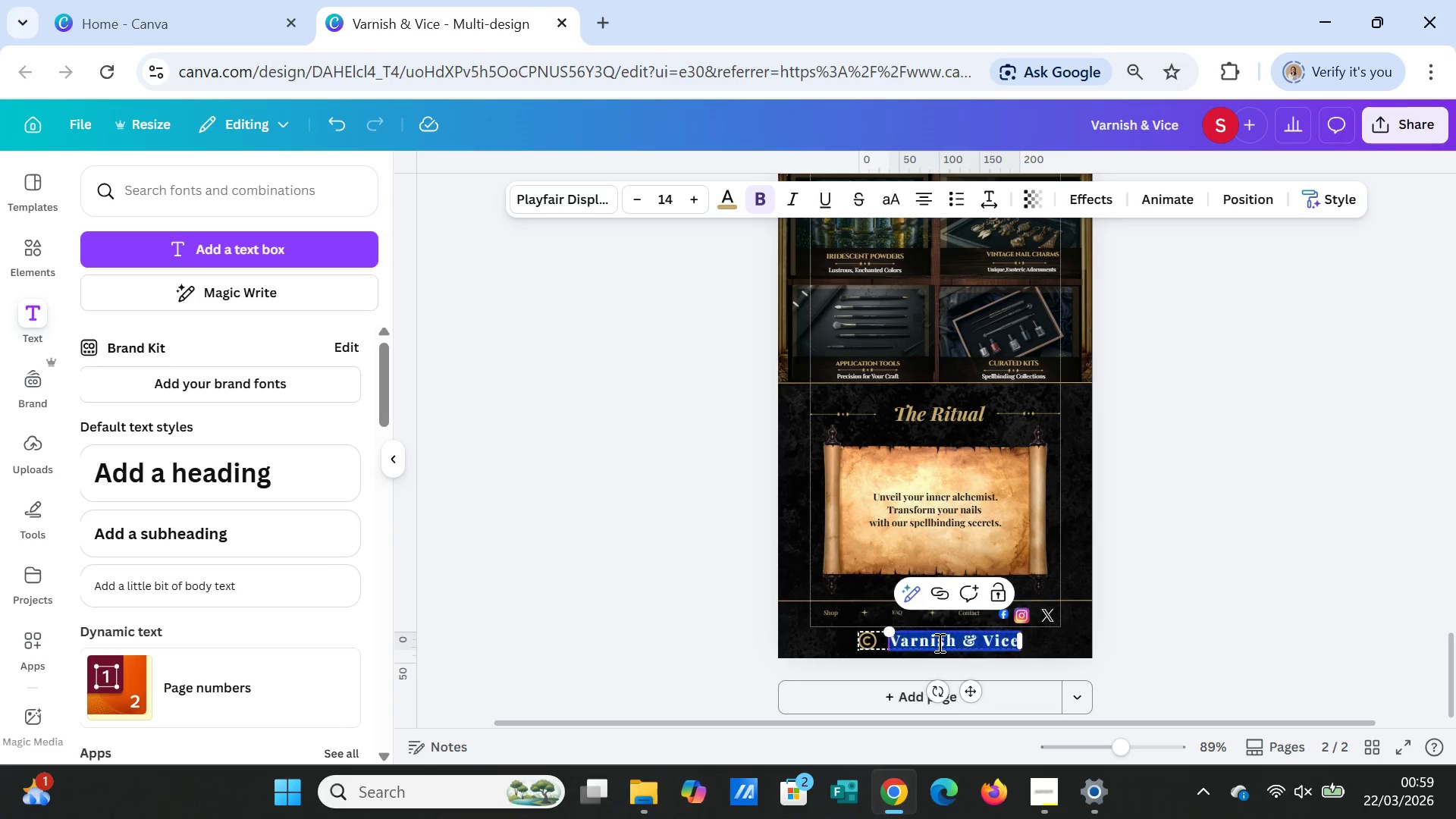 
triple_click([938, 642])
 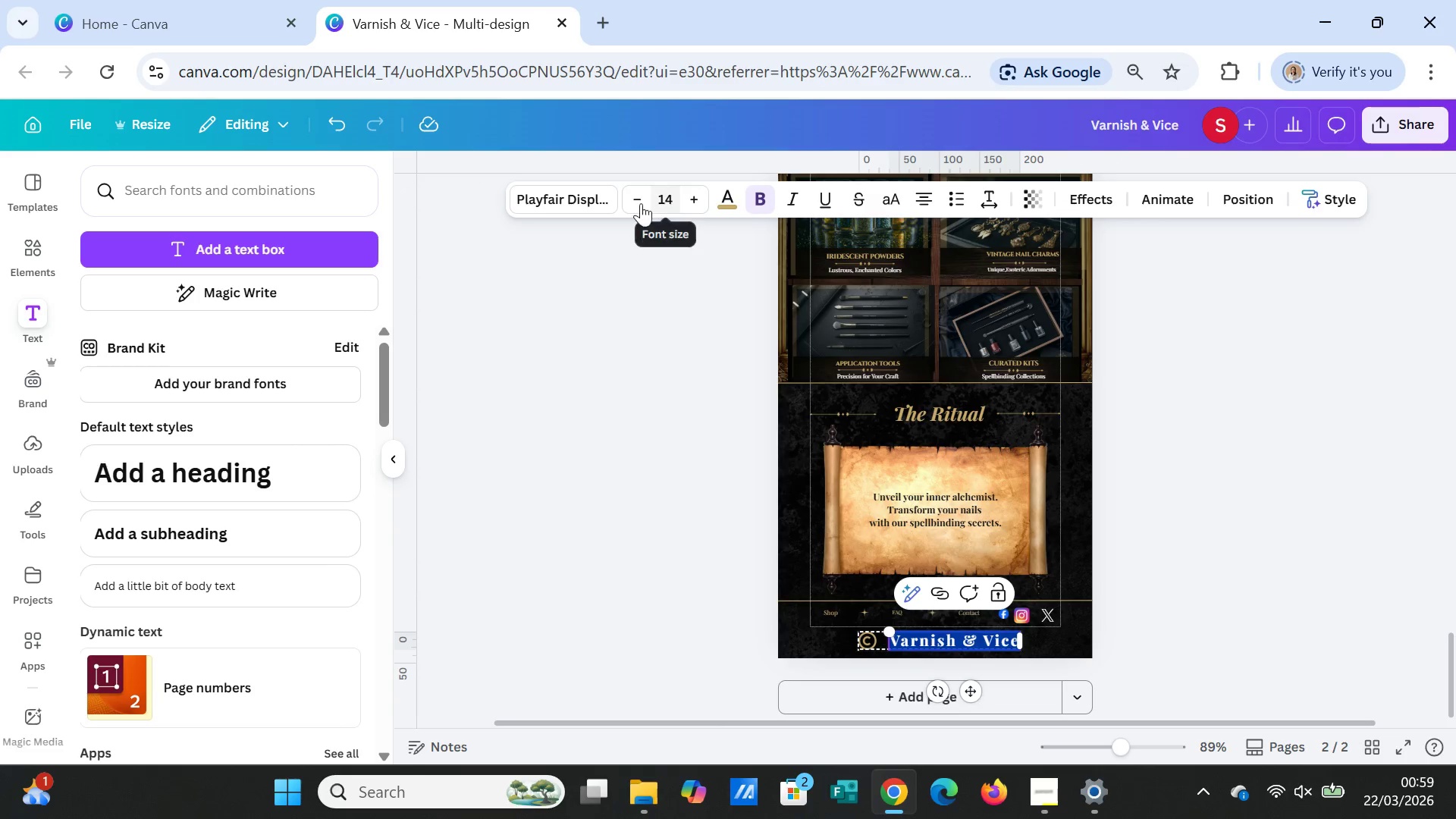 
double_click([641, 203])
 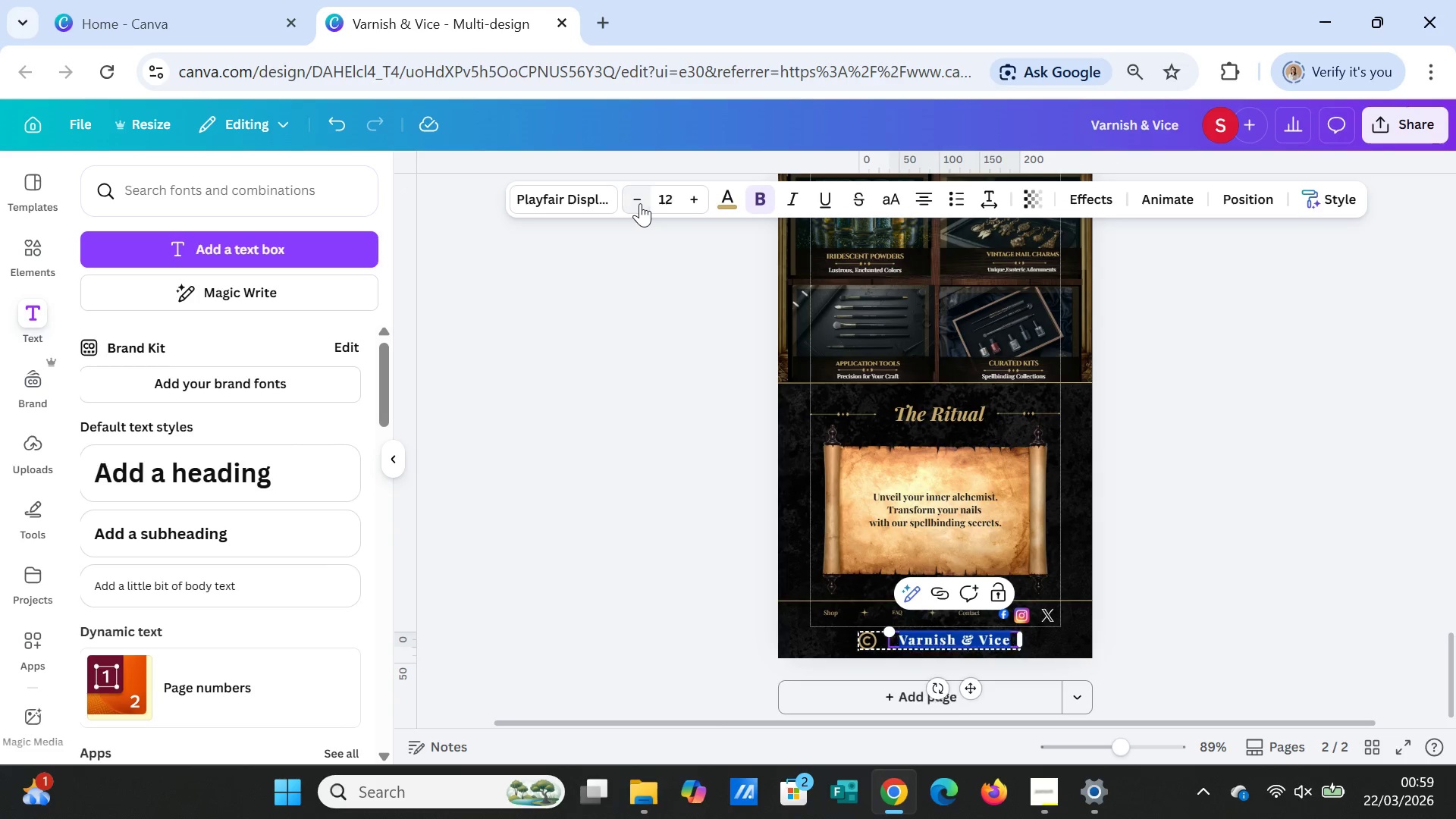 
triple_click([640, 203])
 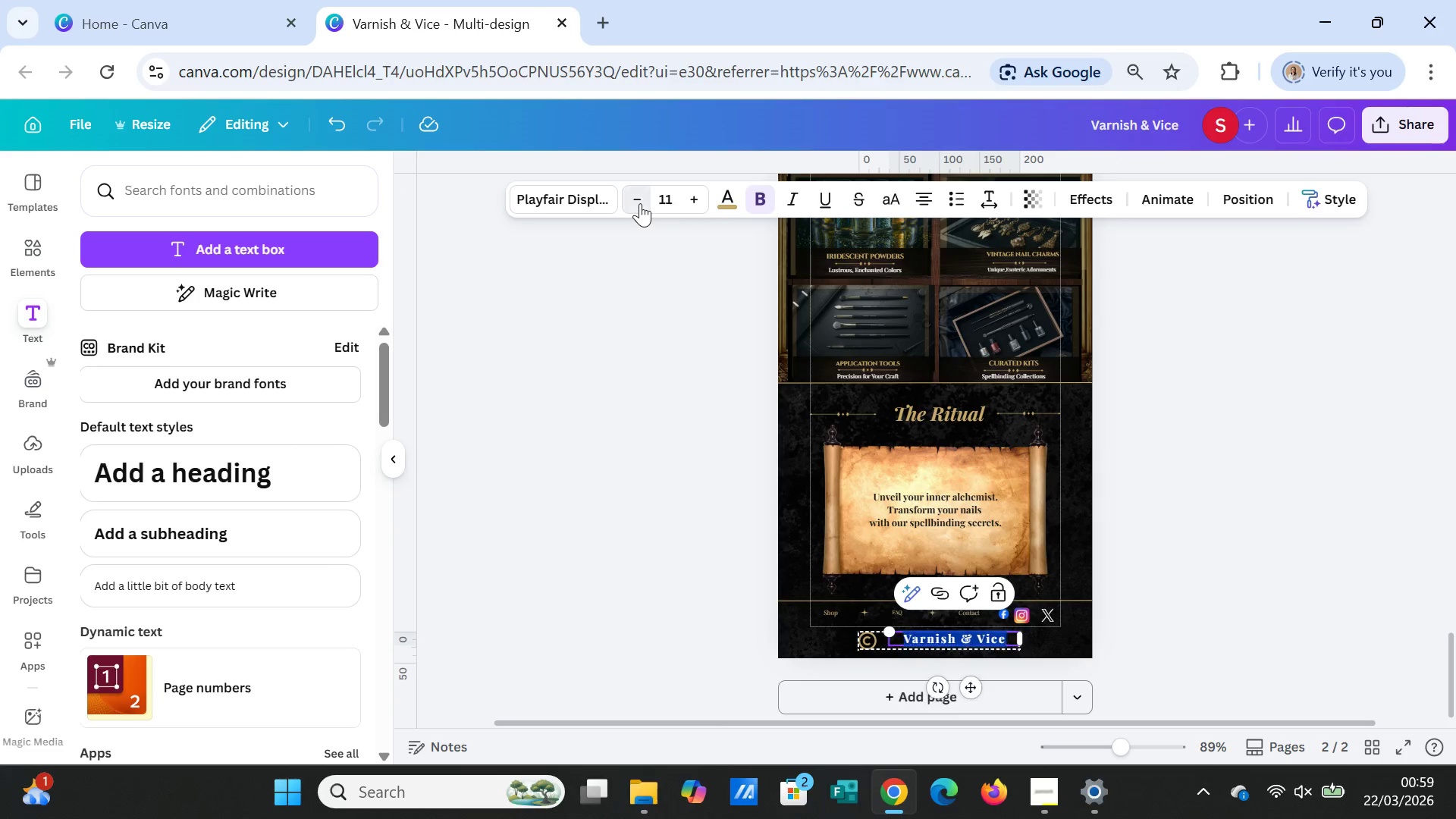 
triple_click([640, 203])
 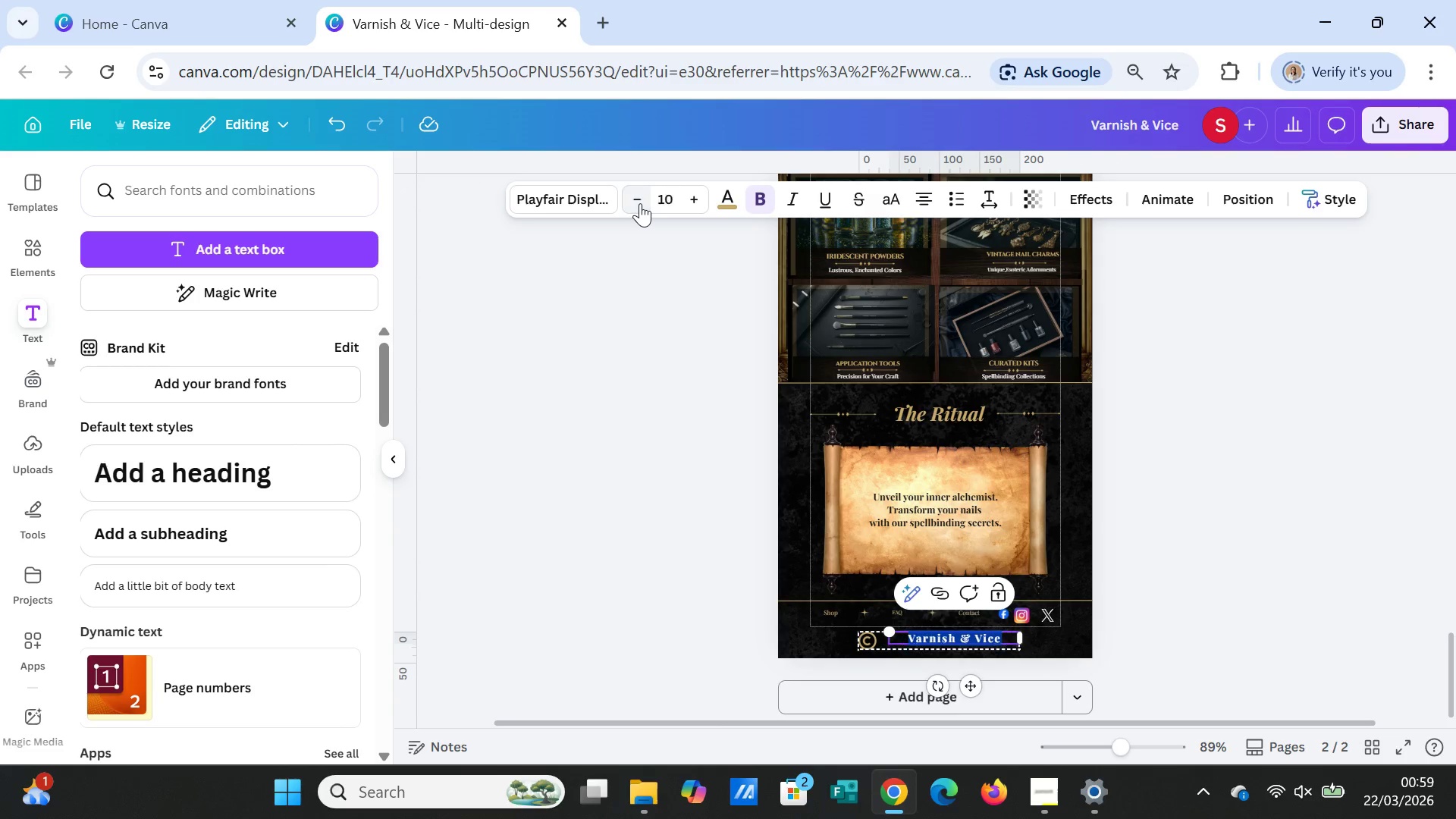 
triple_click([640, 203])
 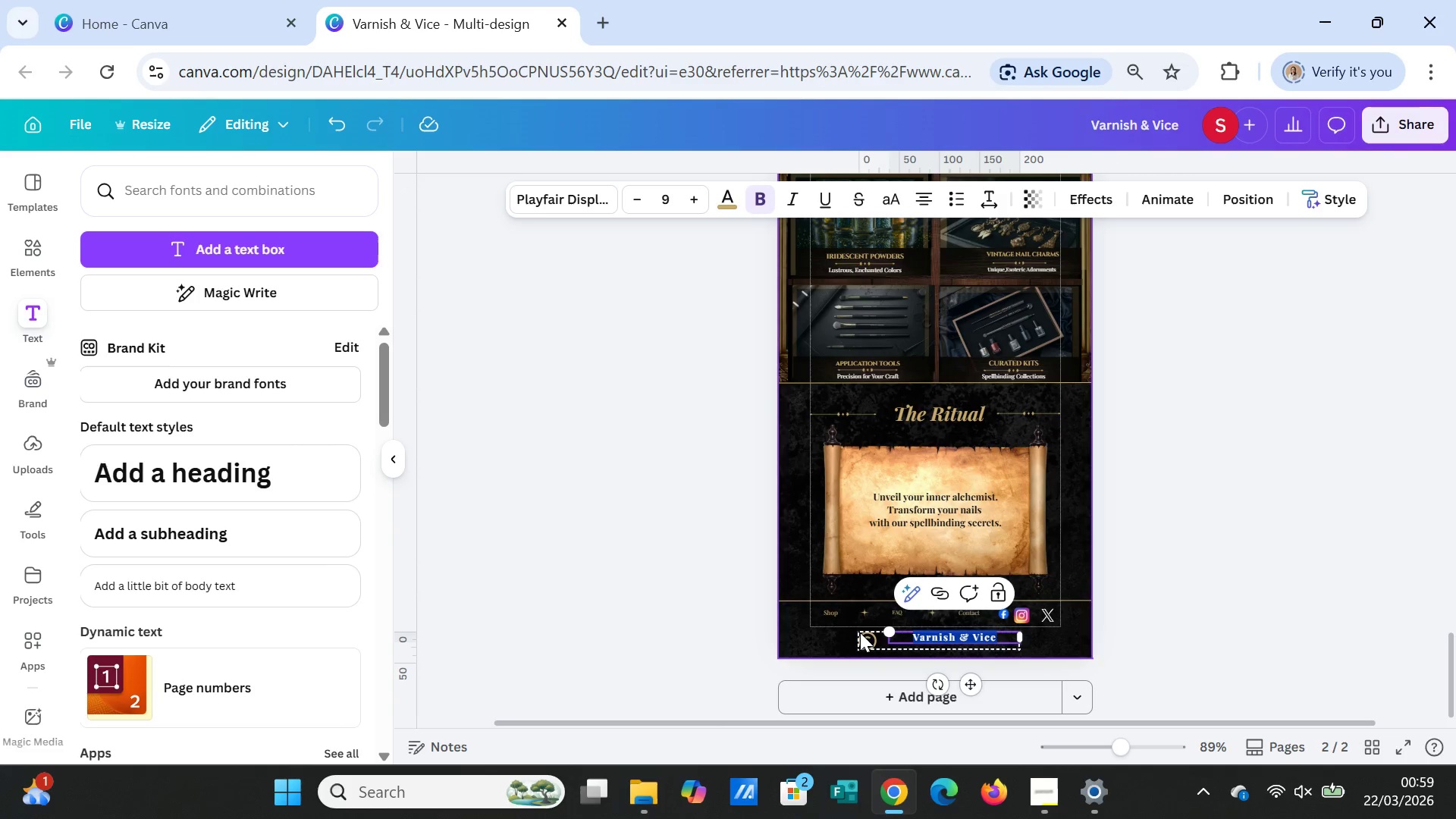 
left_click([861, 638])
 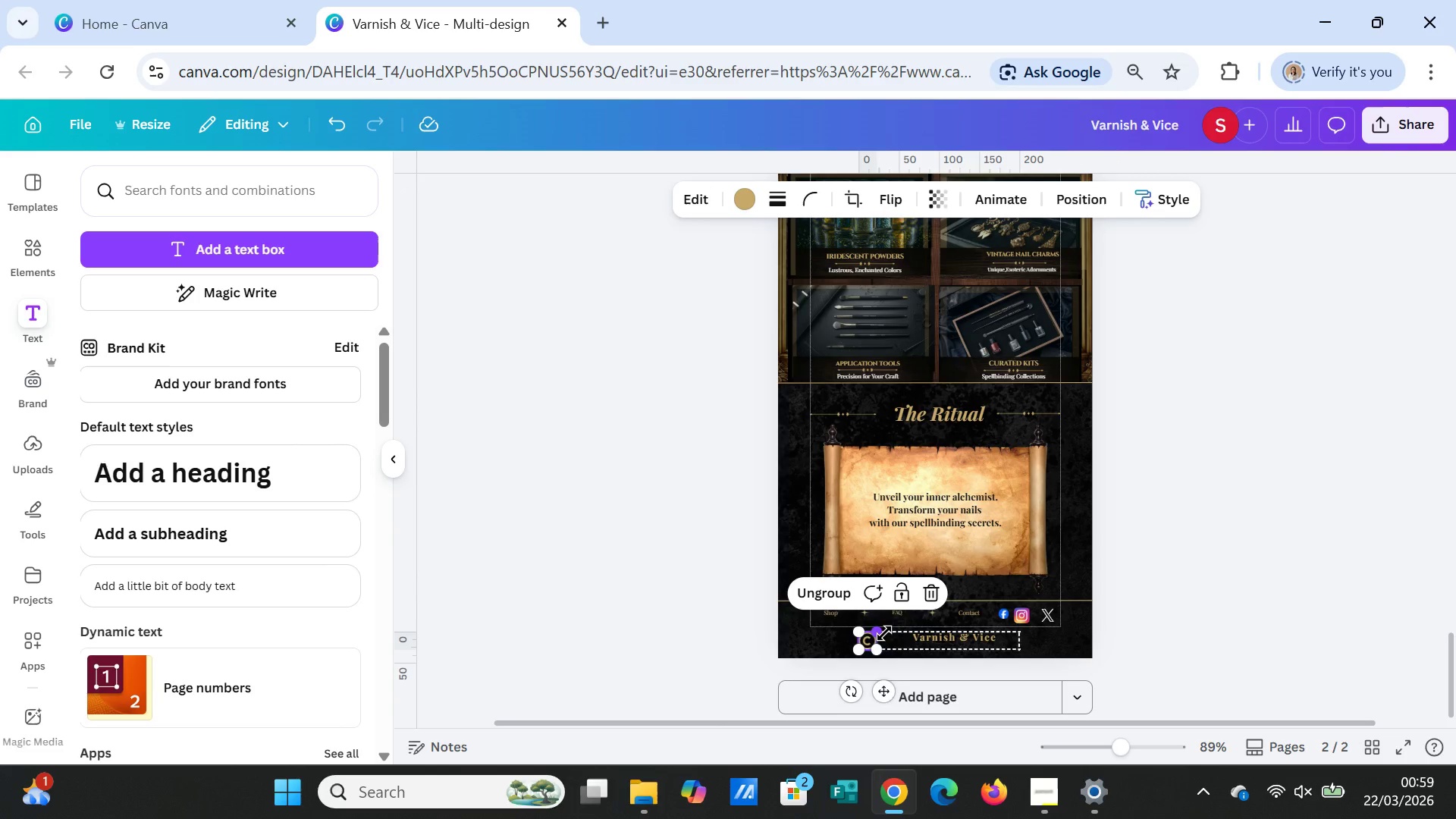 
left_click_drag(start_coordinate=[883, 633], to_coordinate=[878, 638])
 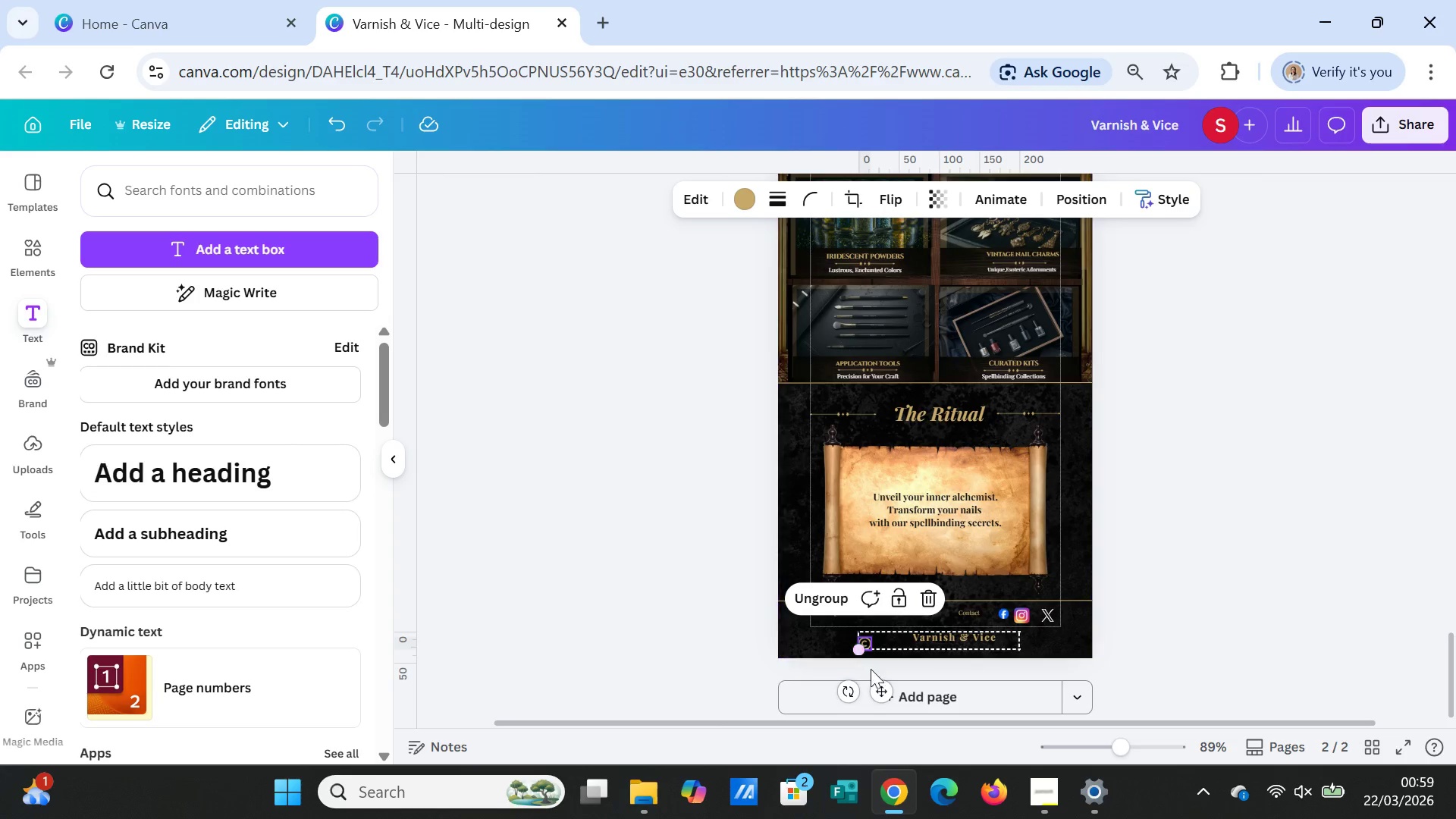 
left_click_drag(start_coordinate=[884, 694], to_coordinate=[923, 690])
 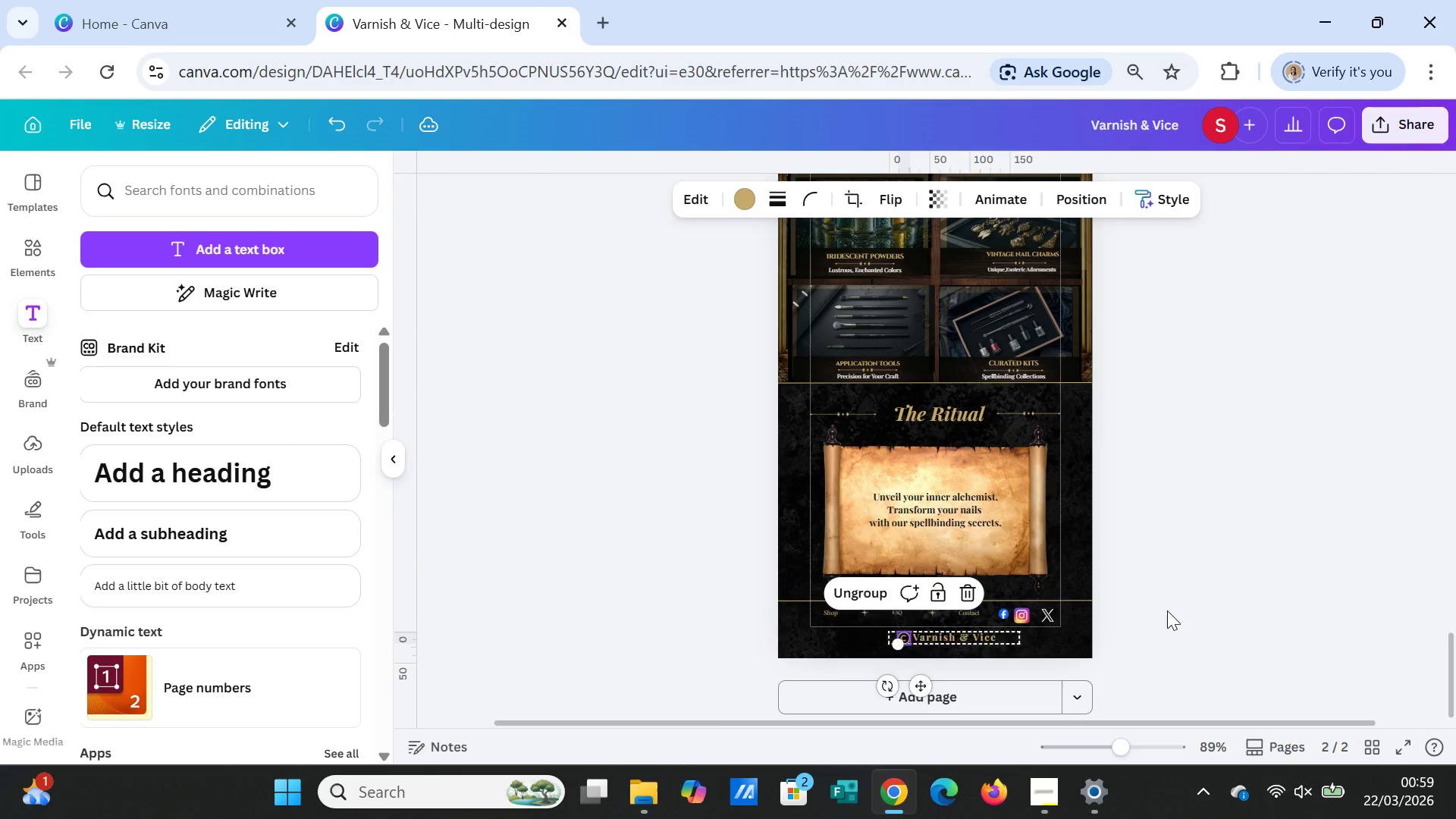 
left_click([1167, 610])
 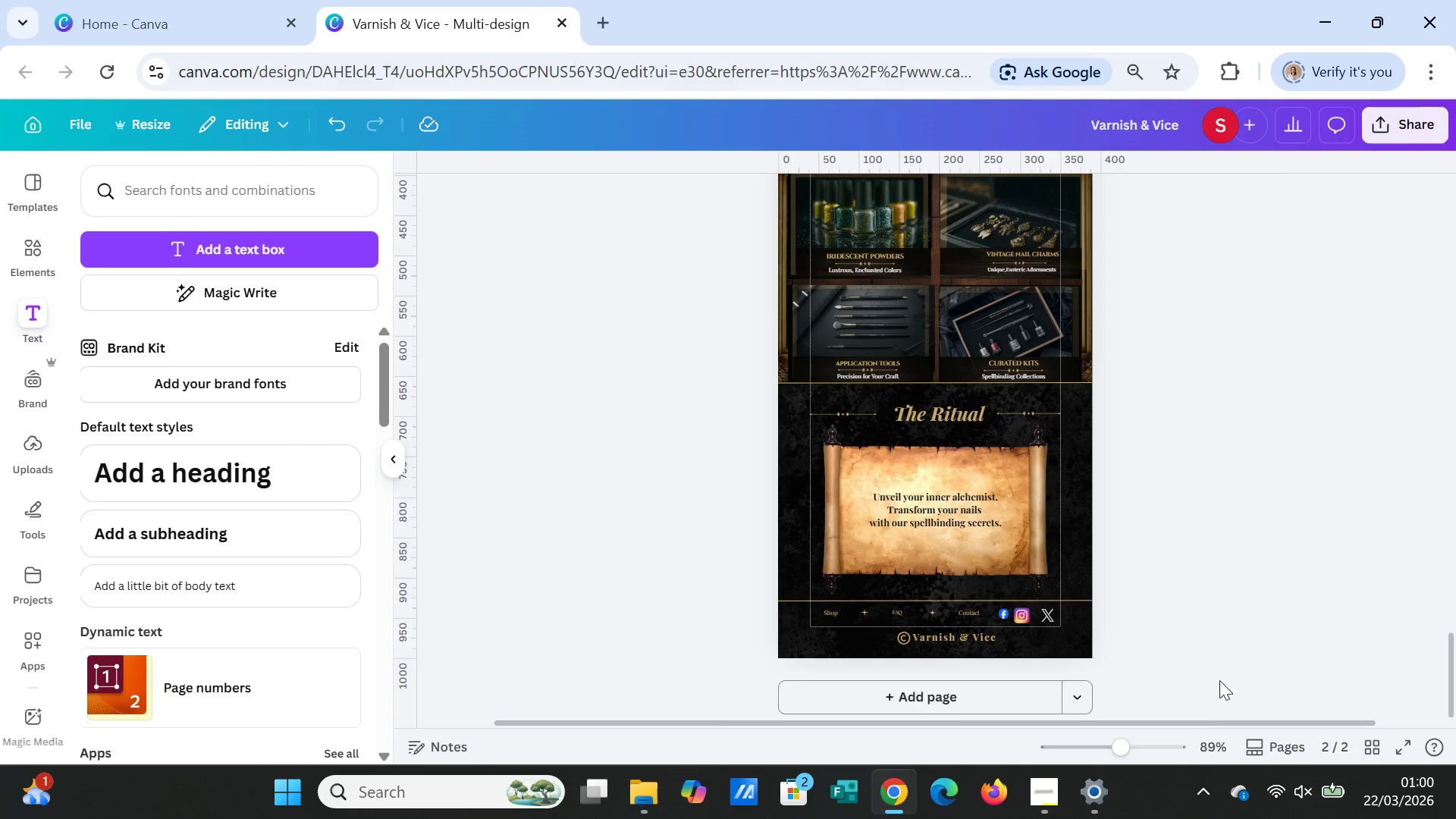 
left_click_drag(start_coordinate=[1115, 754], to_coordinate=[1125, 755])
 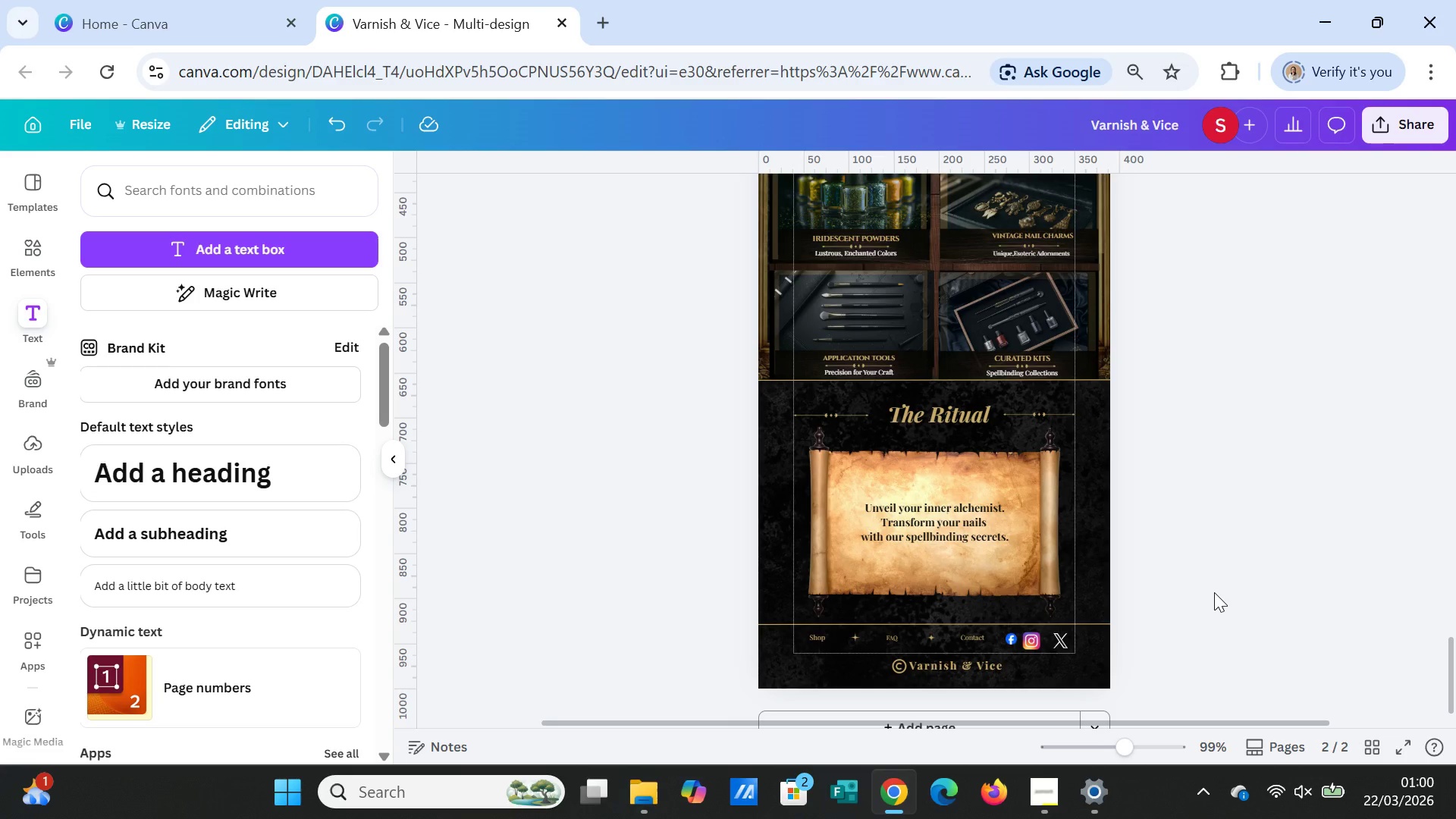 
left_click([1214, 592])
 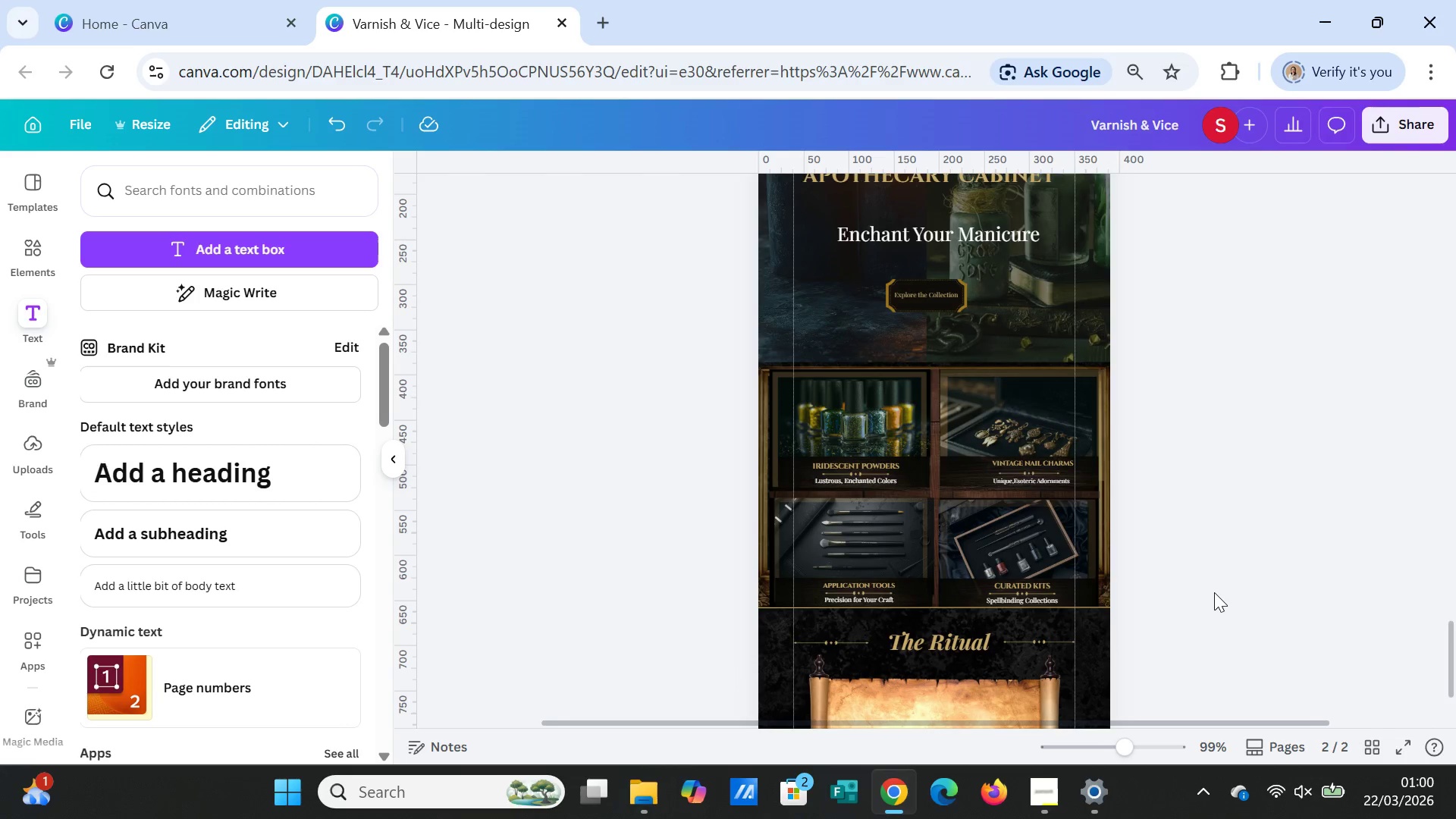 
scroll: coordinate [1214, 592], scroll_direction: up, amount: 4.0
 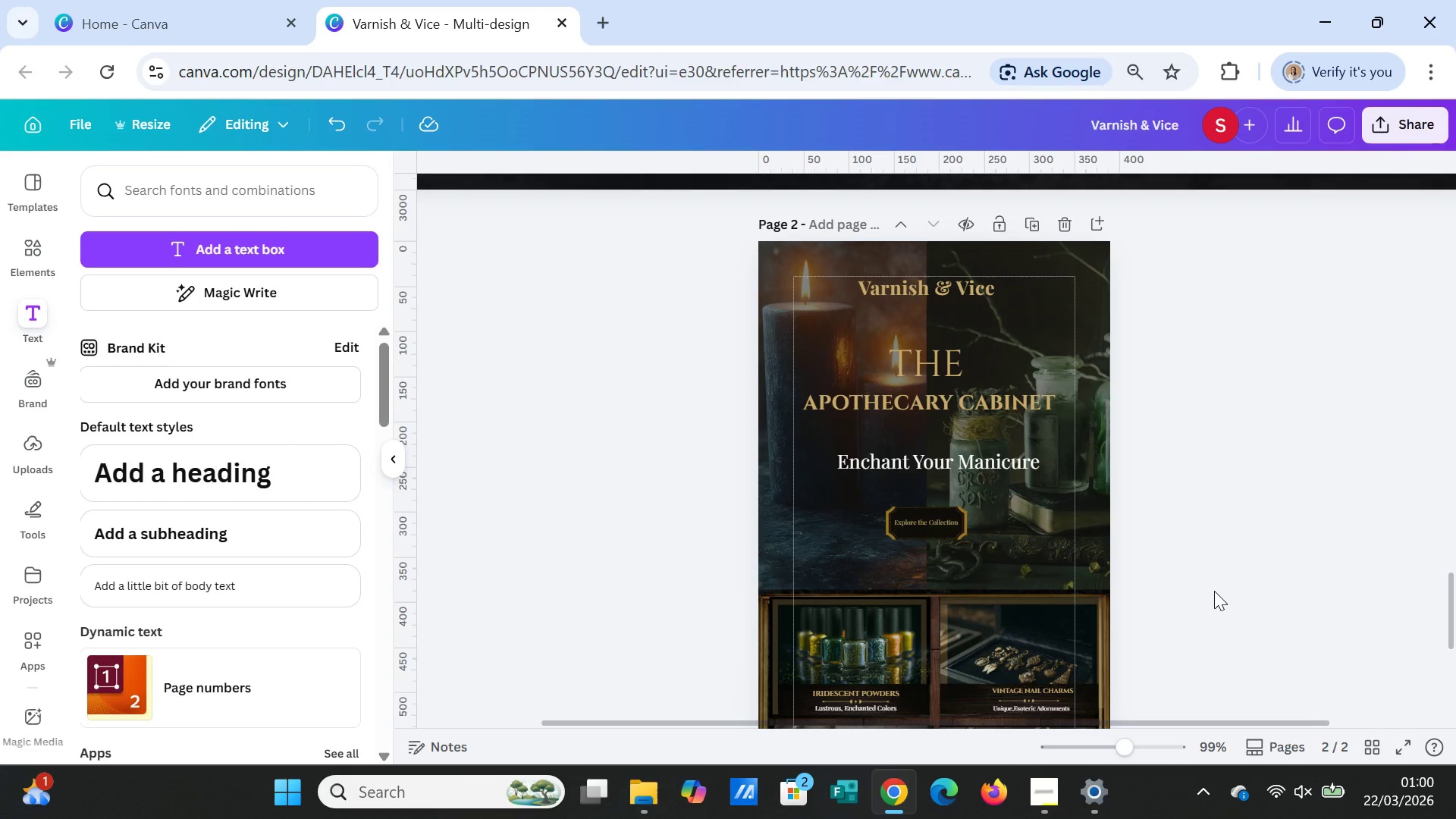 
scroll: coordinate [1214, 589], scroll_direction: down, amount: 2.0
 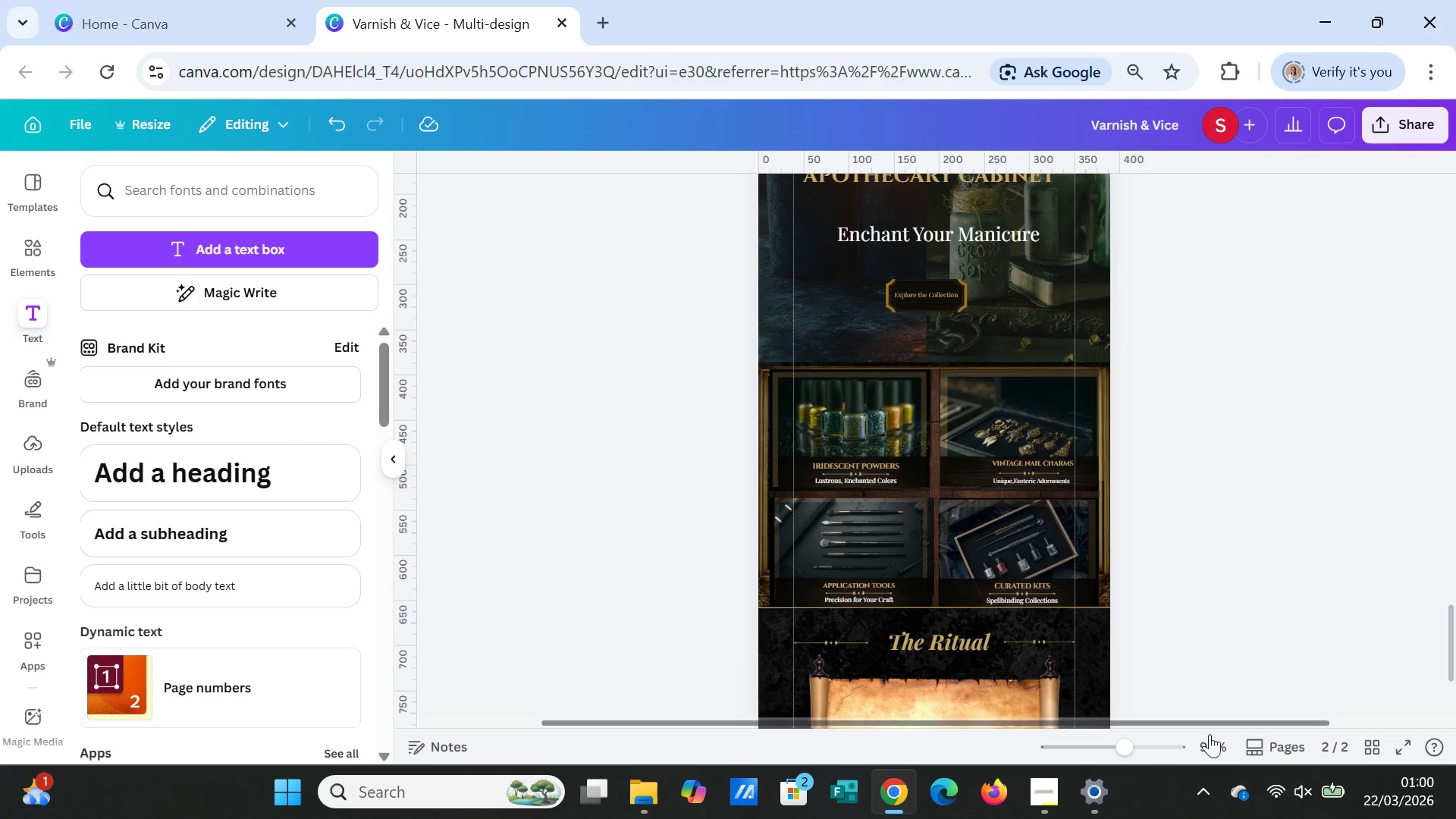 
left_click_drag(start_coordinate=[1119, 745], to_coordinate=[1144, 749])
 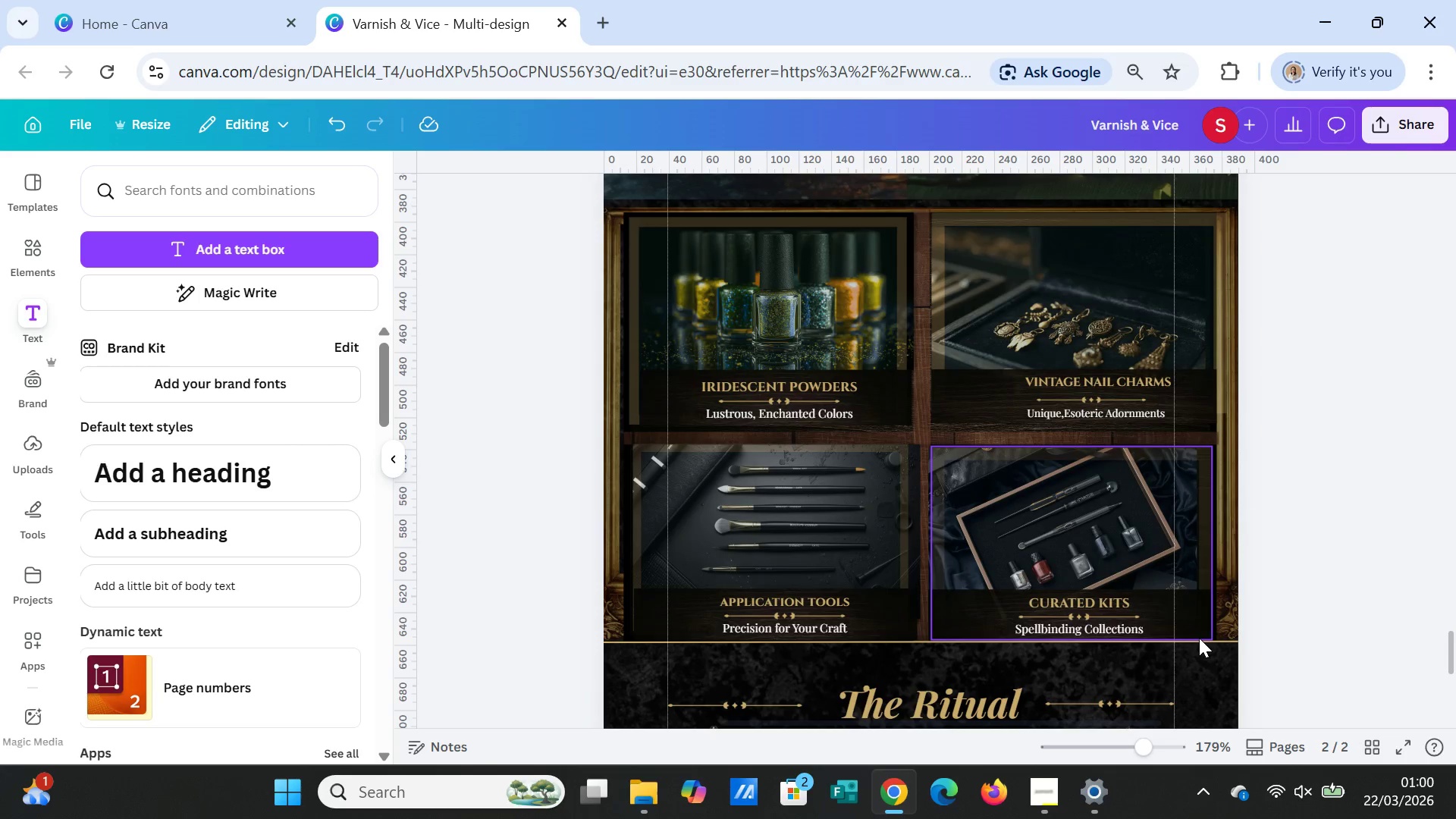 
scroll: coordinate [1199, 638], scroll_direction: down, amount: 3.0
 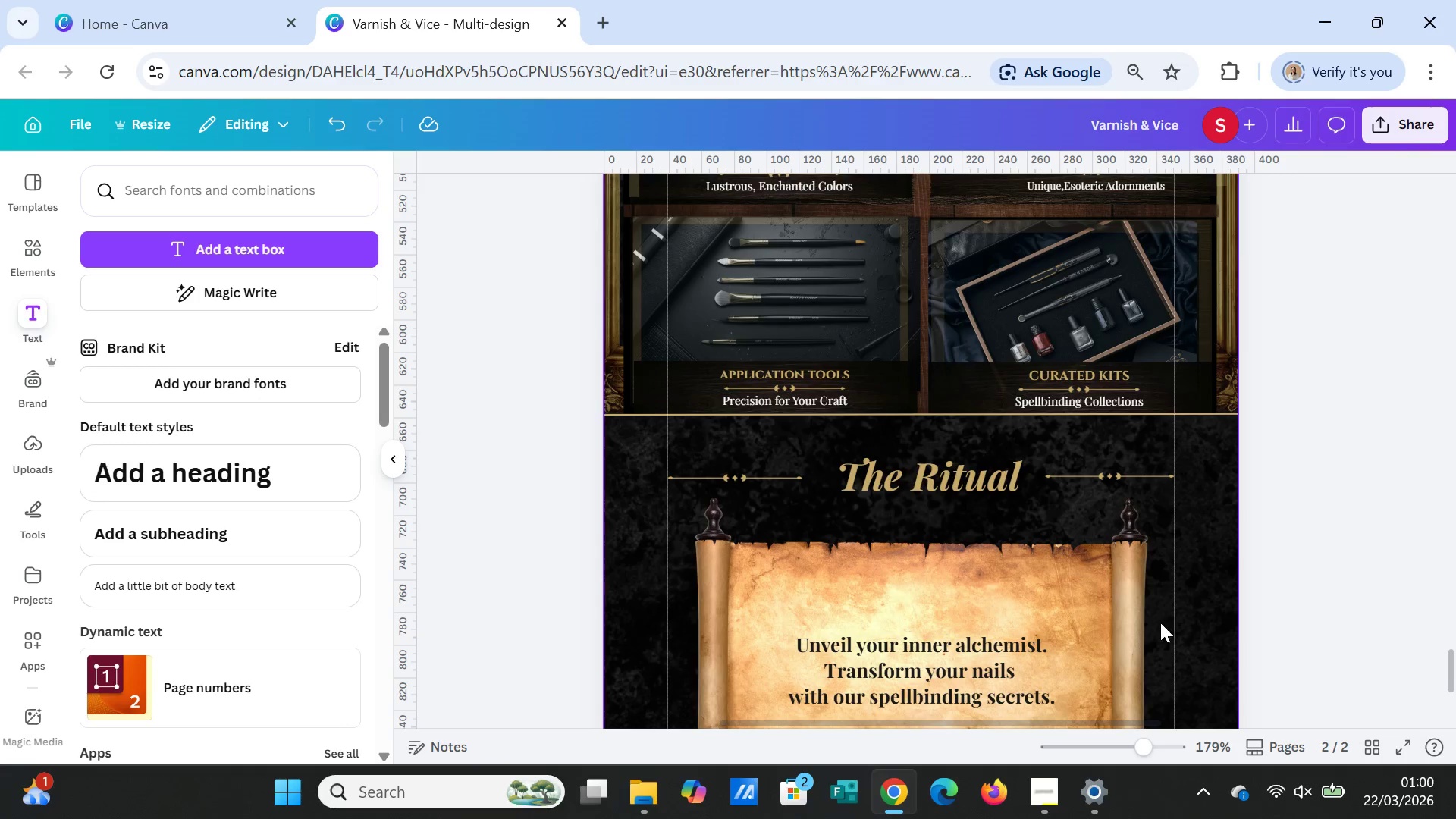 
left_click([1365, 554])
 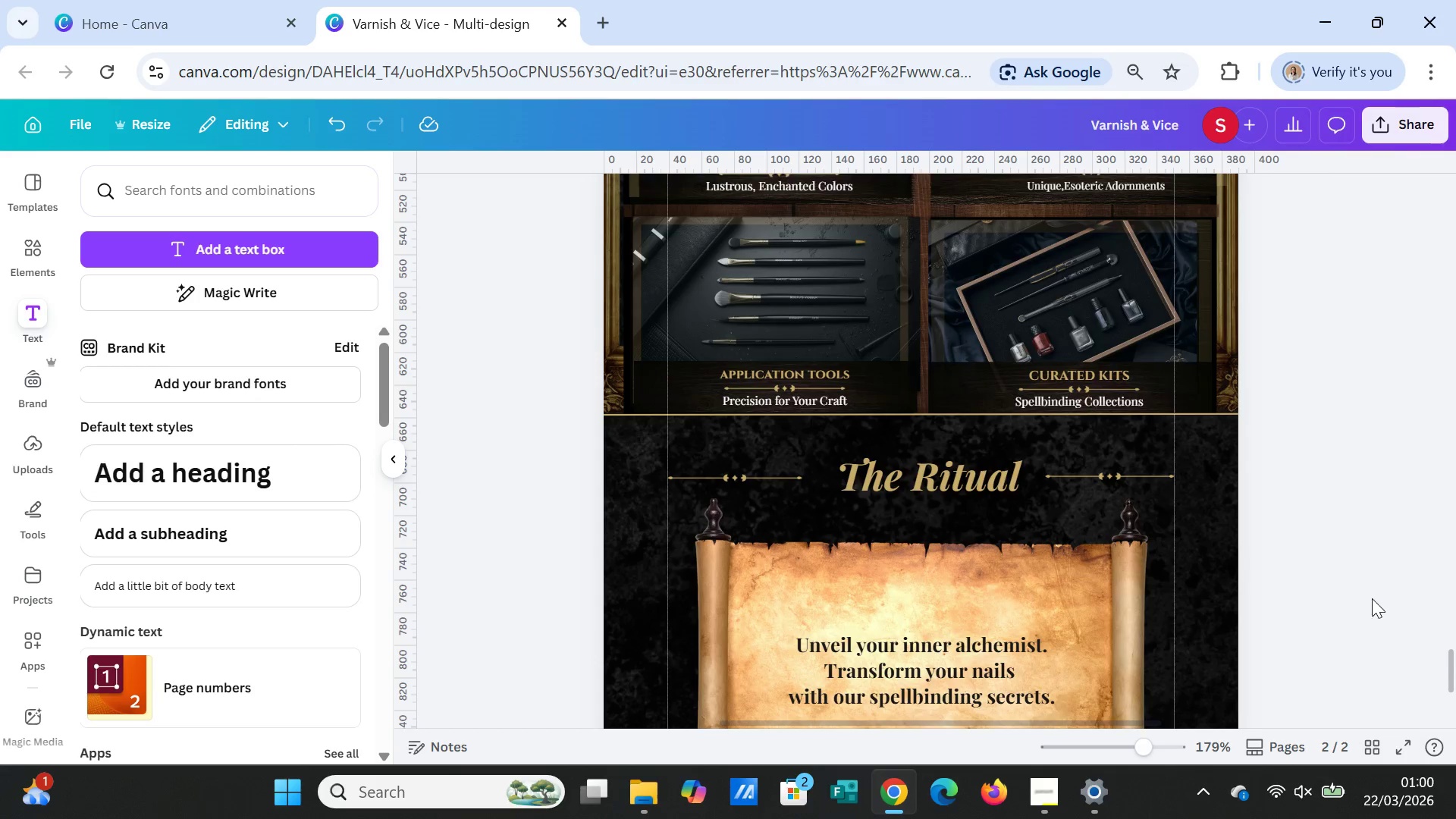 
scroll: coordinate [1370, 604], scroll_direction: down, amount: 6.0
 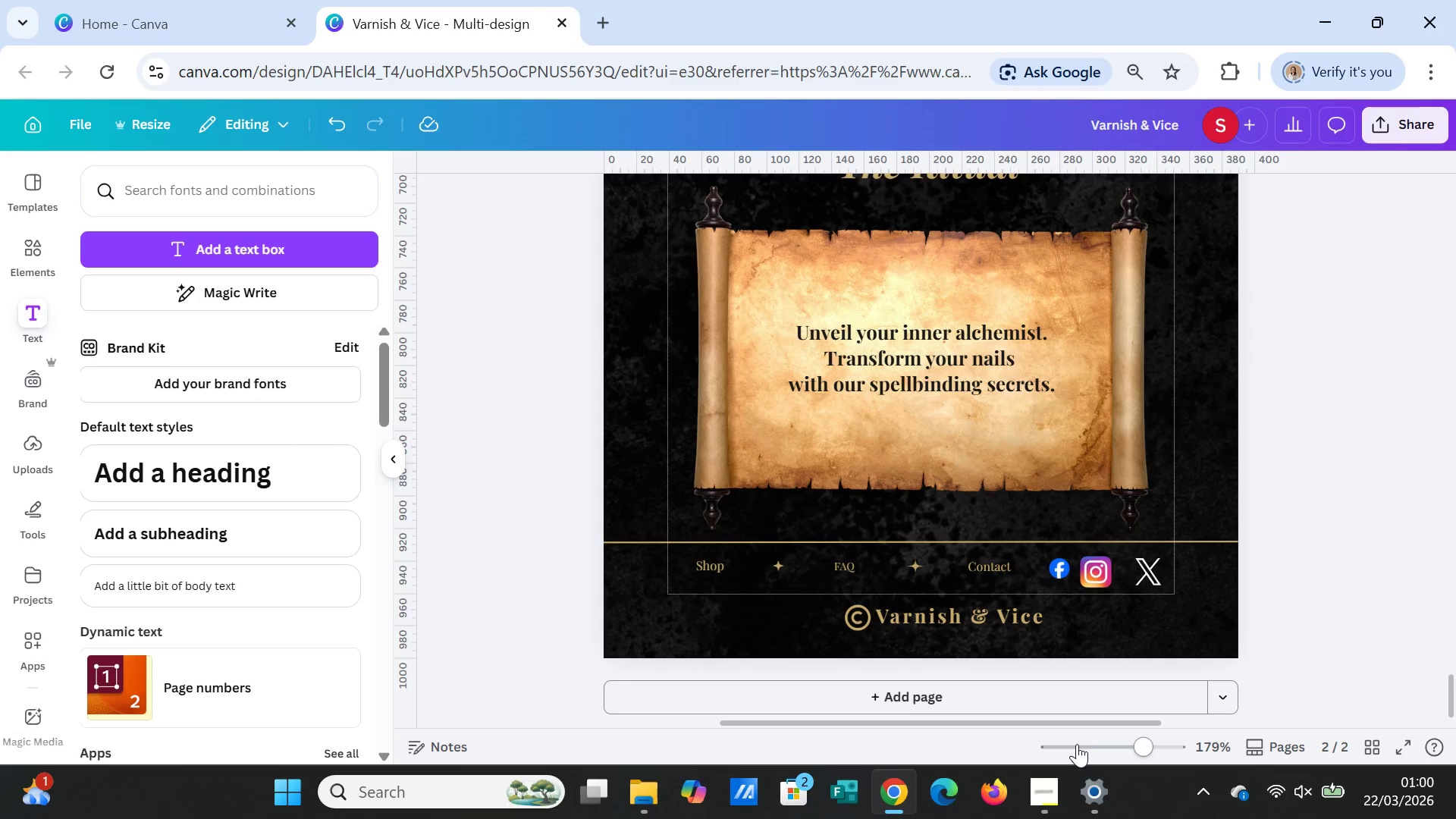 
mouse_move([1090, 781])
 